 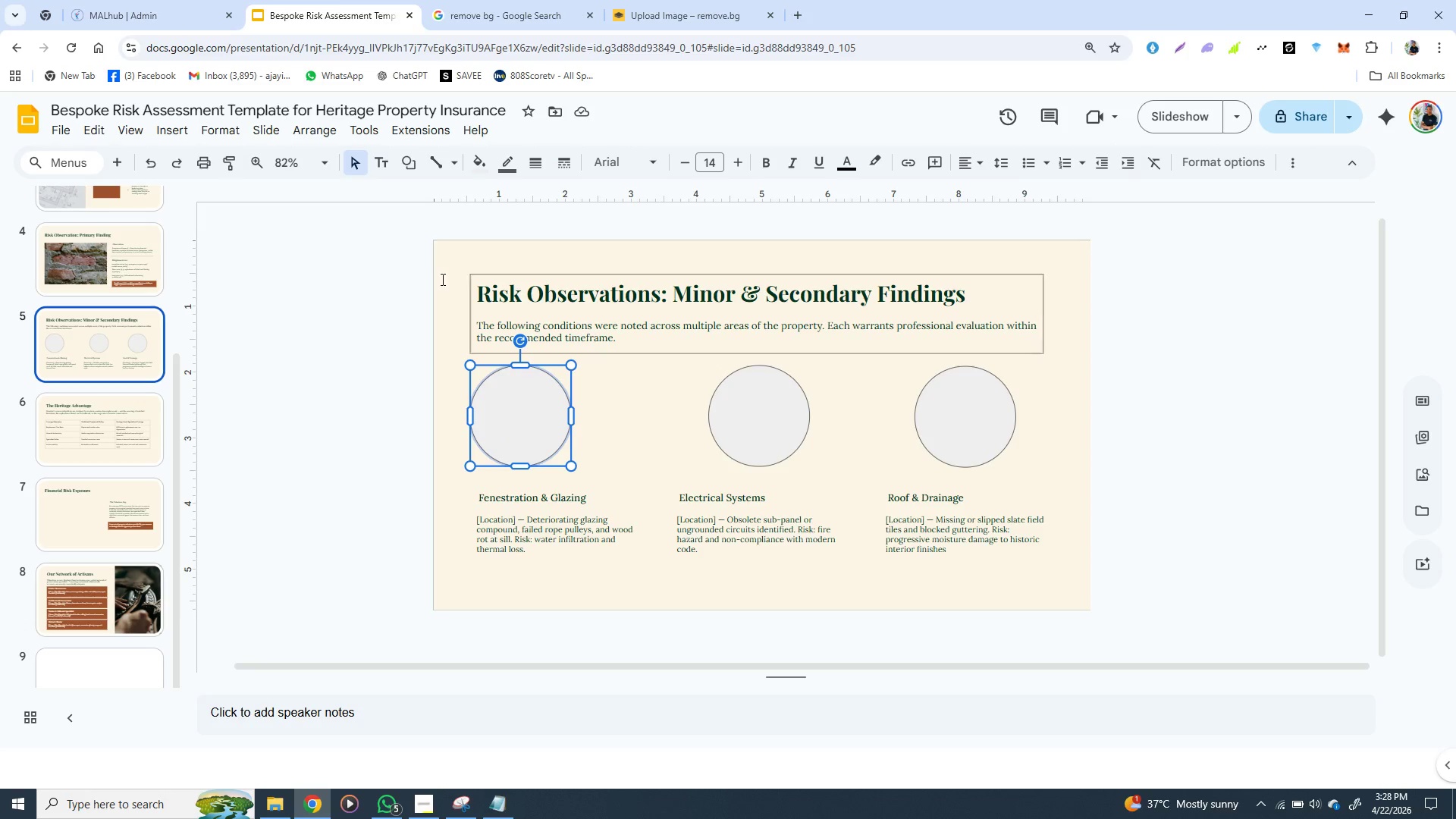 
left_click([190, 121])
 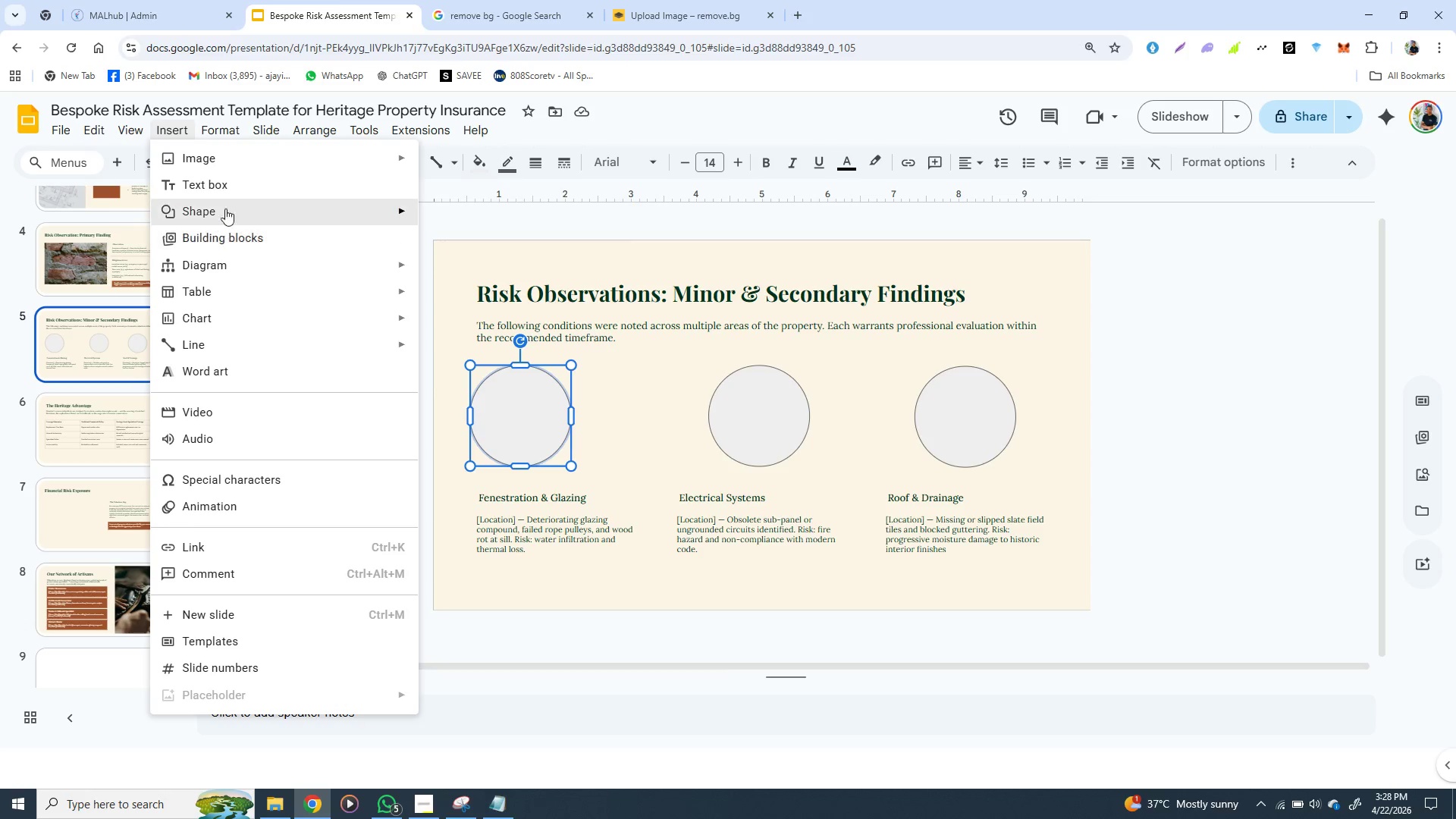 
wait(5.3)
 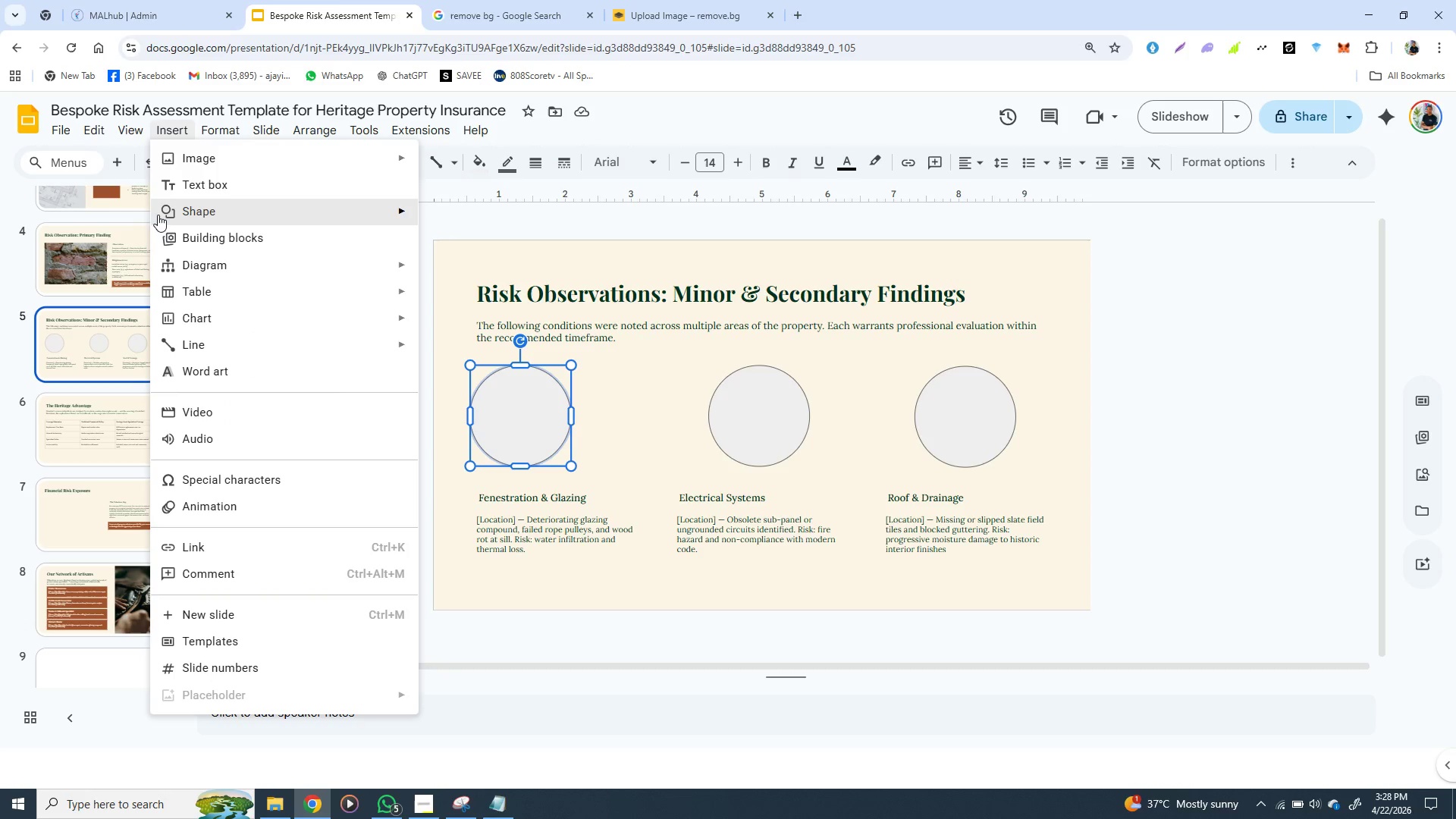 
left_click([255, 155])
 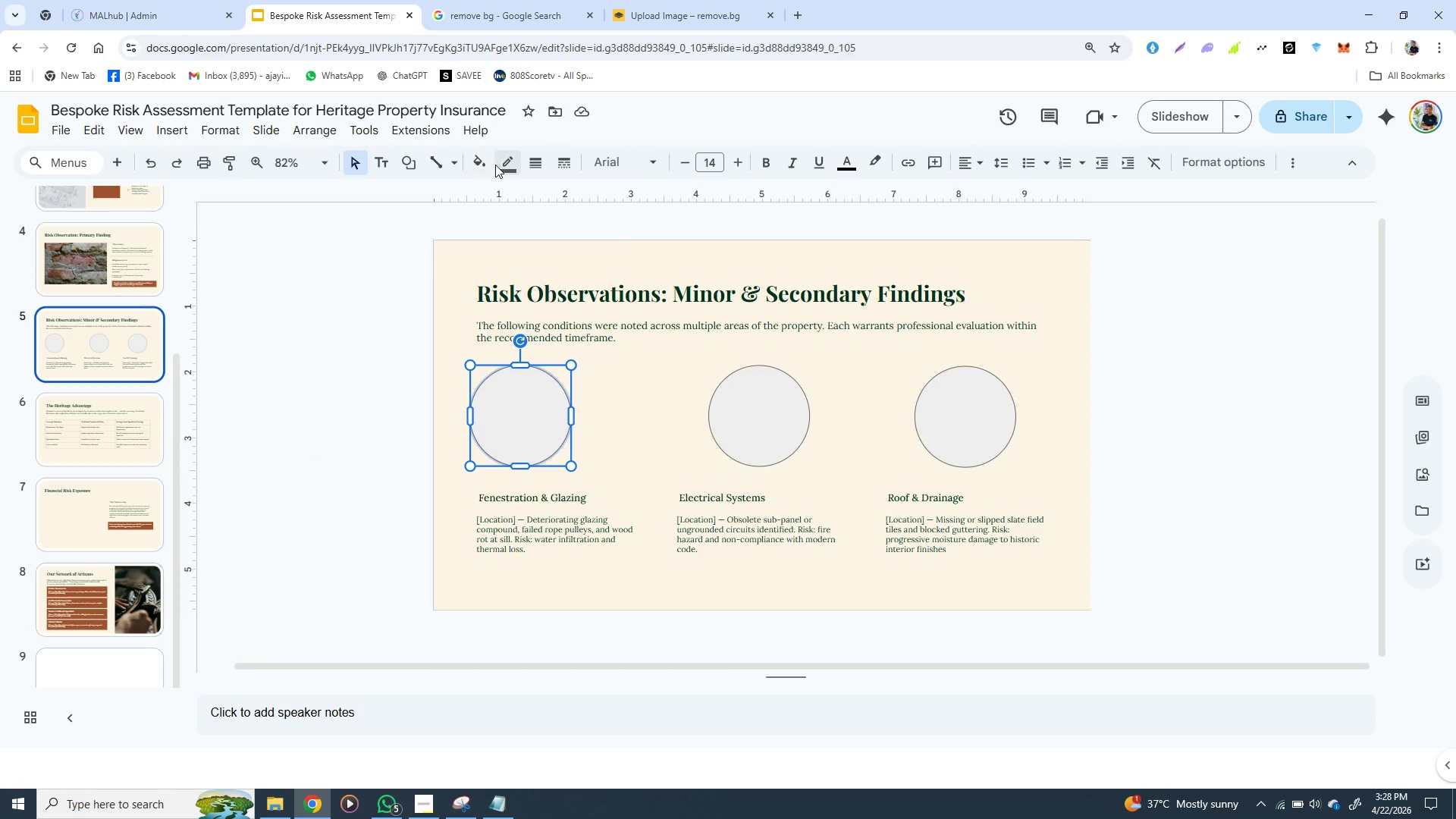 
left_click([495, 165])
 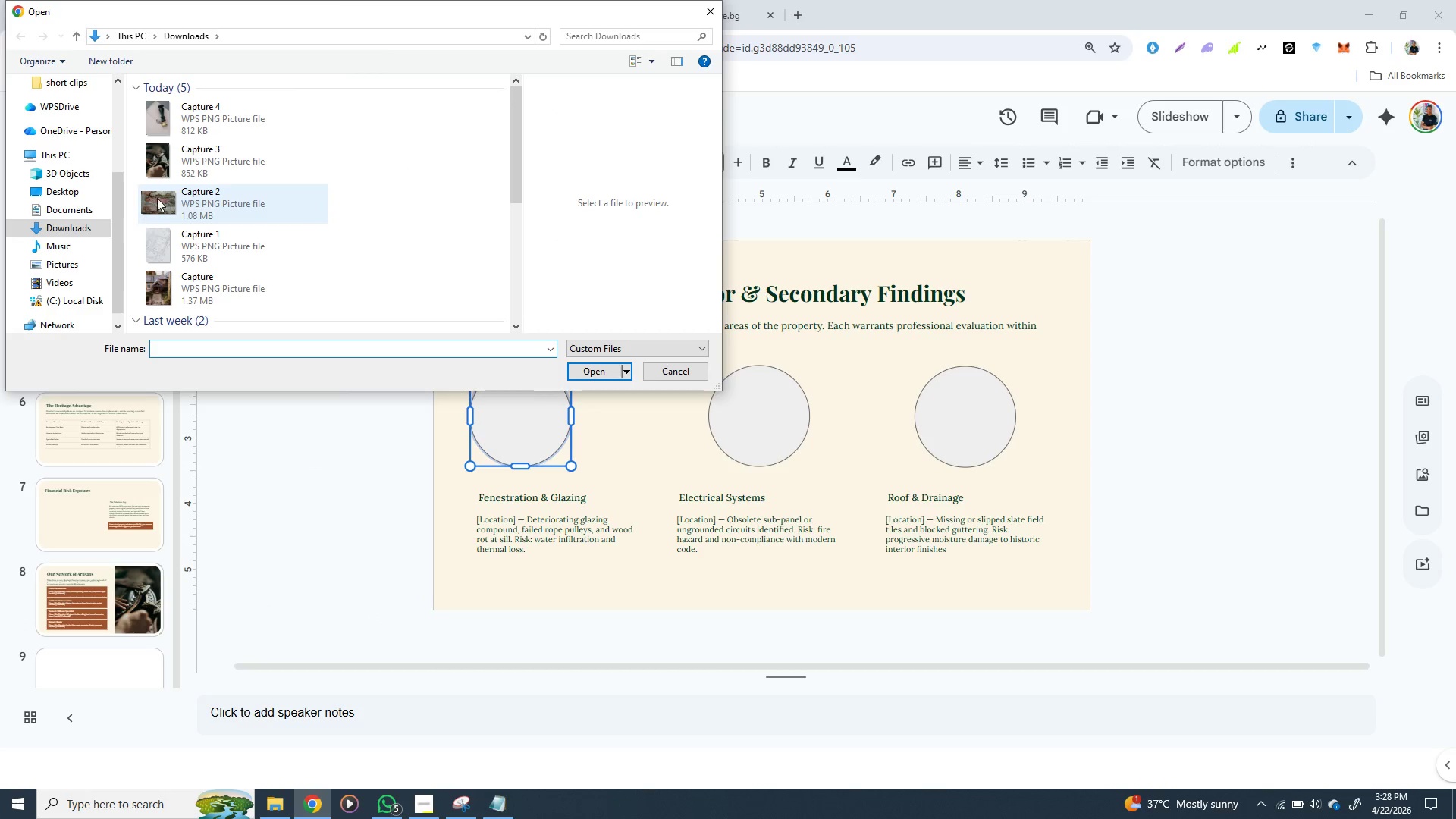 
wait(9.73)
 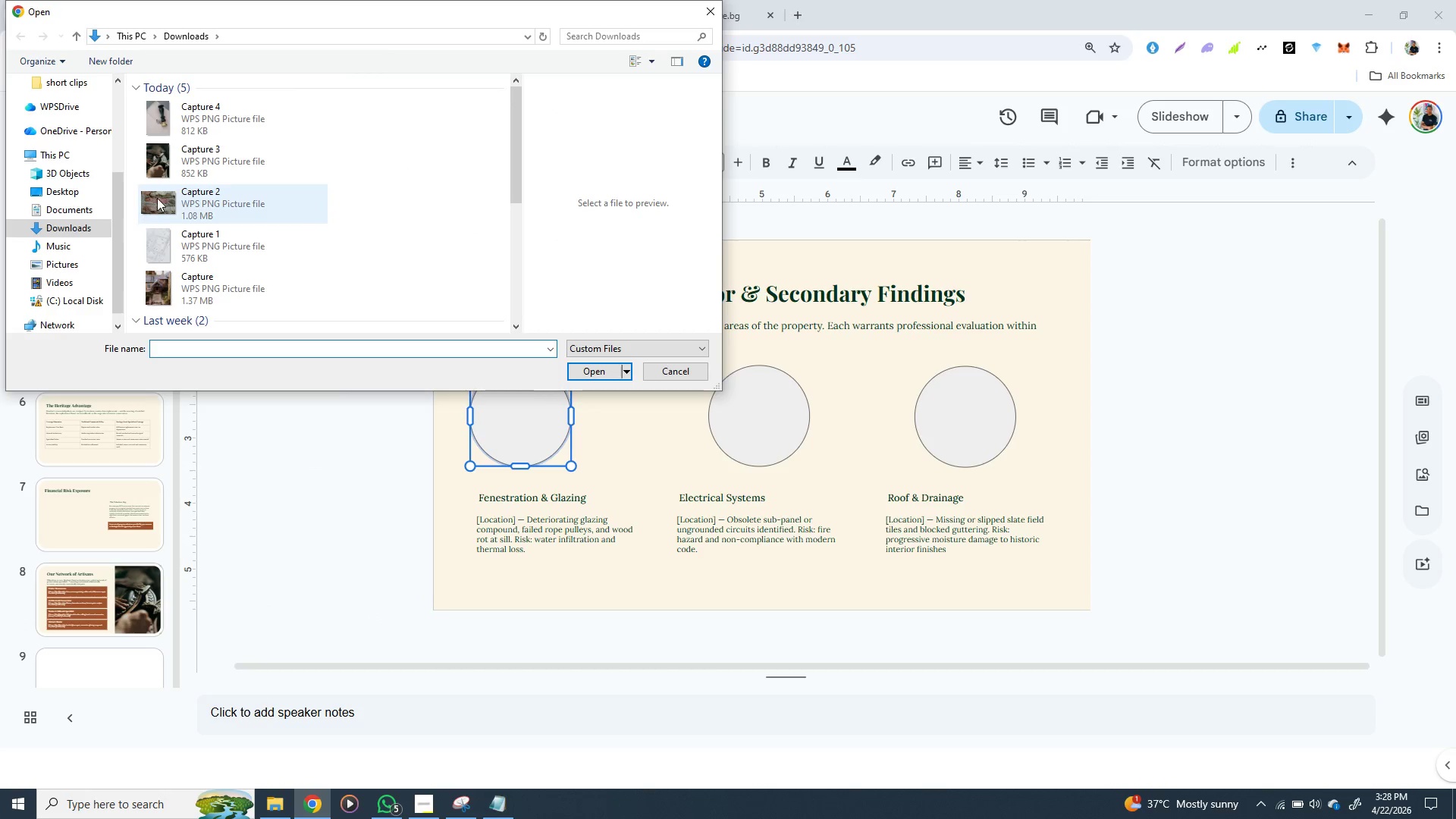 
scroll: coordinate [231, 194], scroll_direction: down, amount: 1.0
 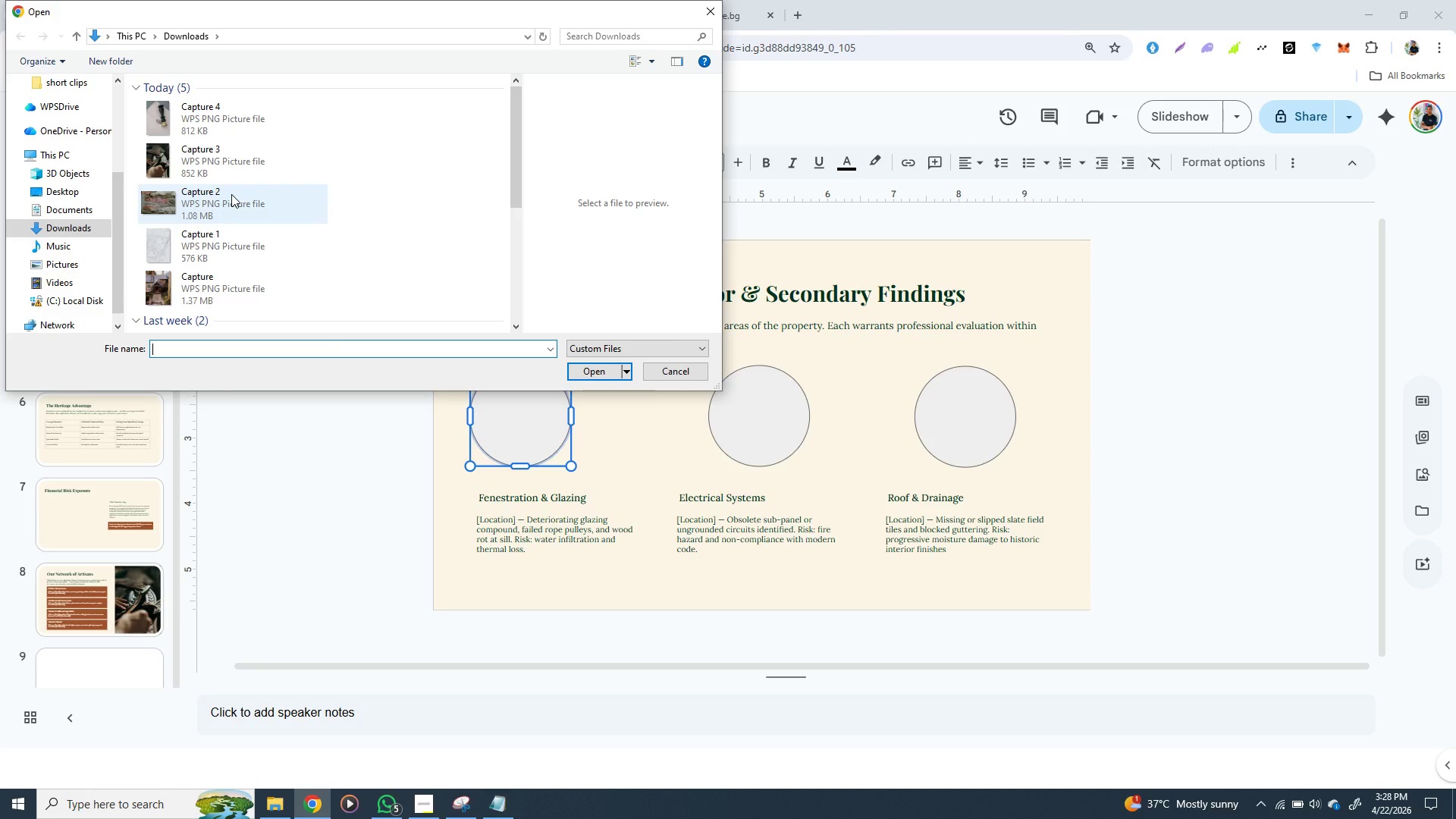 
scroll: coordinate [231, 194], scroll_direction: none, amount: 0.0
 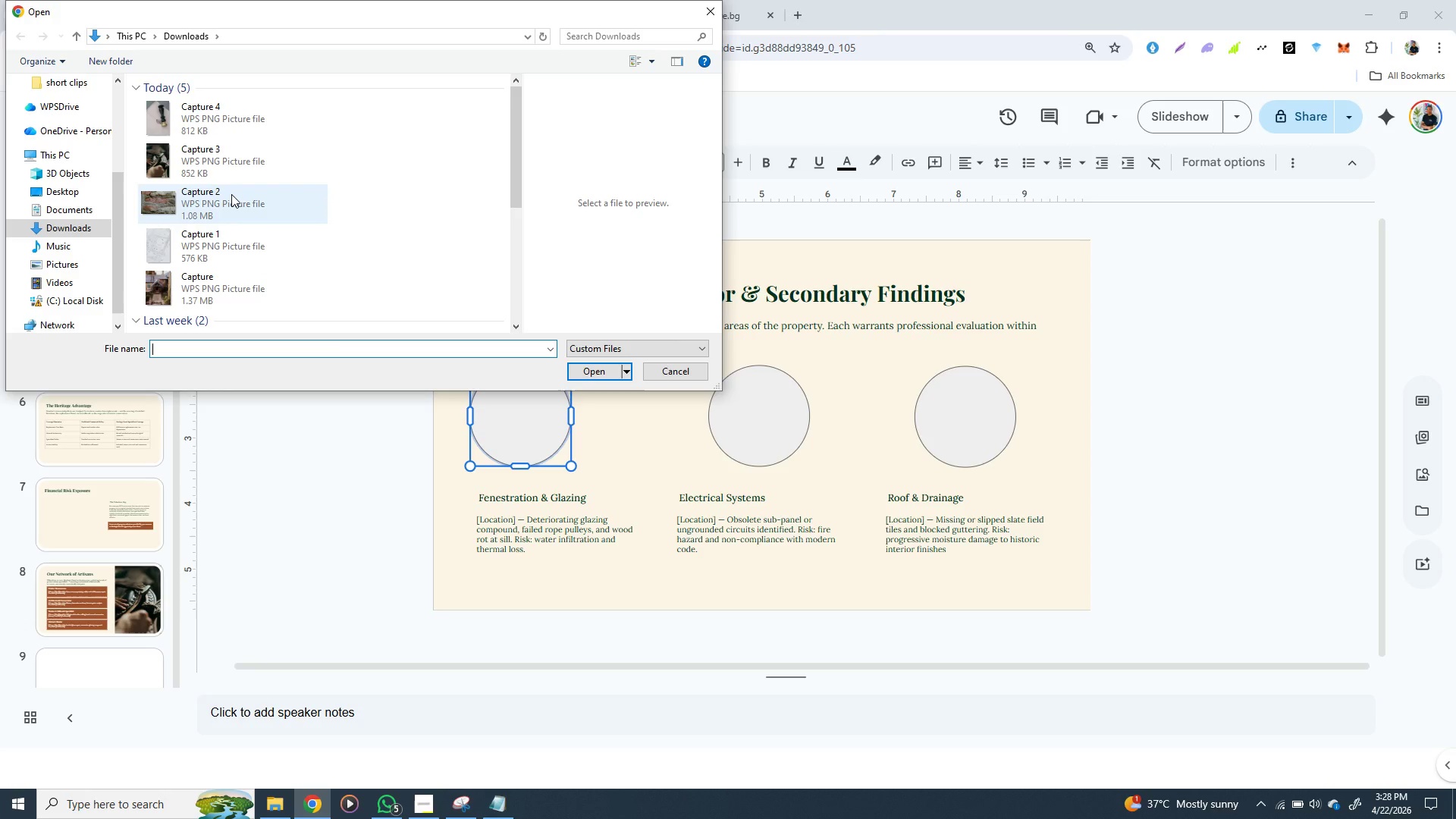 
scroll: coordinate [231, 194], scroll_direction: up, amount: 1.0
 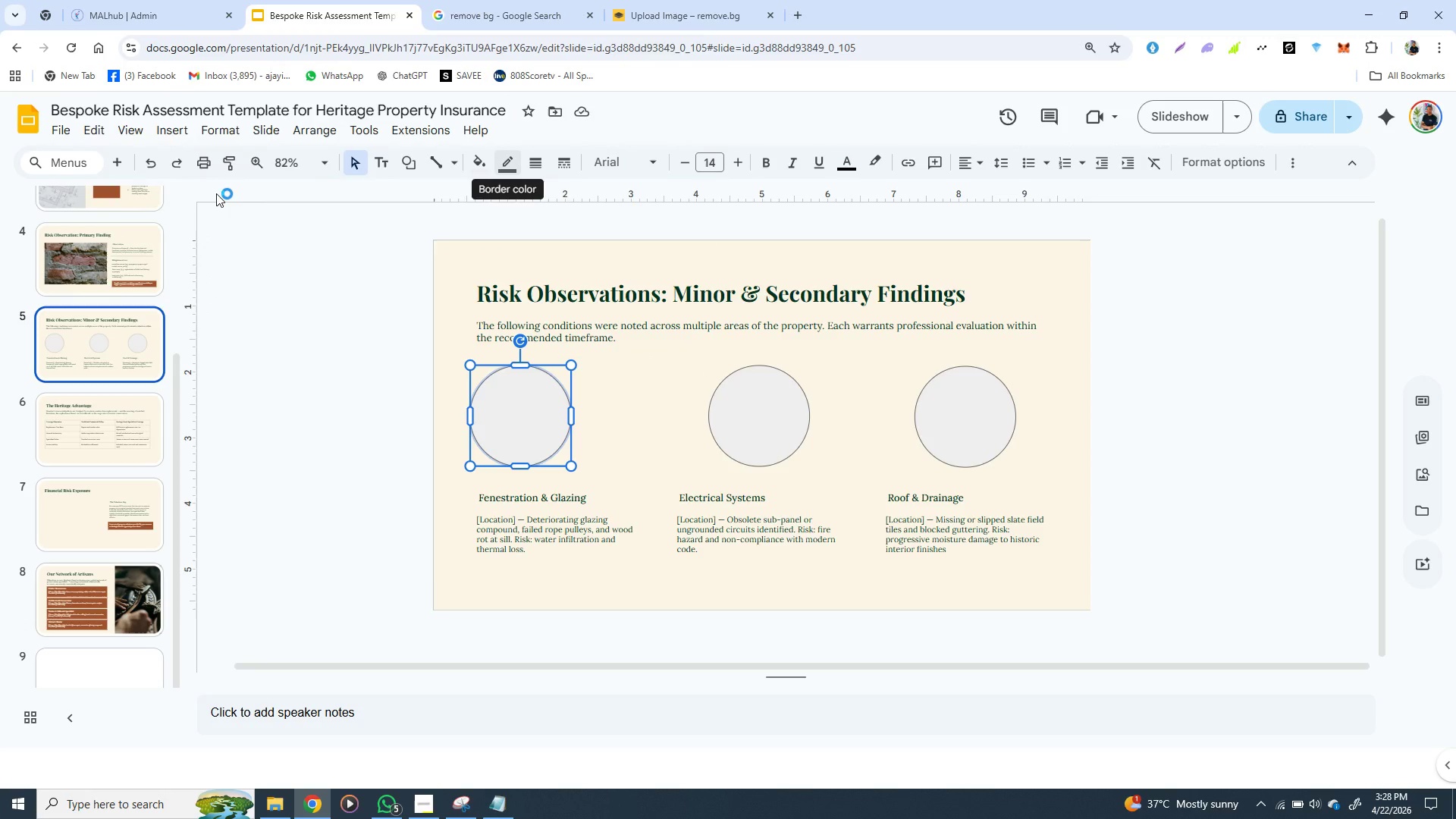 
double_click([216, 193])
 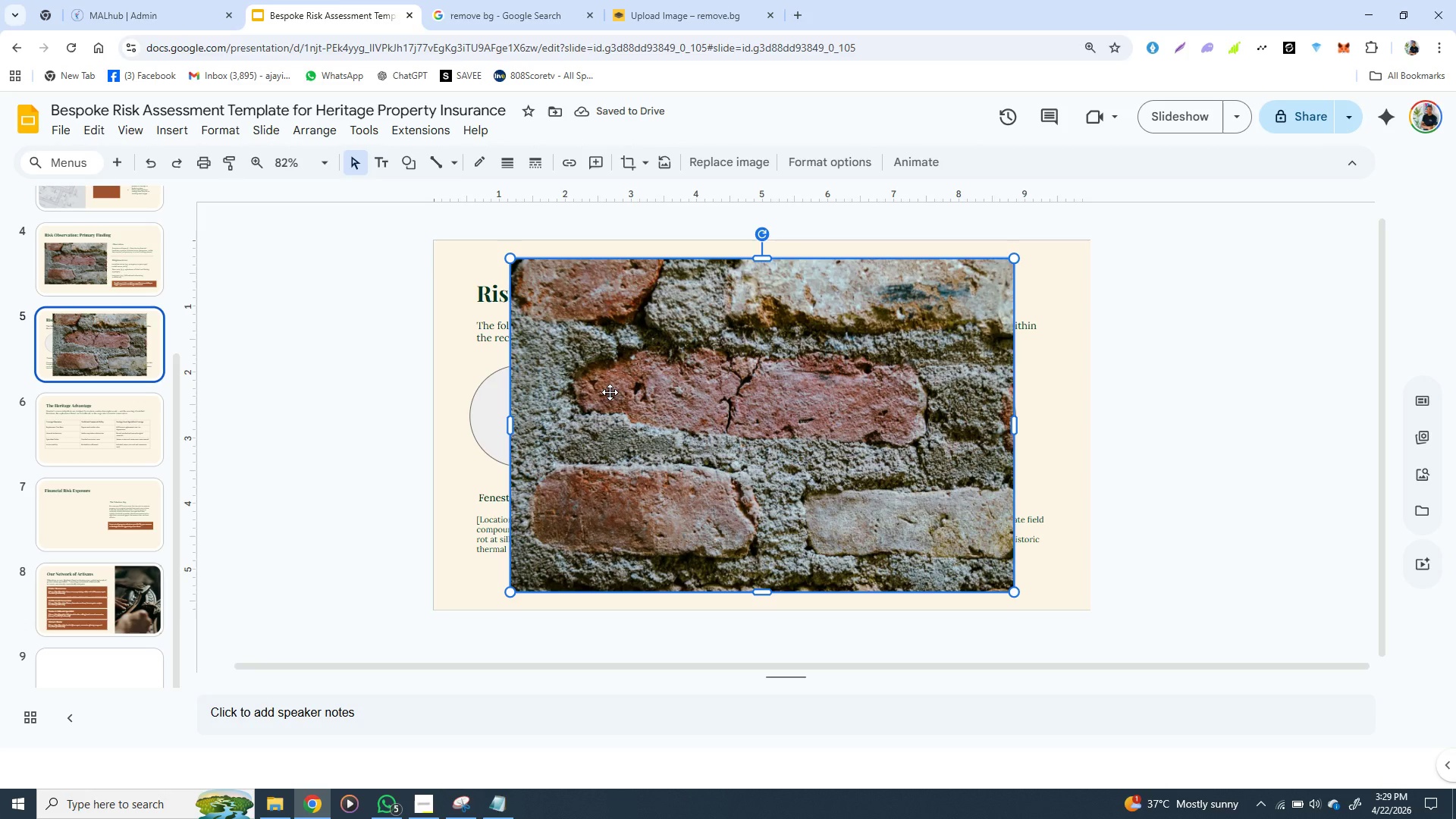 
wait(5.3)
 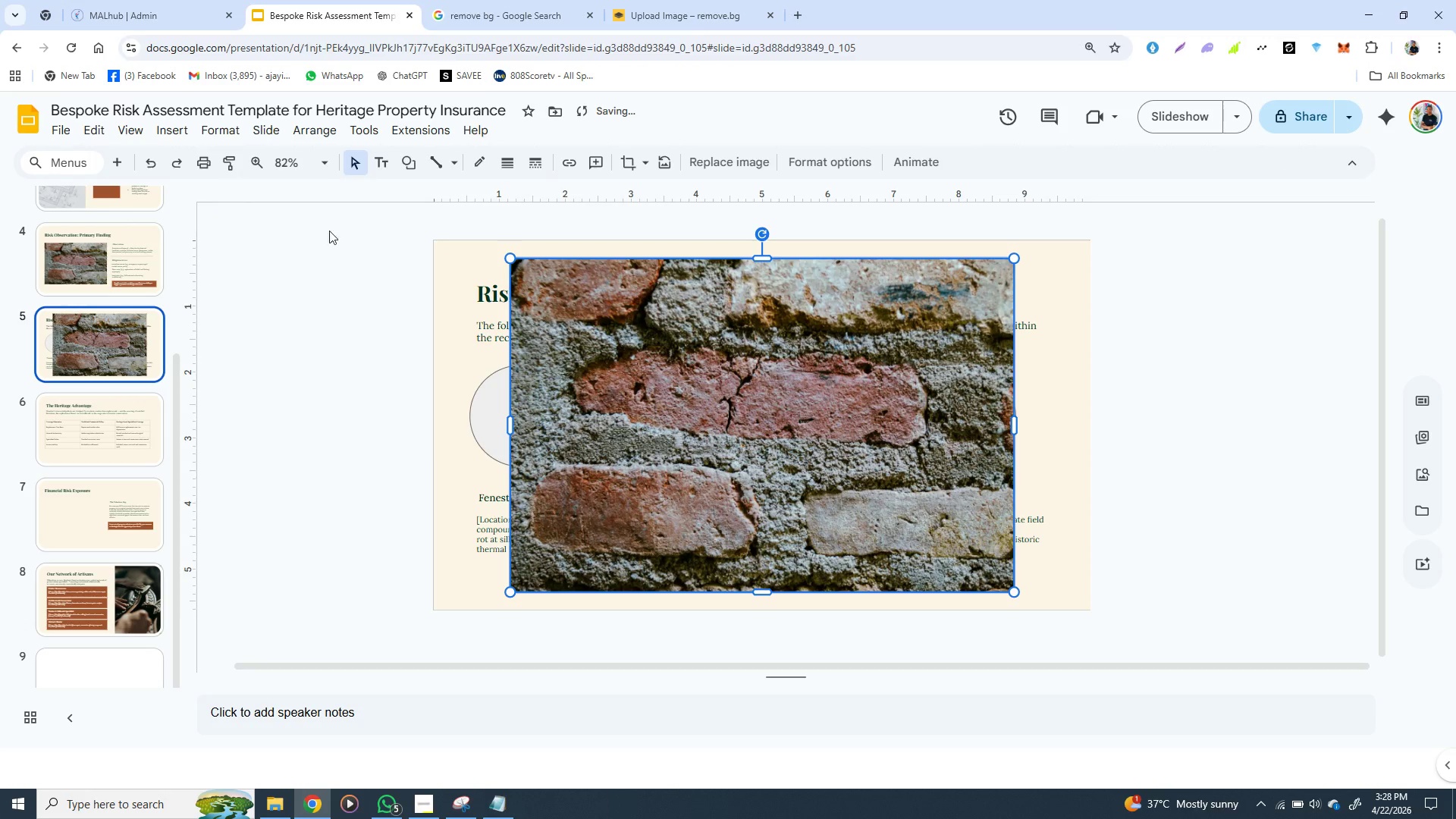 
double_click([610, 392])
 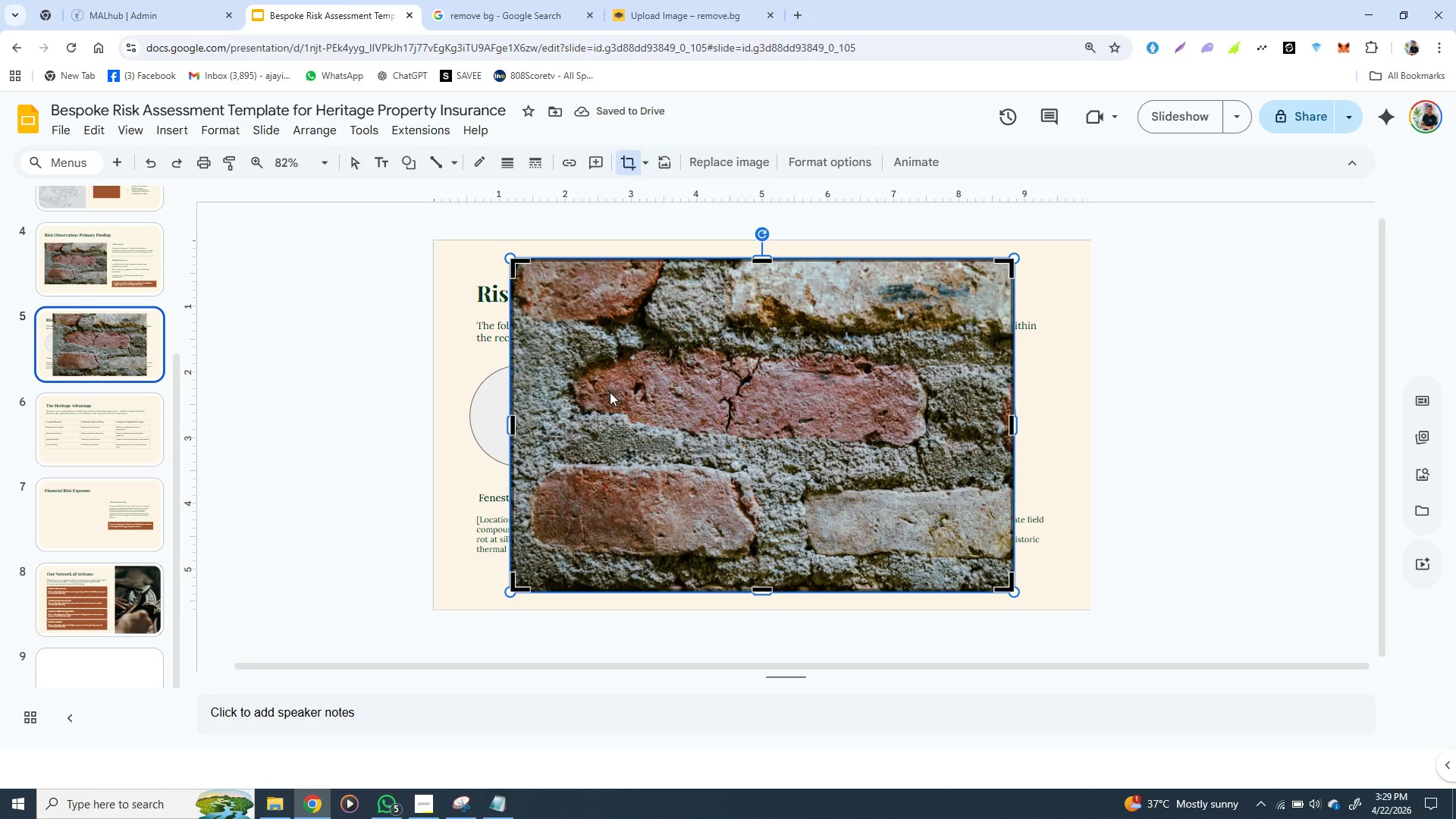 
triple_click([610, 392])
 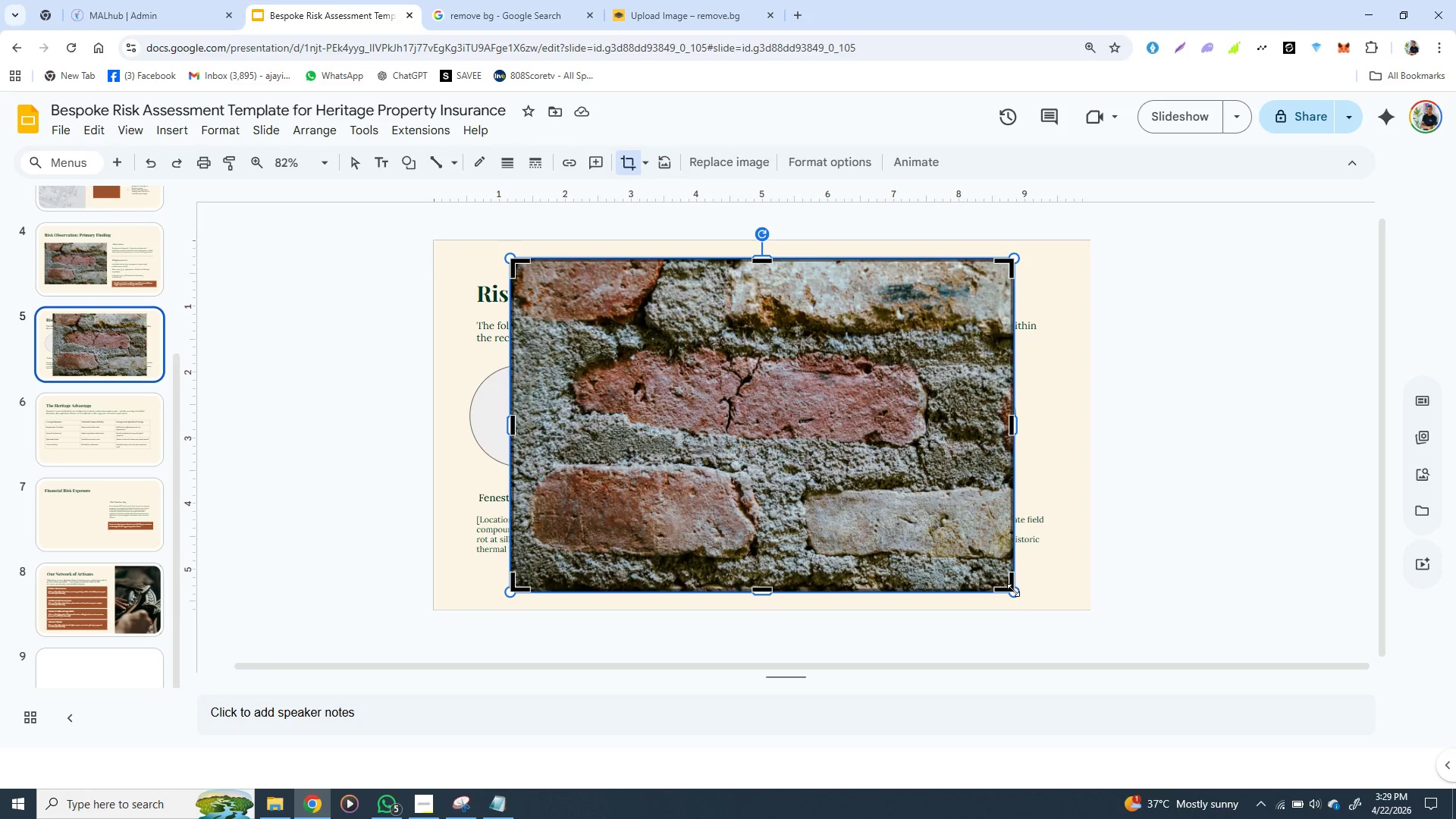 
wait(5.55)
 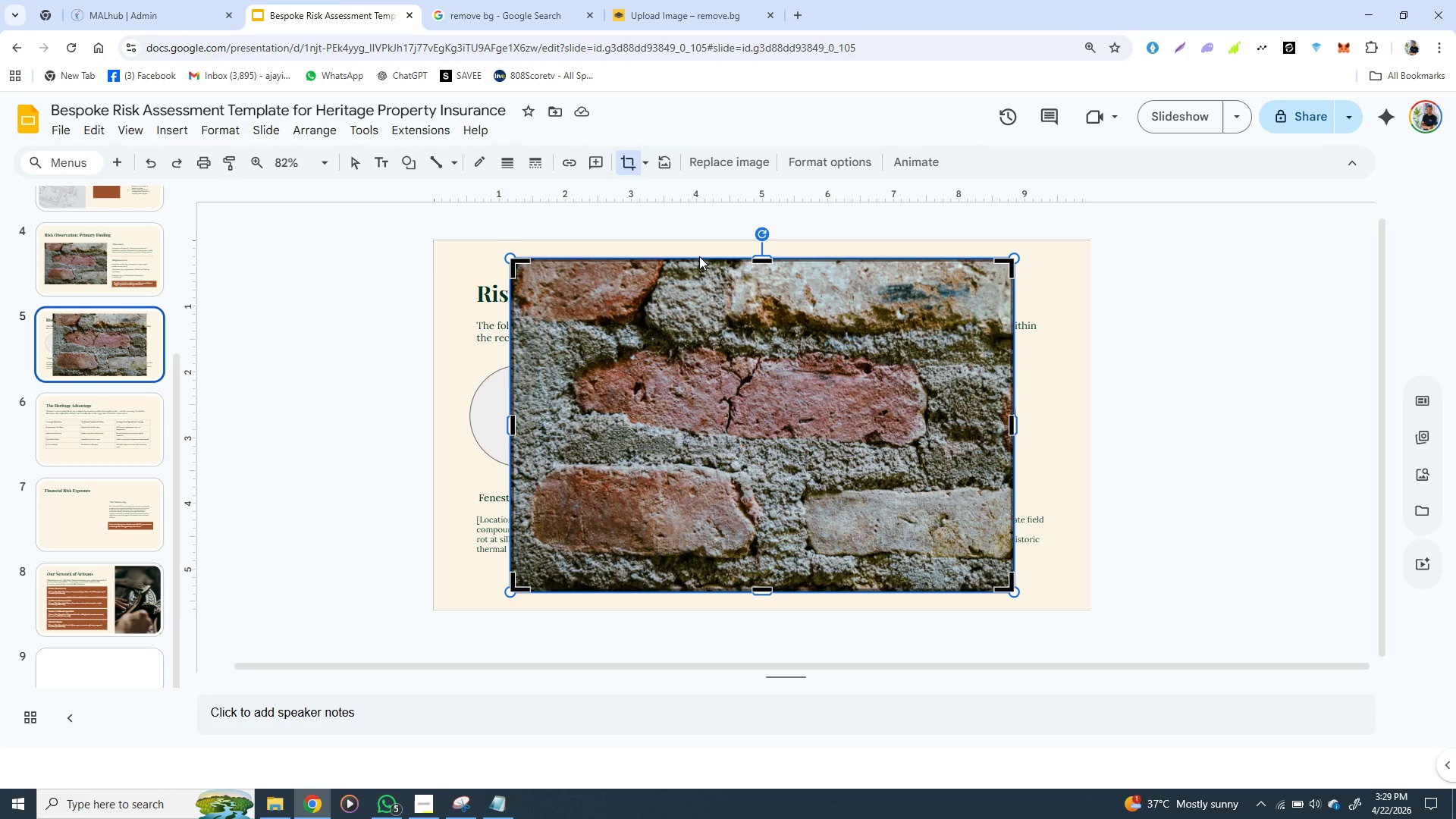 
left_click_drag(start_coordinate=[1012, 586], to_coordinate=[971, 554])
 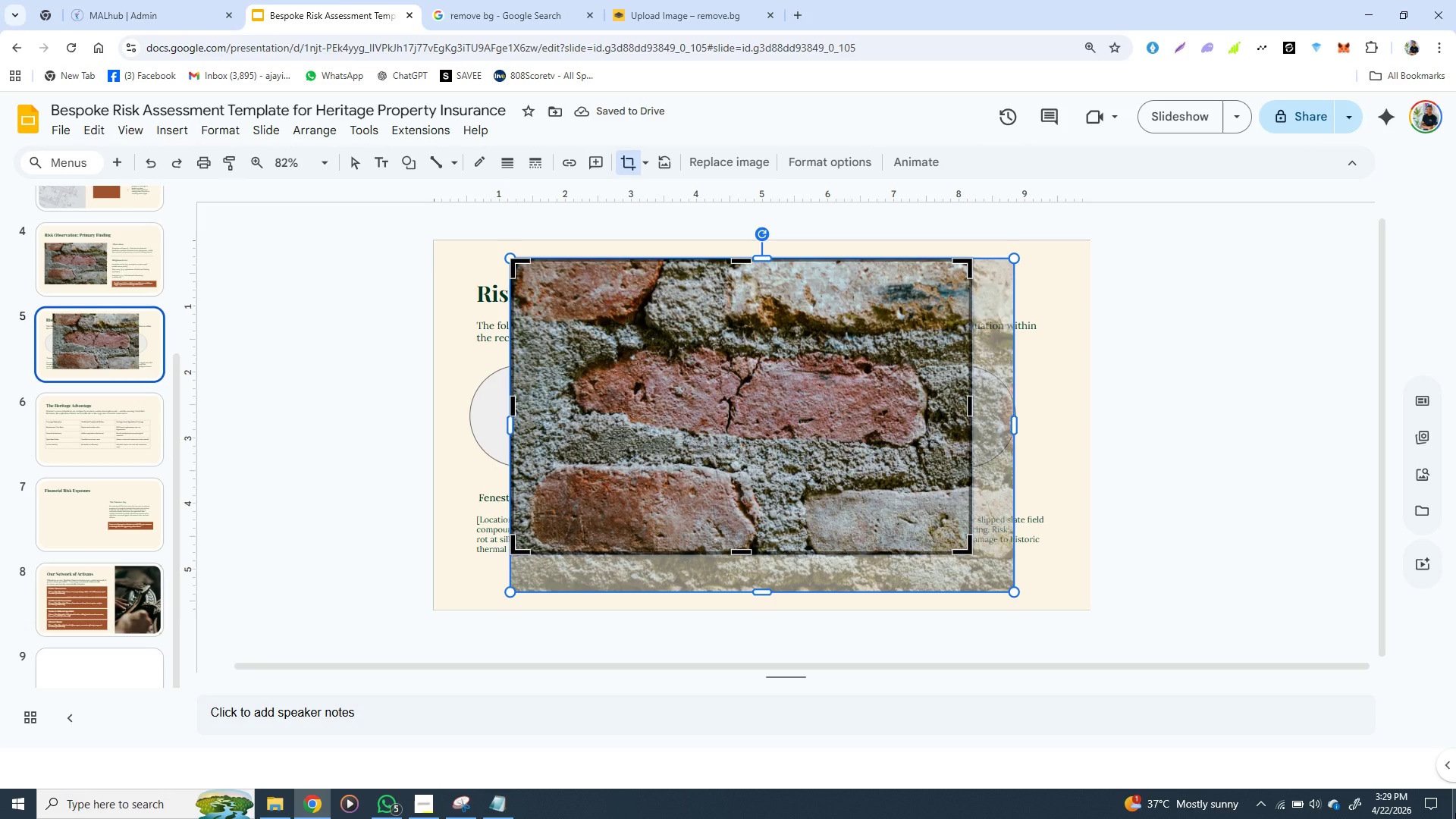 
key(Control+Z)
 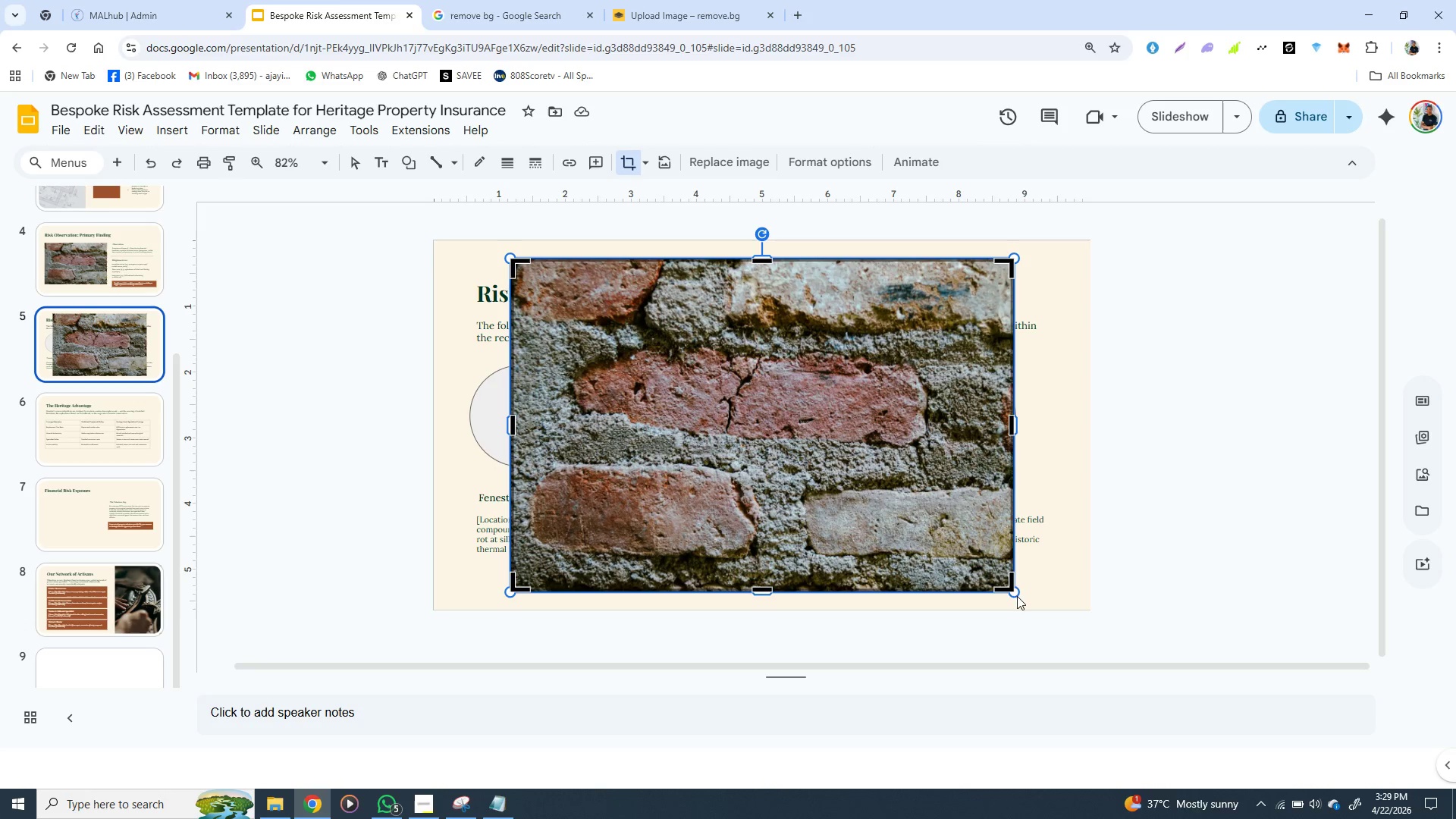 
wait(6.88)
 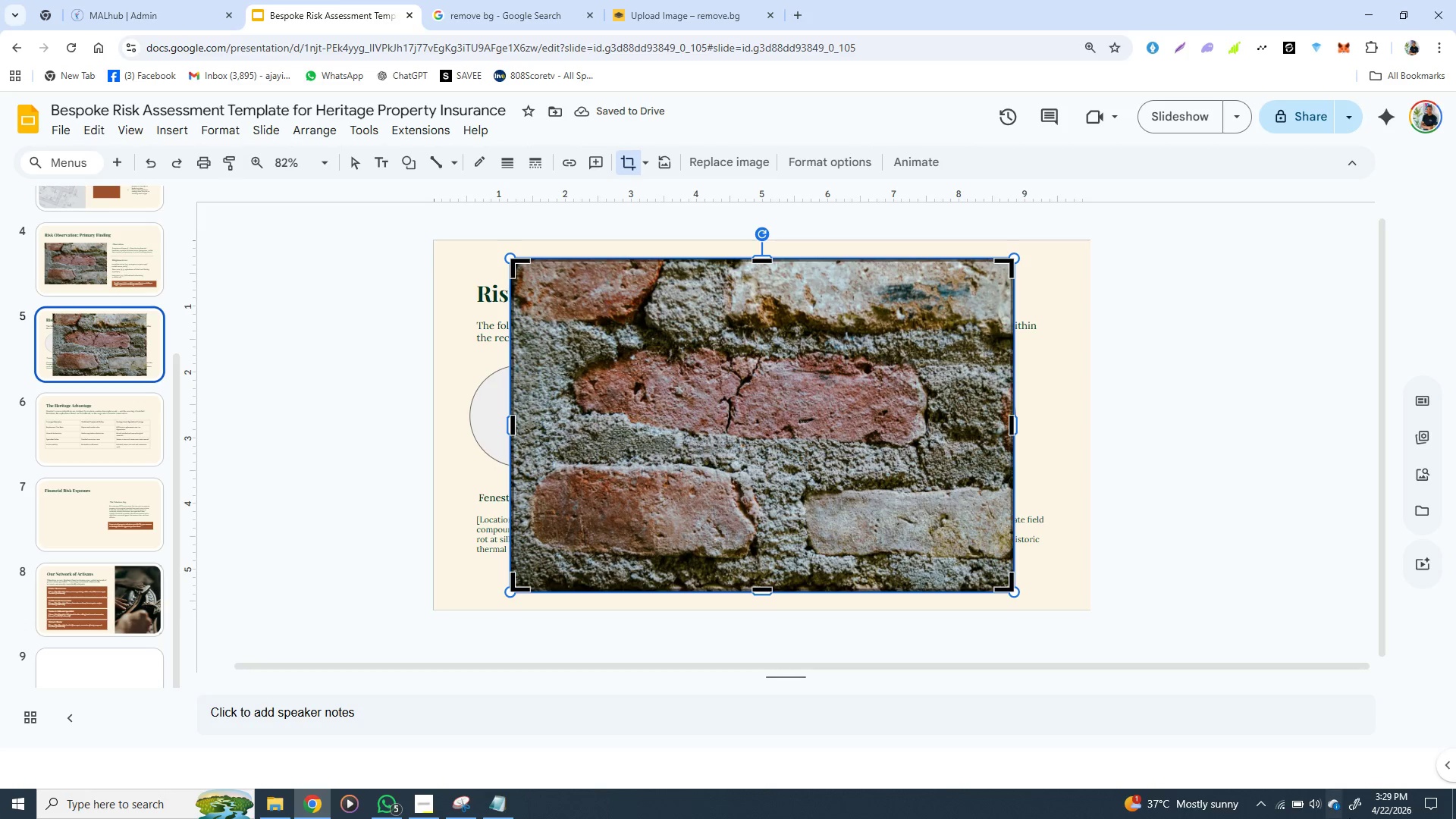 
left_click_drag(start_coordinate=[1017, 595], to_coordinate=[973, 527])
 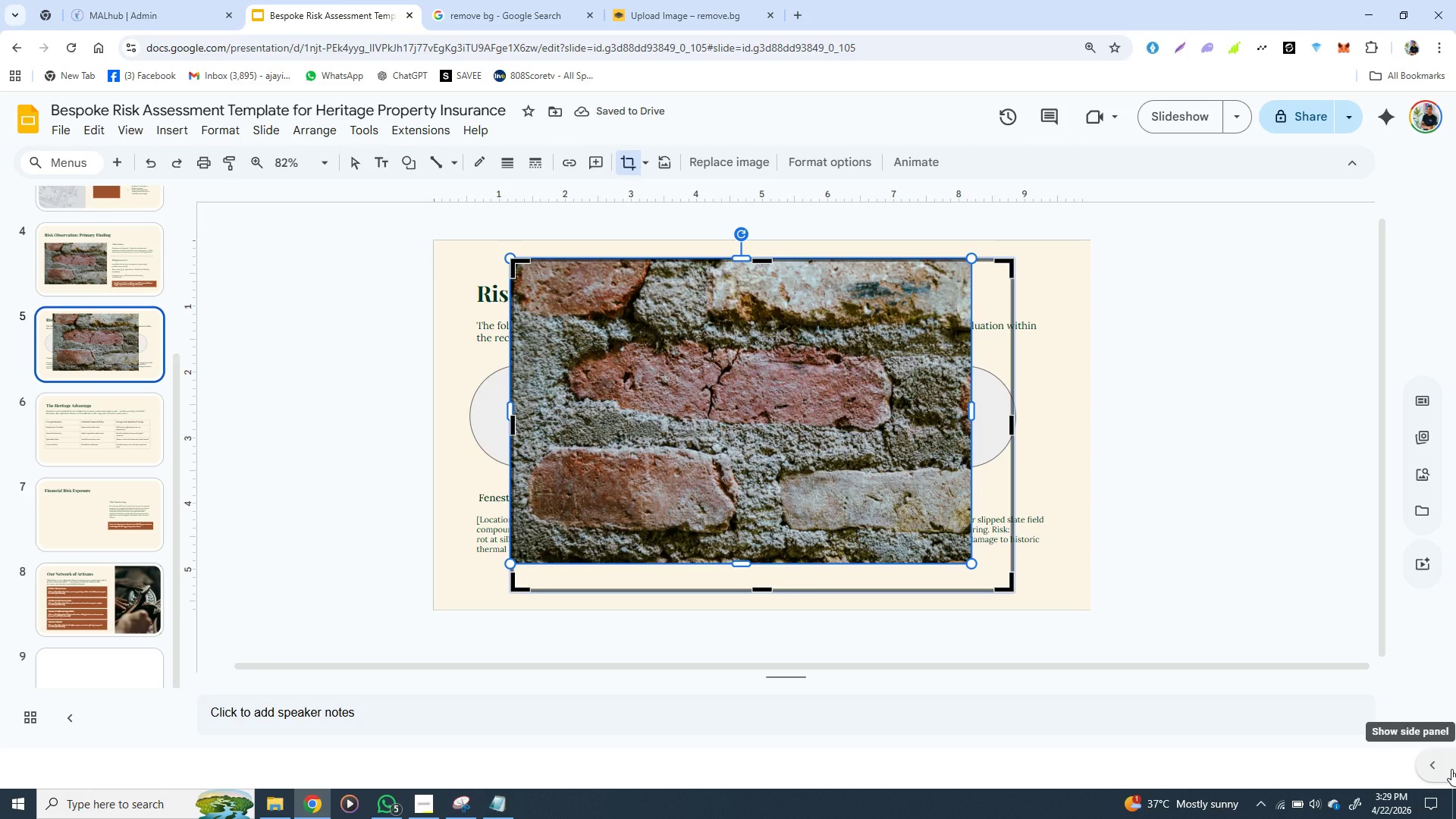 
key(Control+Z)
 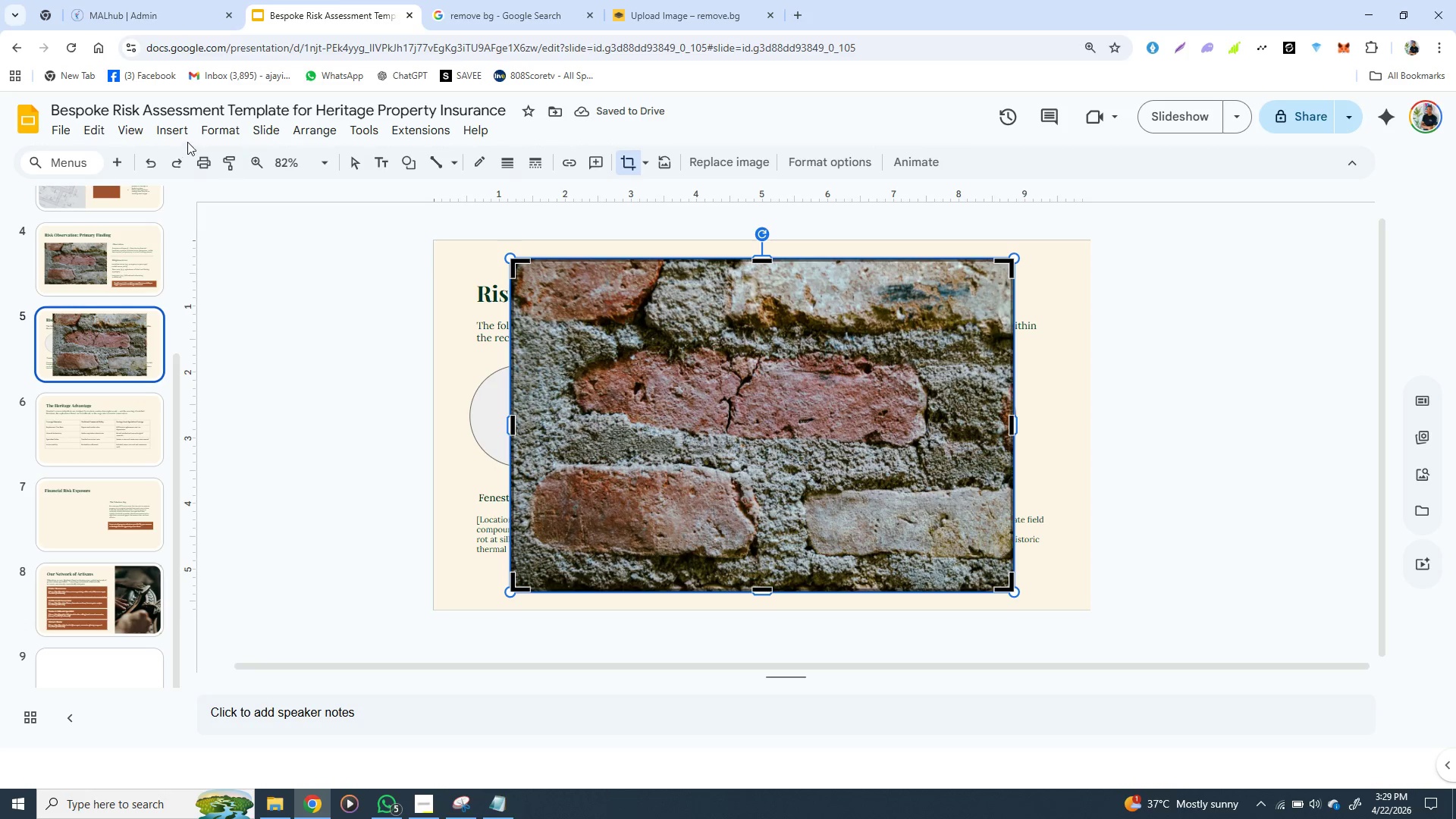 
wait(5.78)
 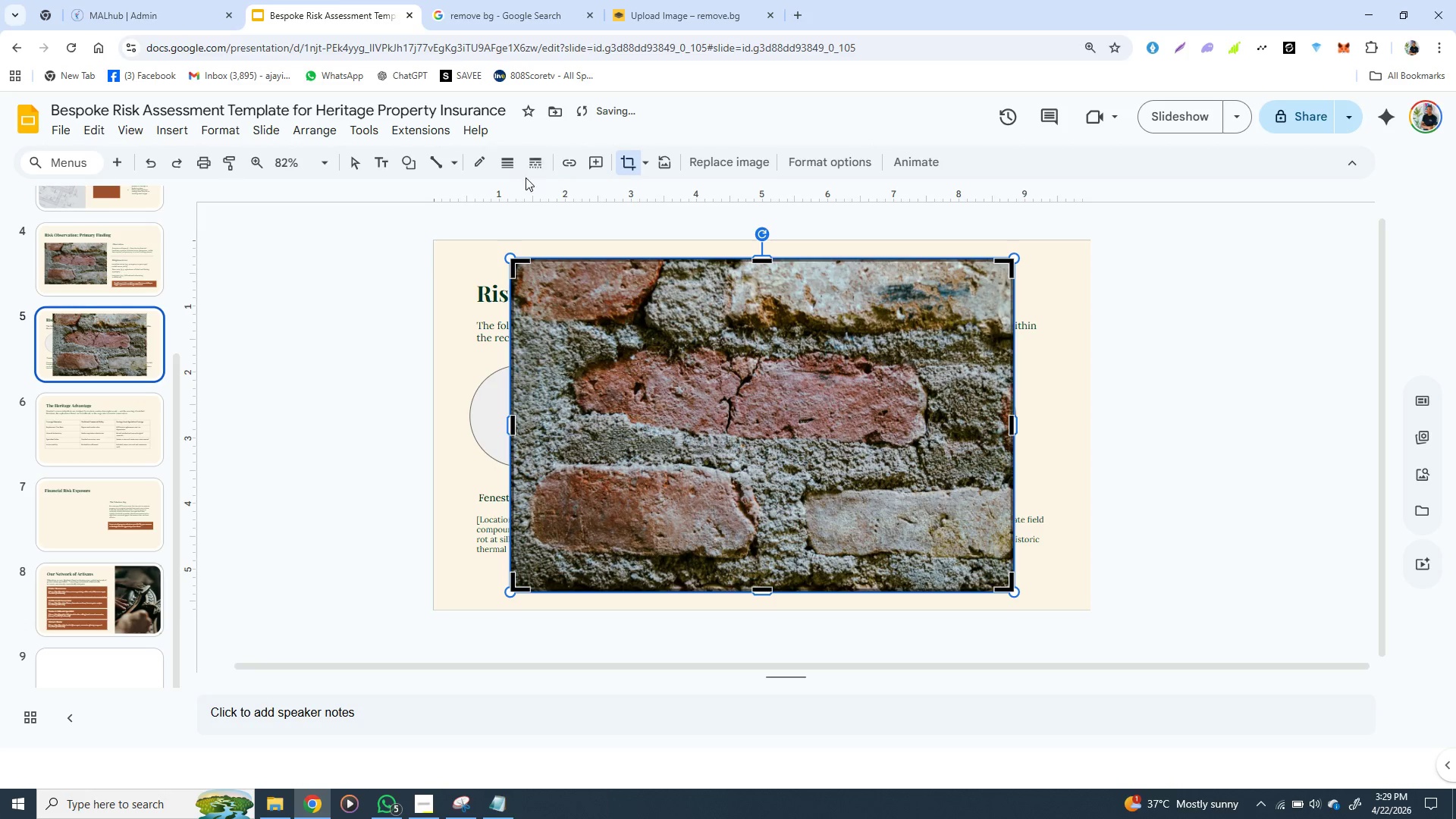 
left_click([199, 128])
 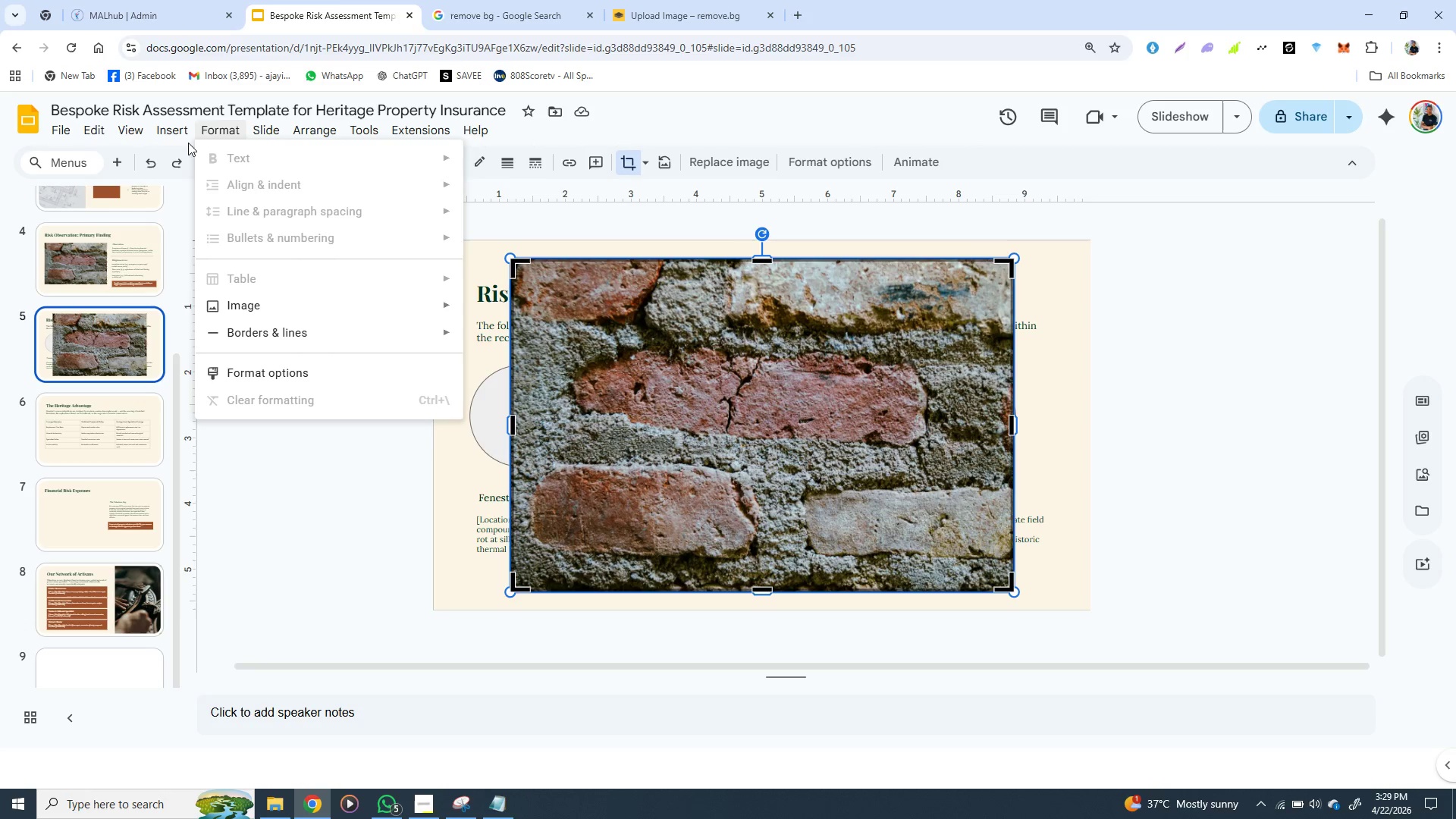 
wait(7.2)
 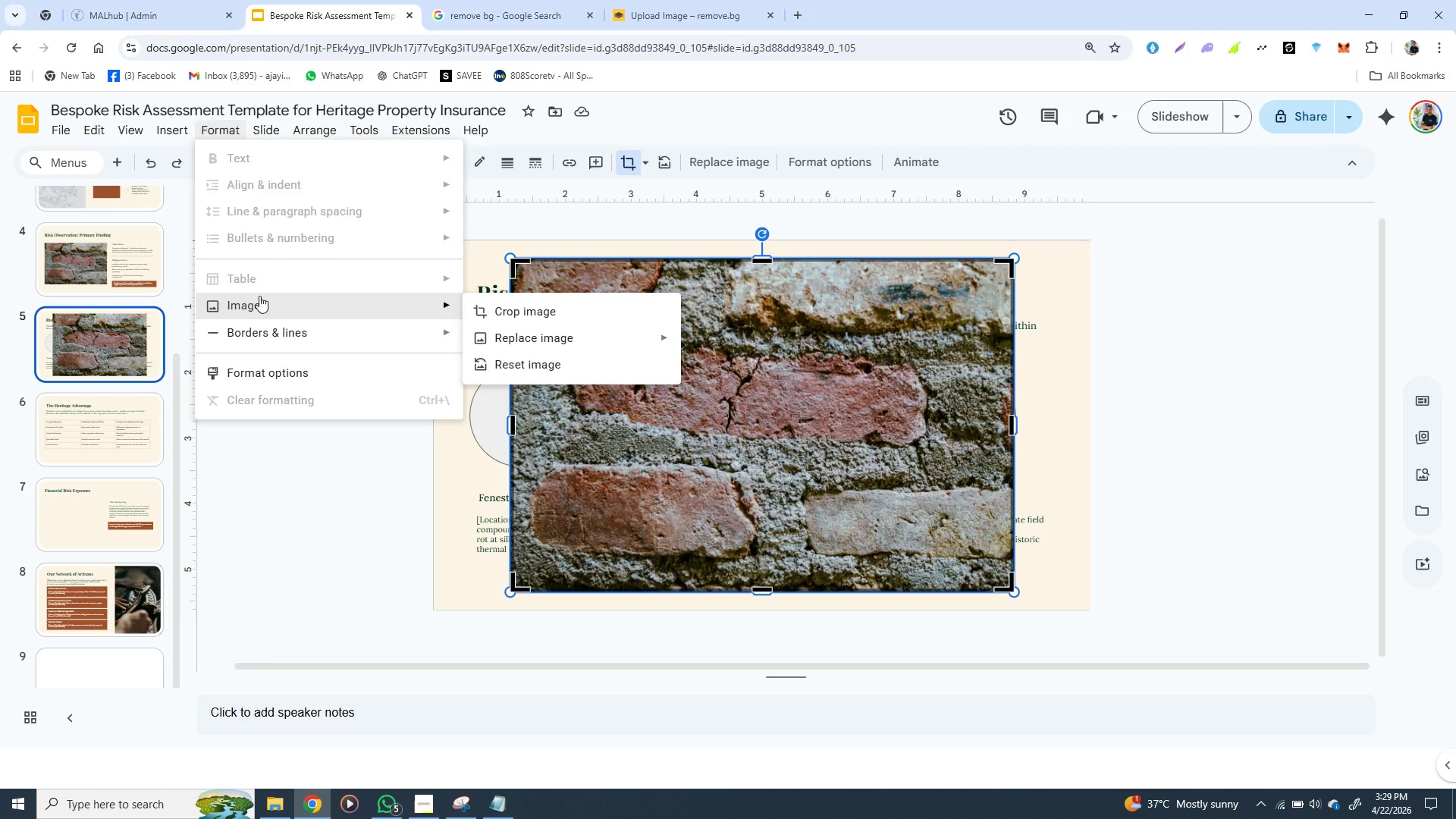 
double_click([169, 131])
 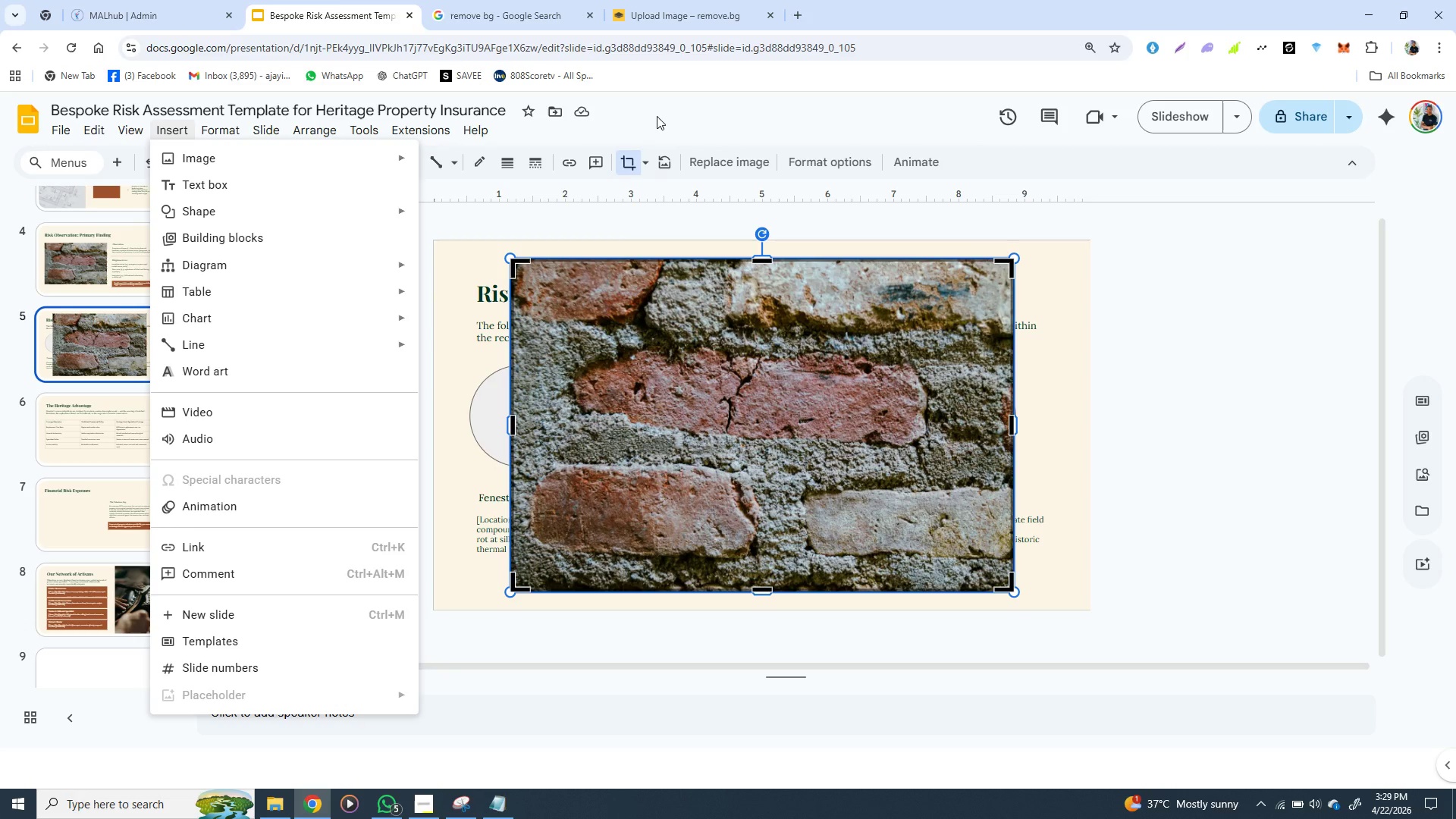 
wait(11.23)
 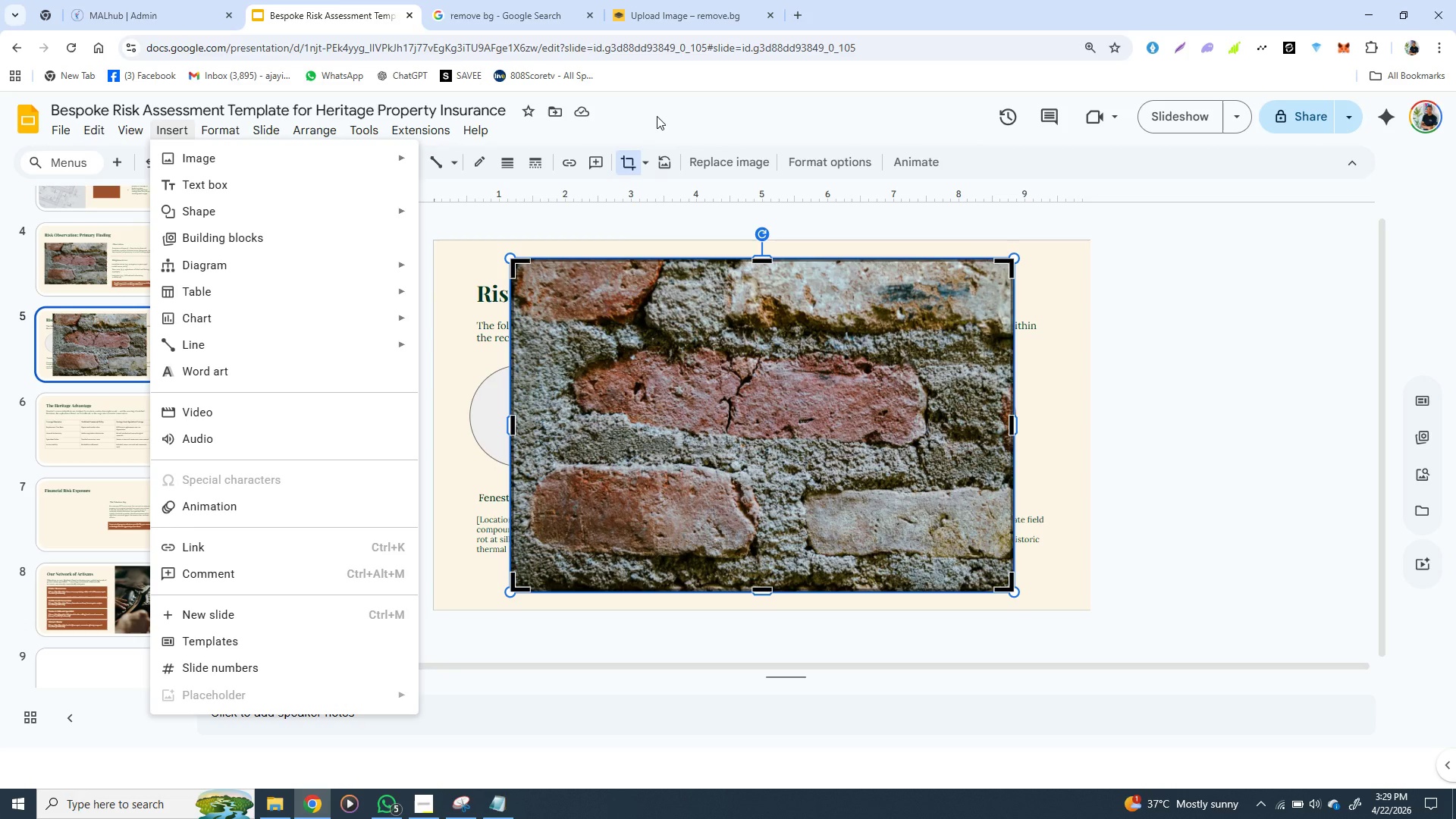 
left_click([644, 158])
 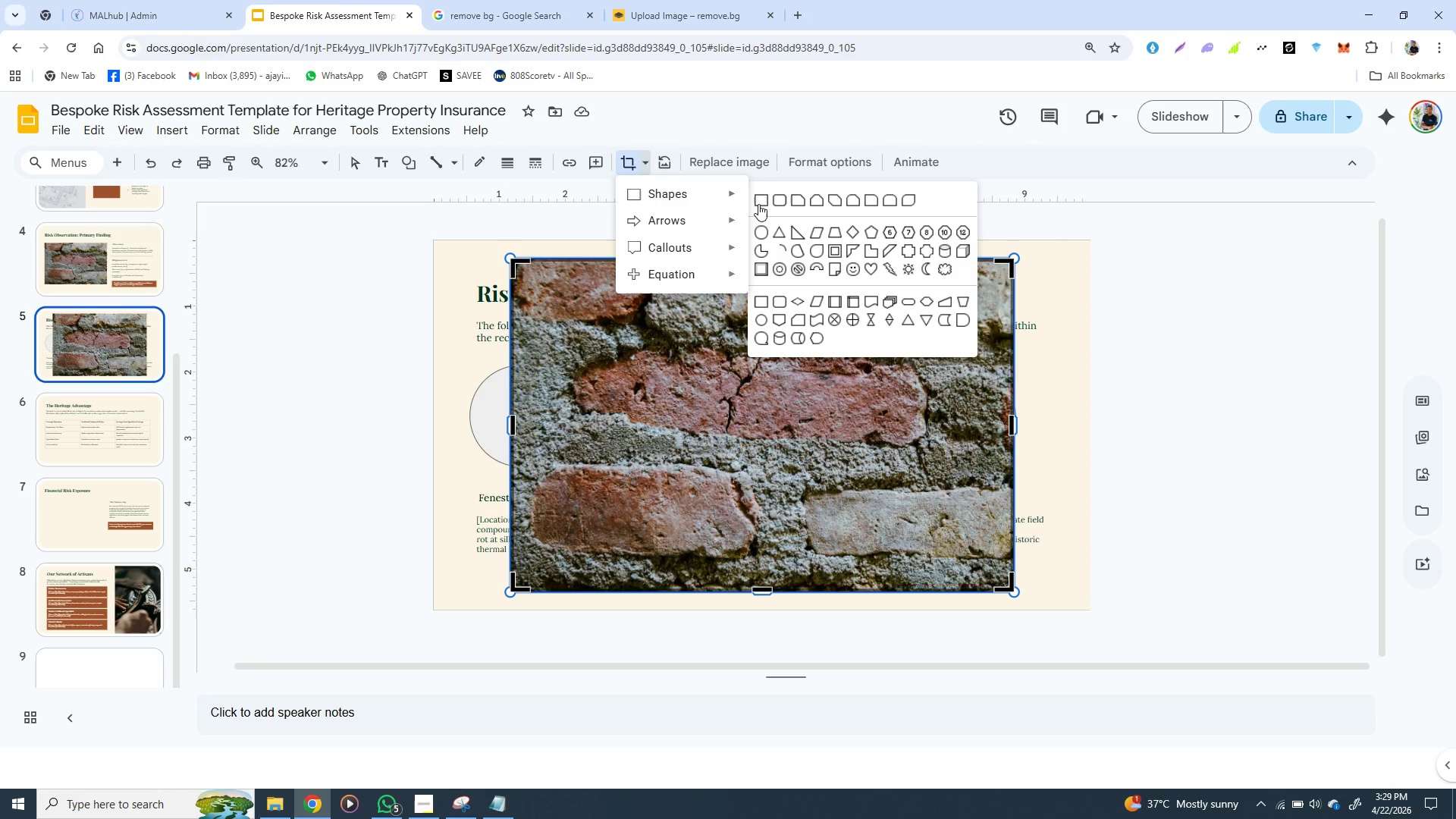 
wait(6.14)
 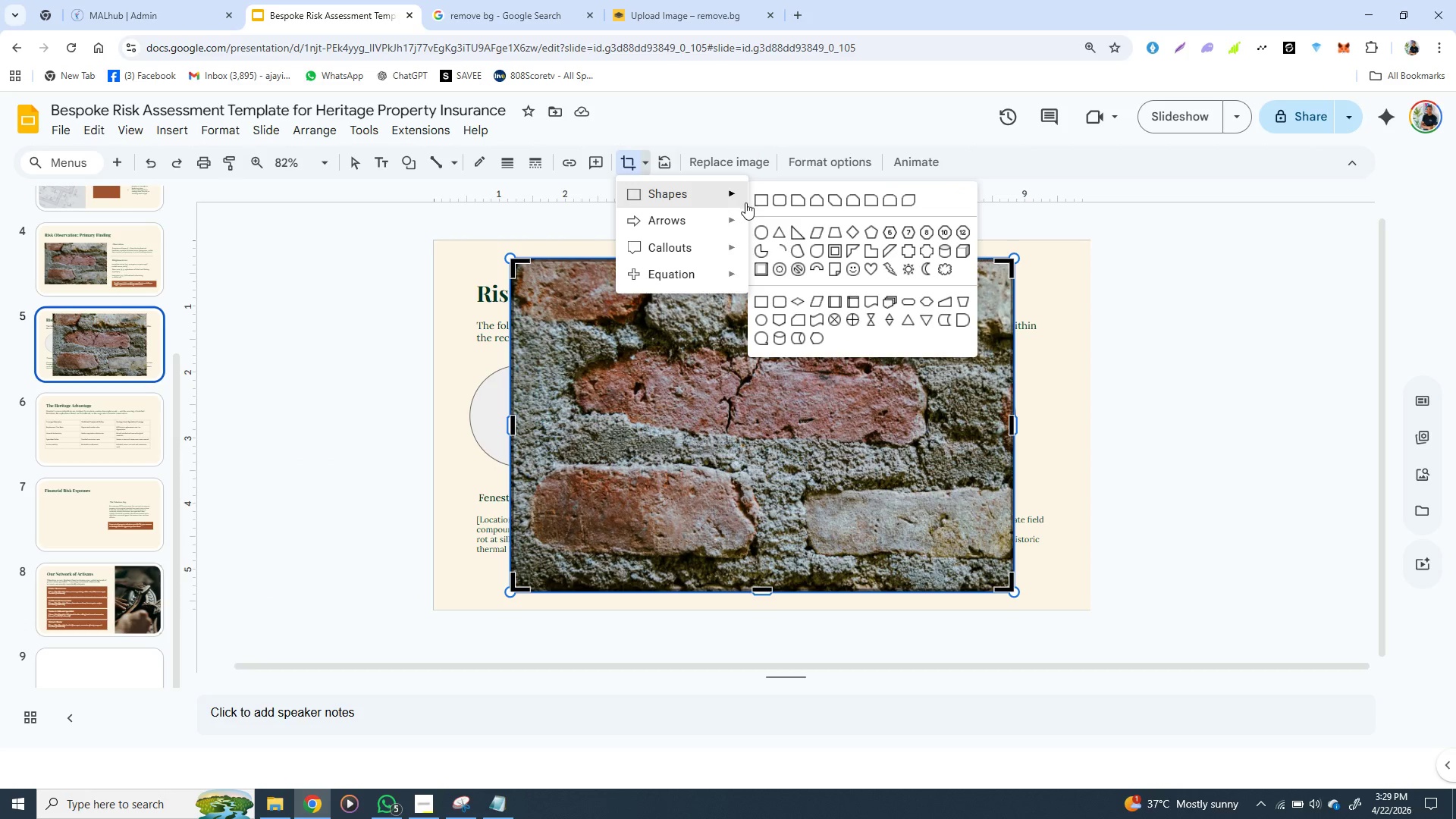 
left_click([759, 237])
 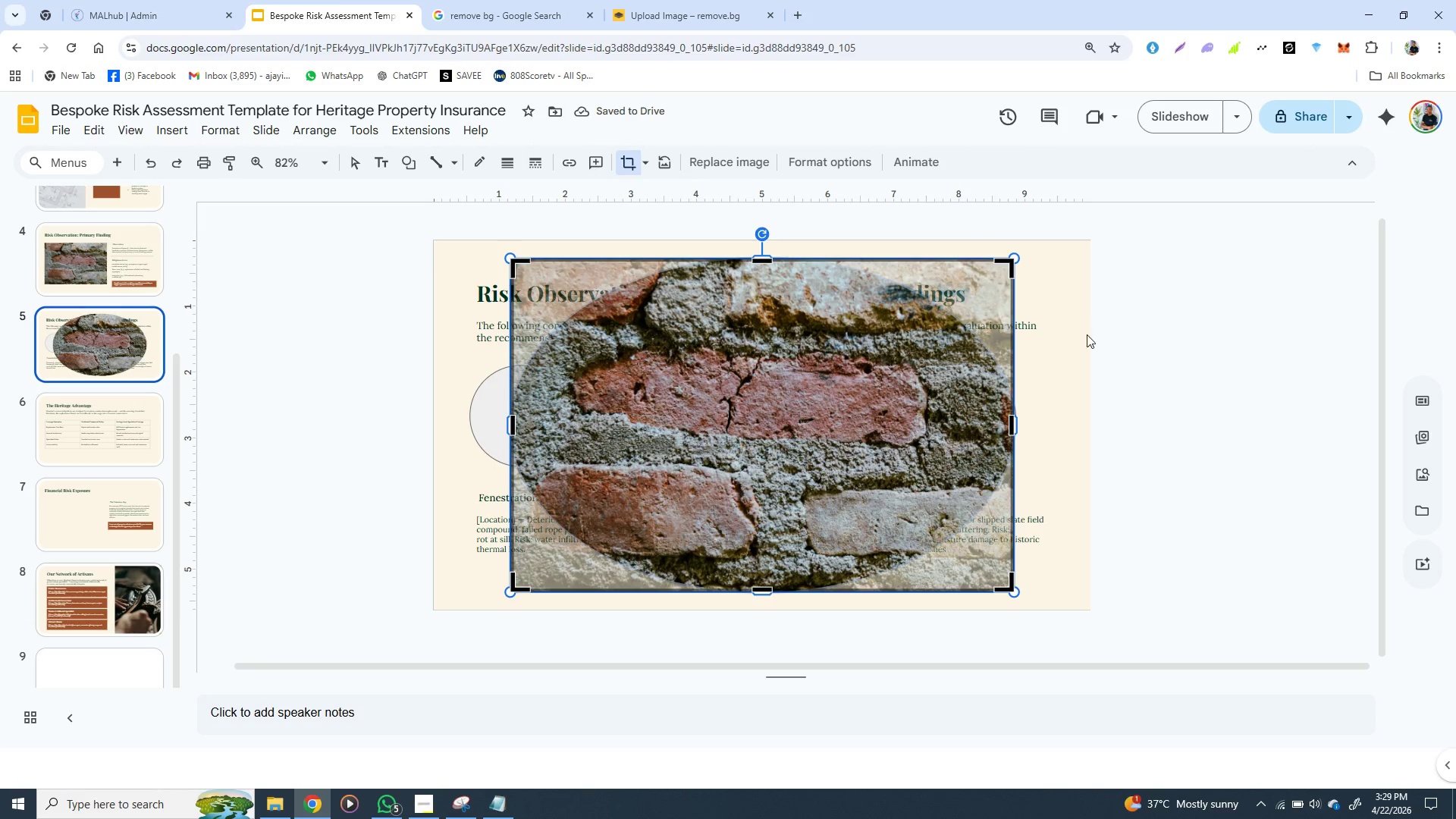 
hold_key(key=ShiftLeft, duration=1.53)
left_click_drag(start_coordinate=[1010, 433], to_coordinate=[843, 416])
 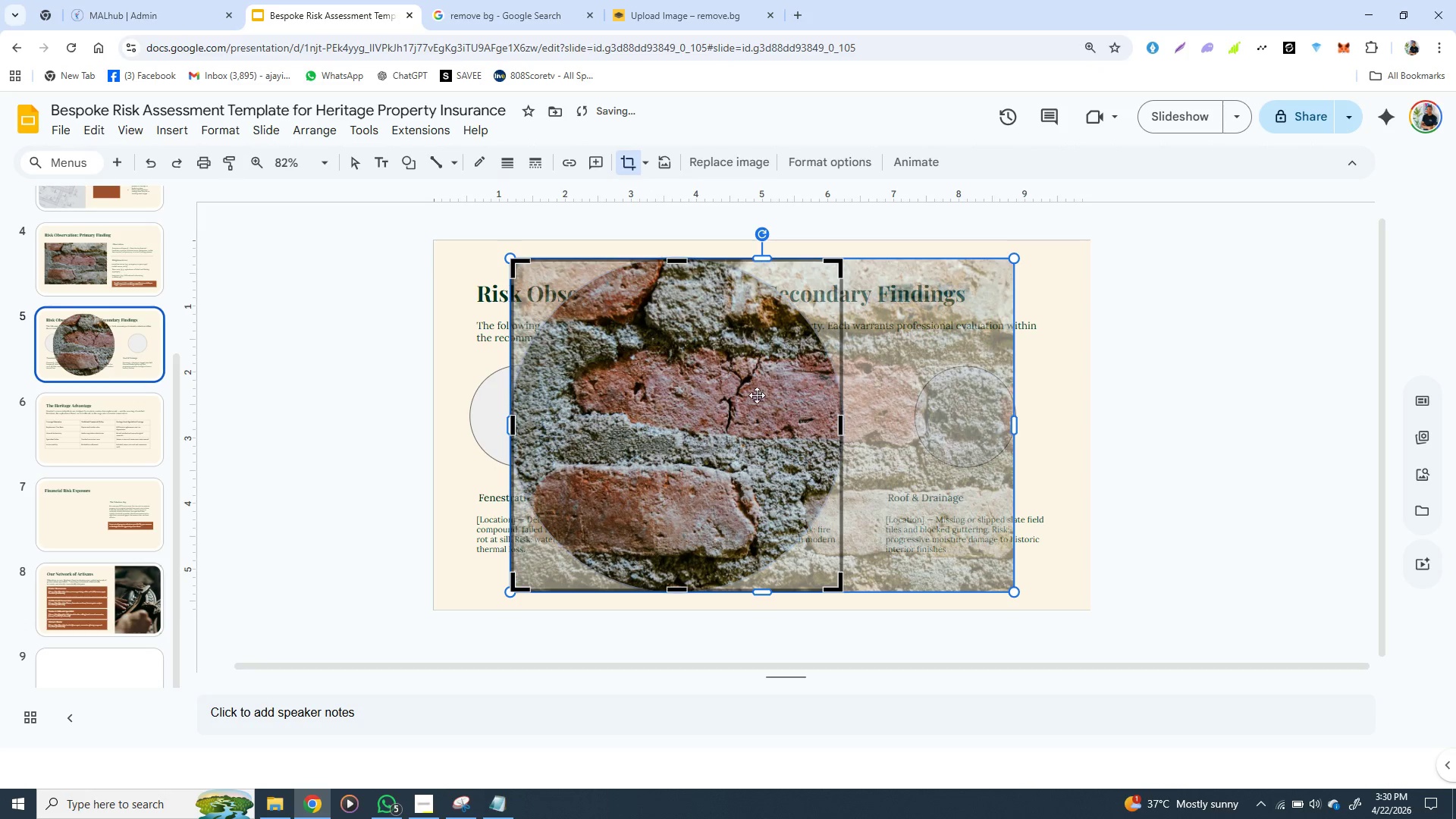 
hold_key(key=ShiftLeft, duration=1.5)
 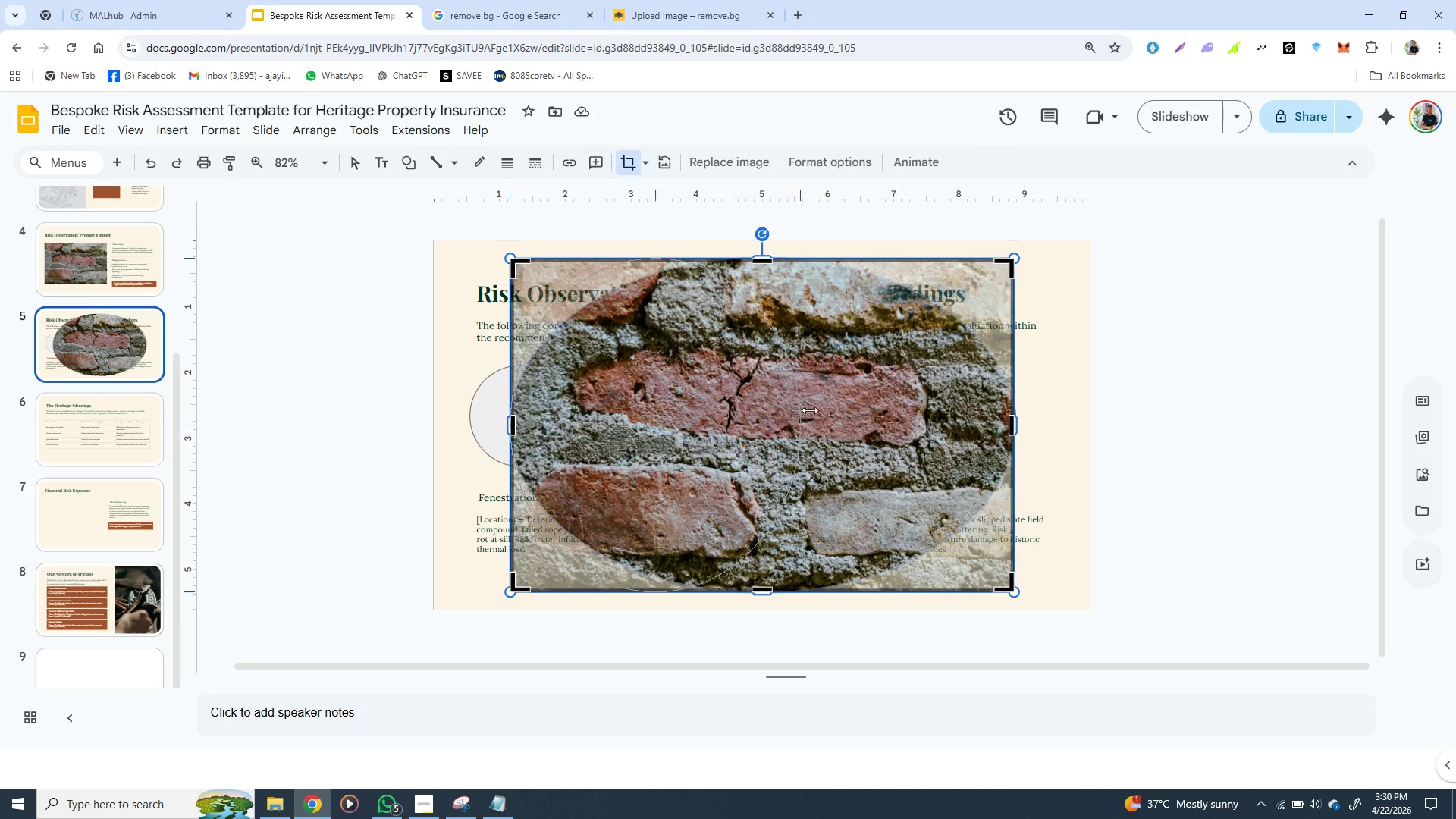 
hold_key(key=ShiftLeft, duration=1.52)
 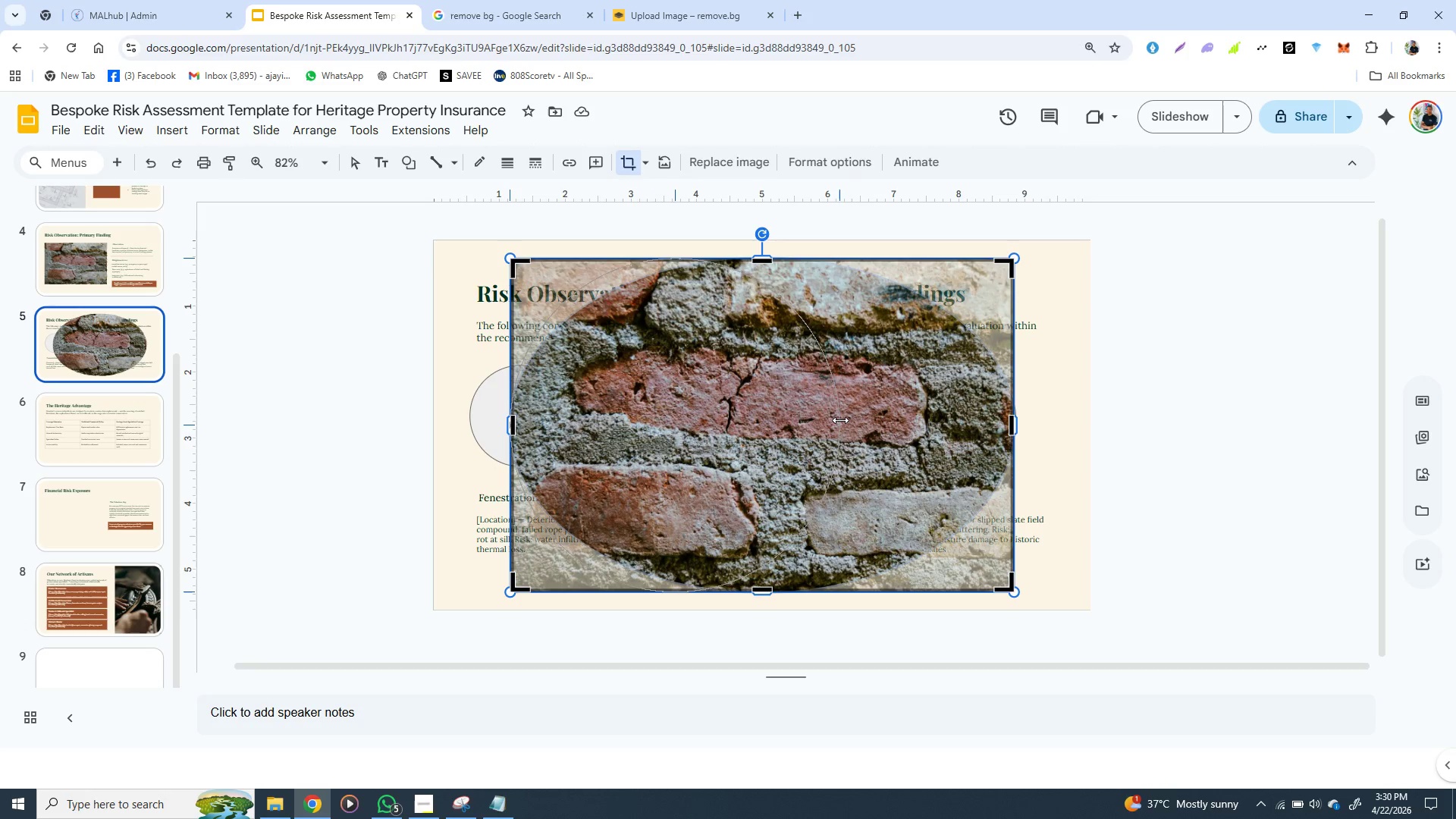 
hold_key(key=ShiftLeft, duration=1.51)
 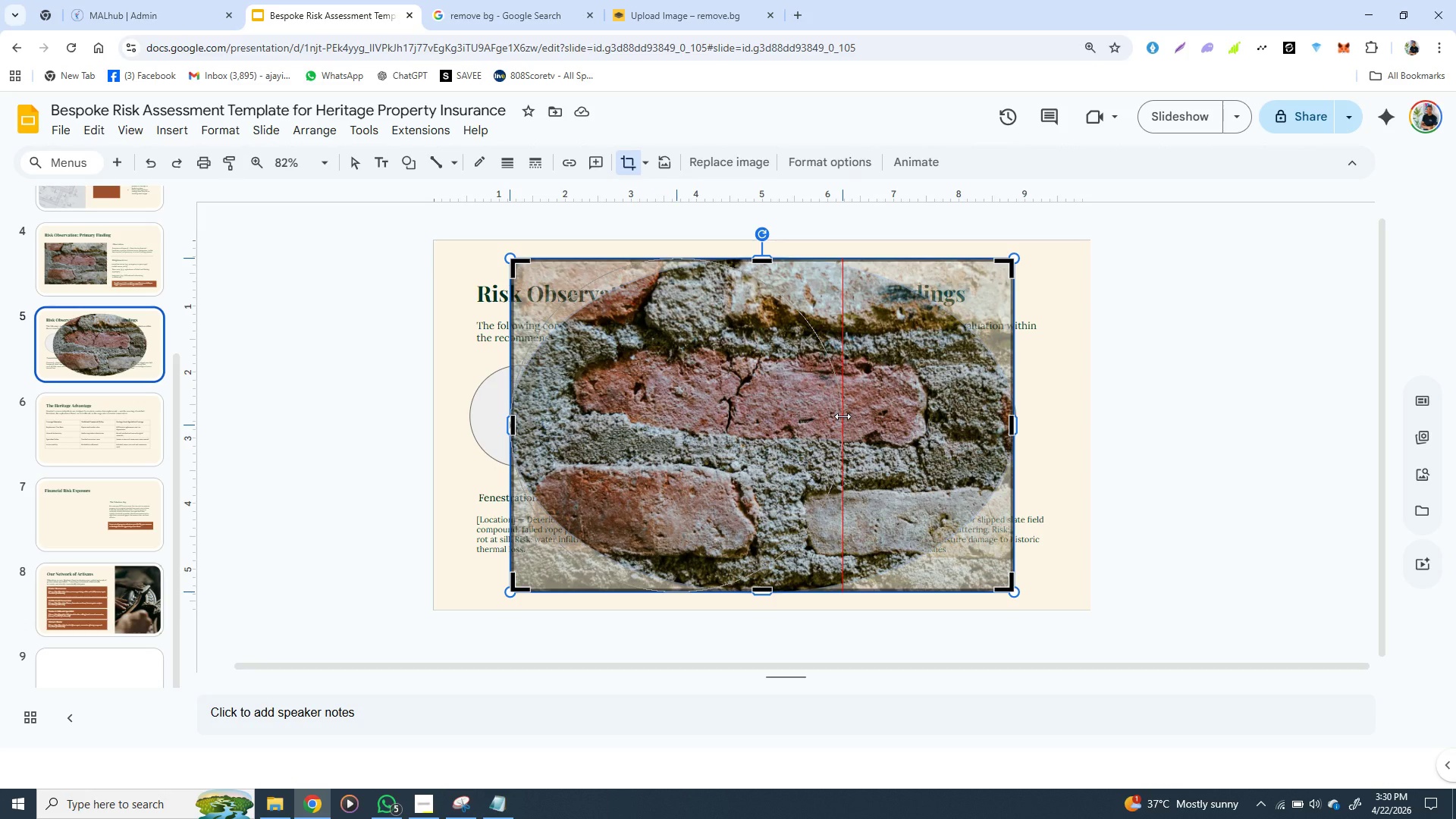 
hold_key(key=ShiftLeft, duration=1.25)
 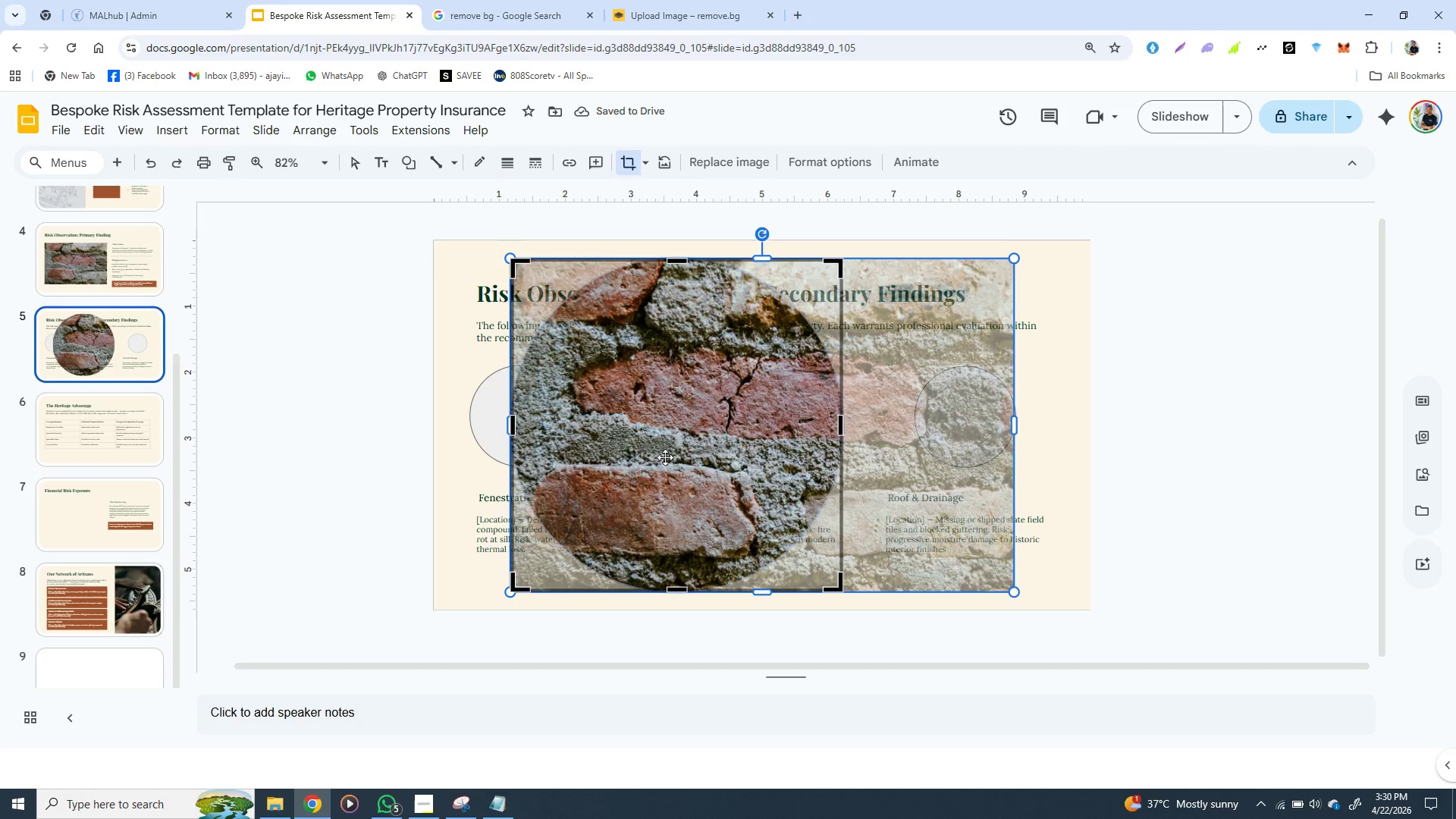 
hold_key(key=ShiftLeft, duration=1.52)
 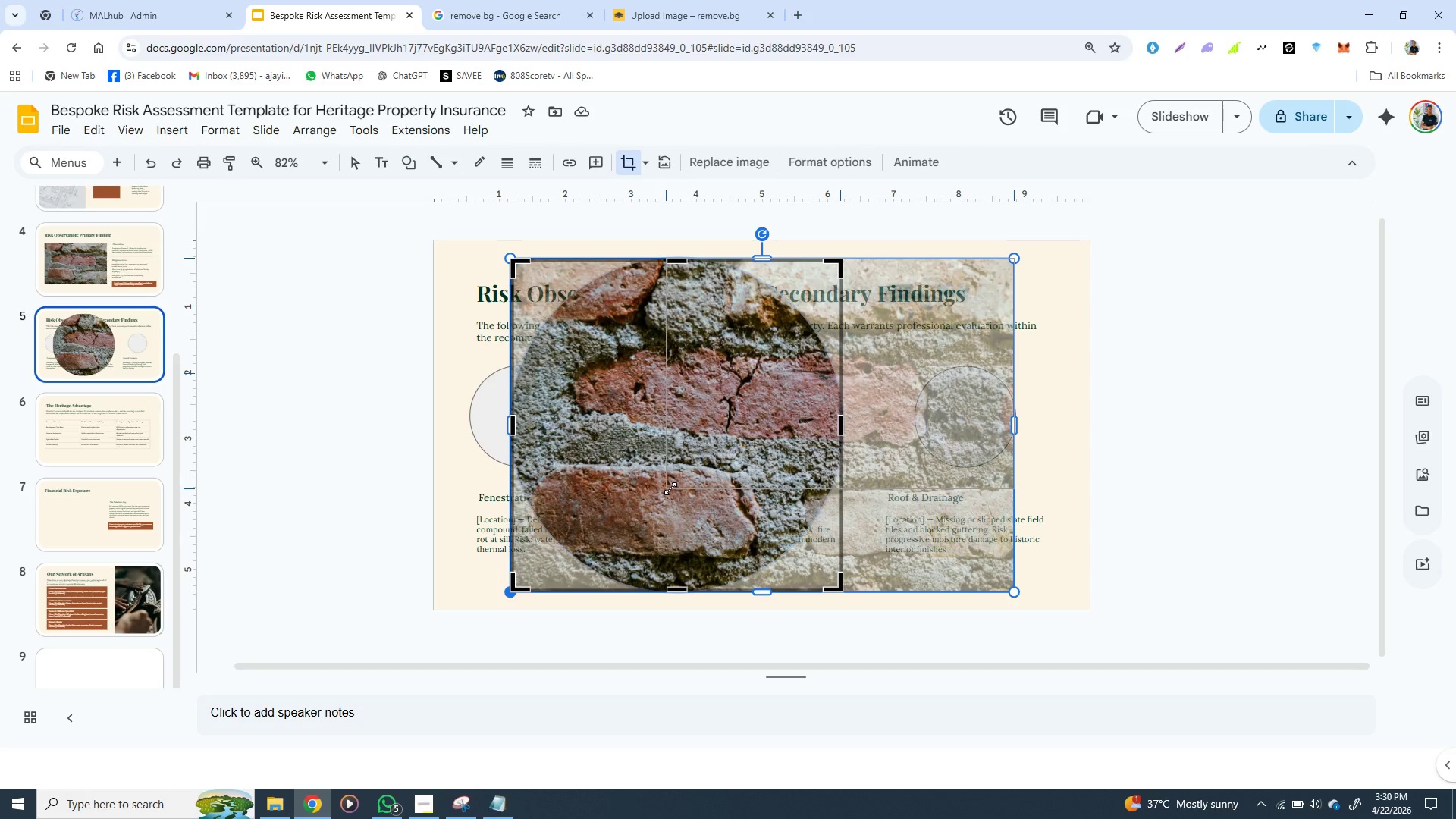 
hold_key(key=ShiftLeft, duration=1.5)
left_click_drag(start_coordinate=[507, 592], to_coordinate=[670, 488])
 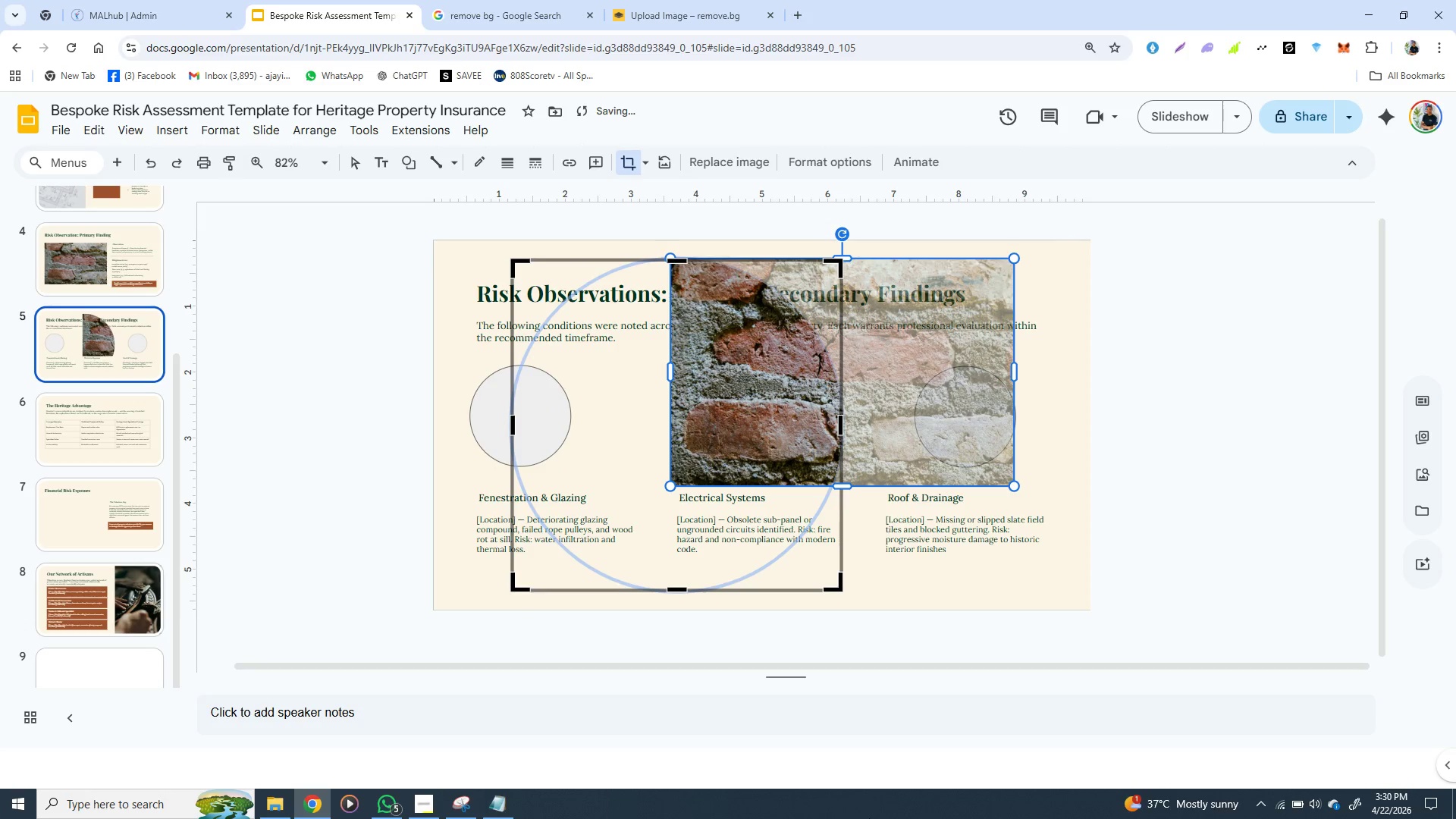 
hold_key(key=ShiftLeft, duration=0.41)
 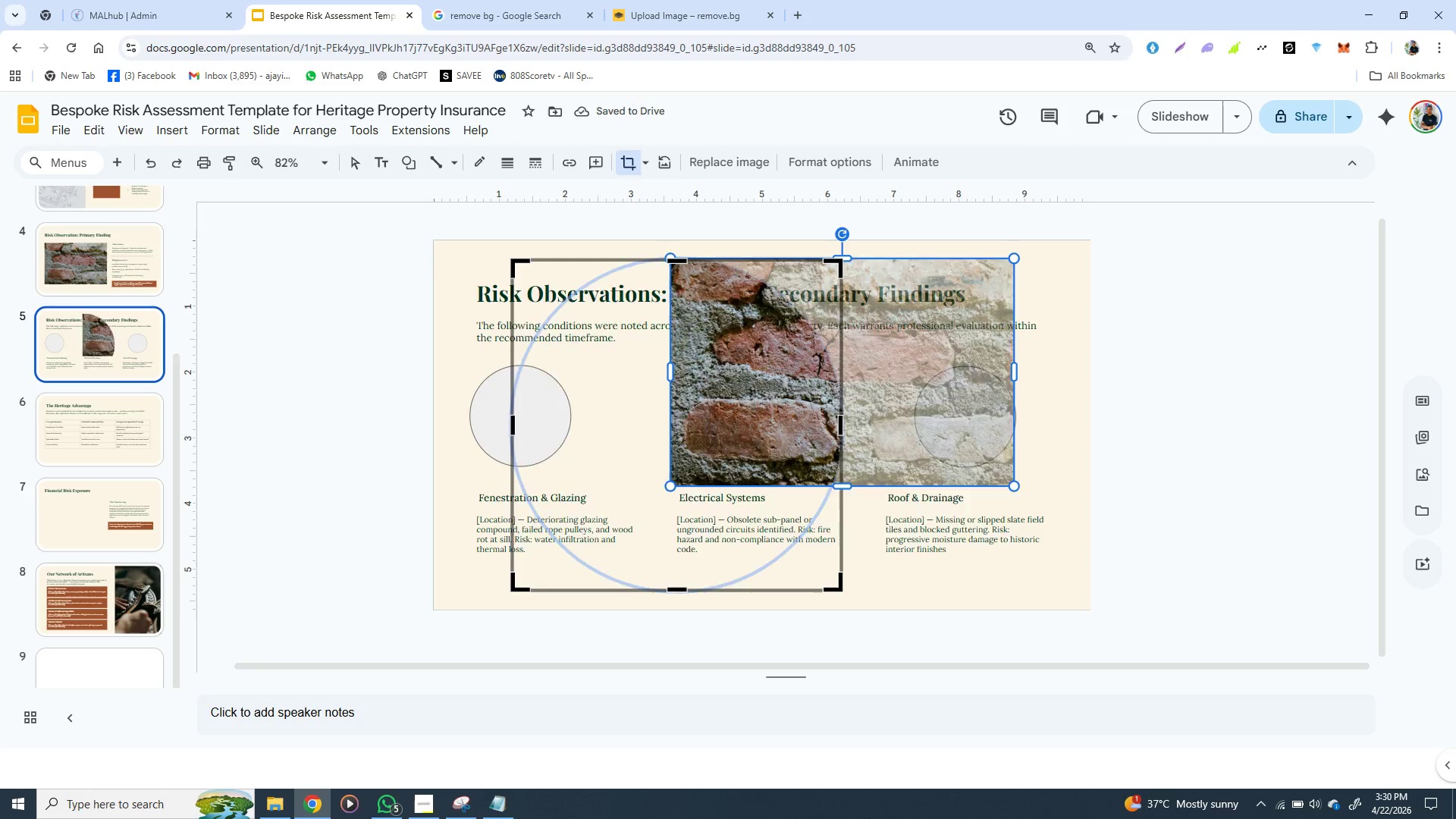 
key(Control+Z)
 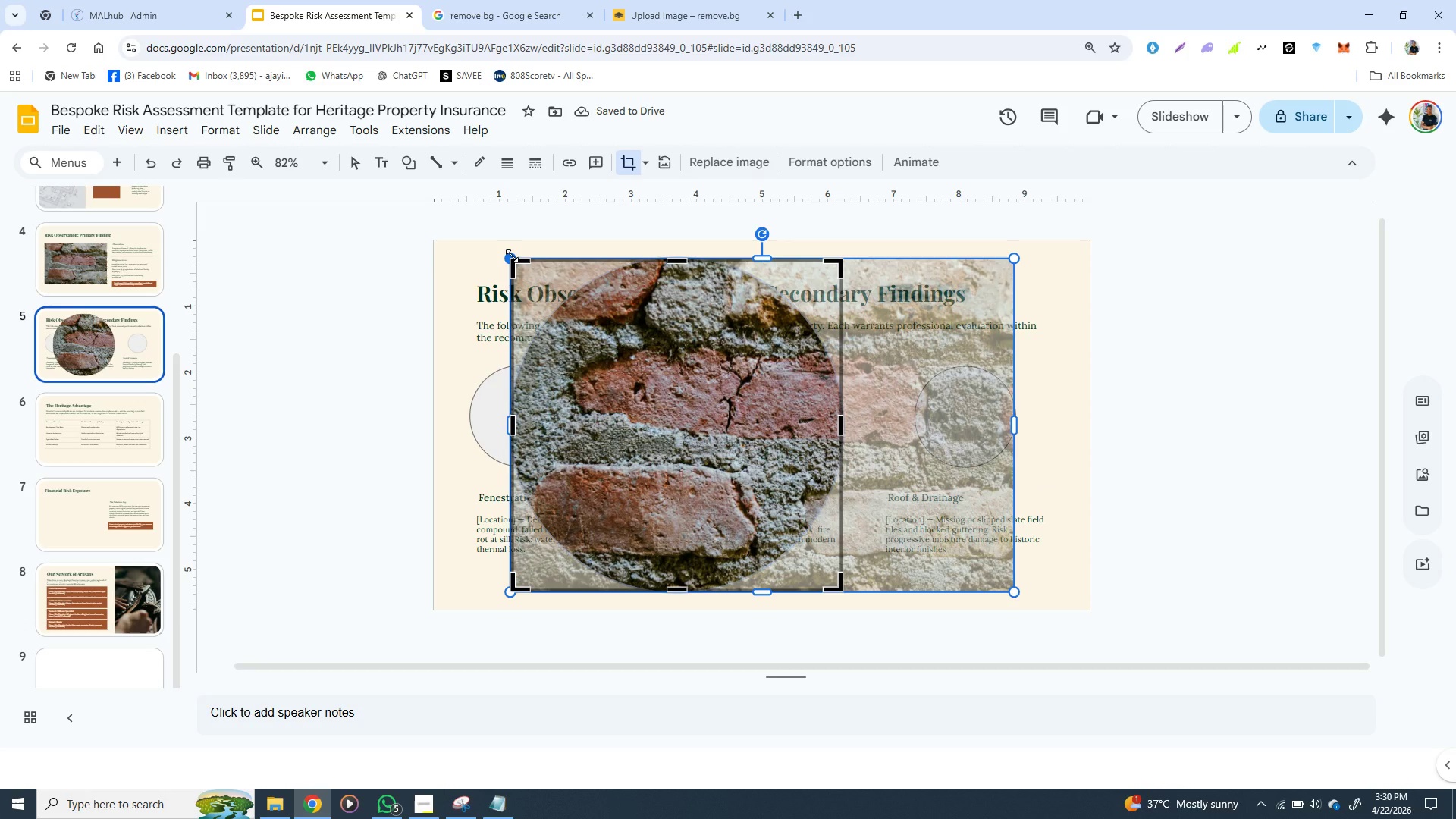 
wait(5.09)
 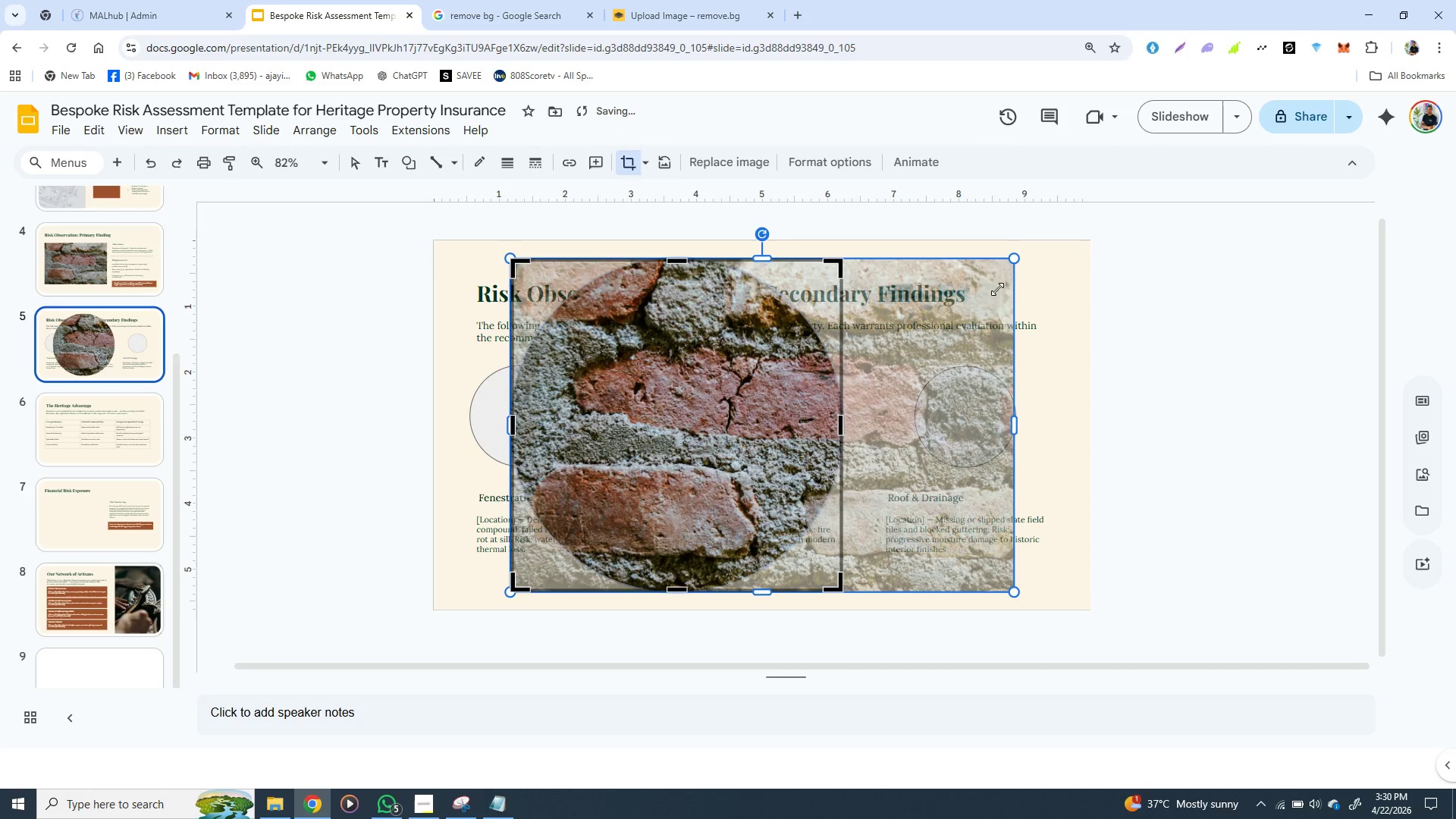 
hold_key(key=ShiftLeft, duration=1.5)
left_click_drag(start_coordinate=[512, 256], to_coordinate=[517, 291])
 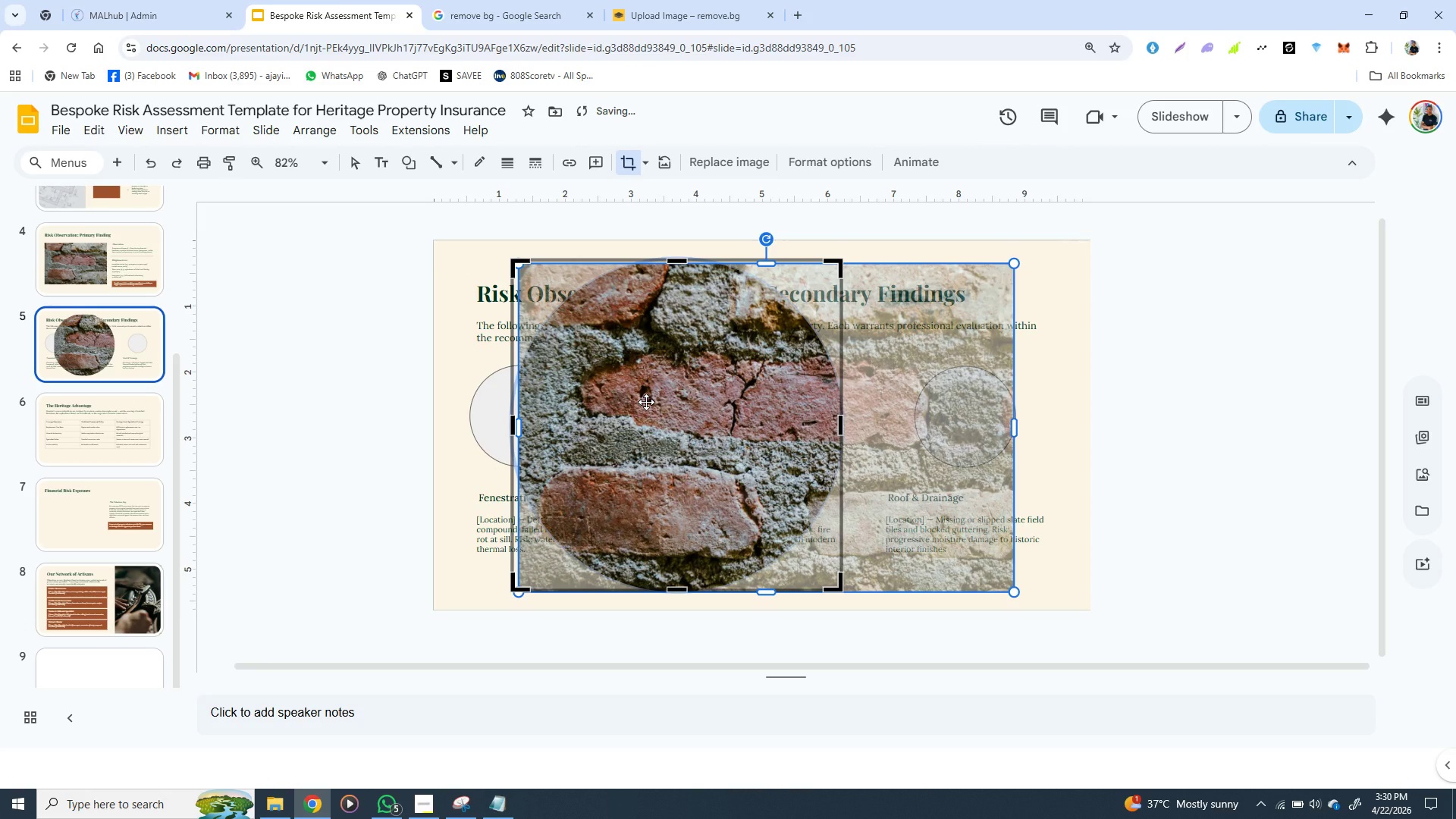 
hold_key(key=ShiftLeft, duration=1.5)
 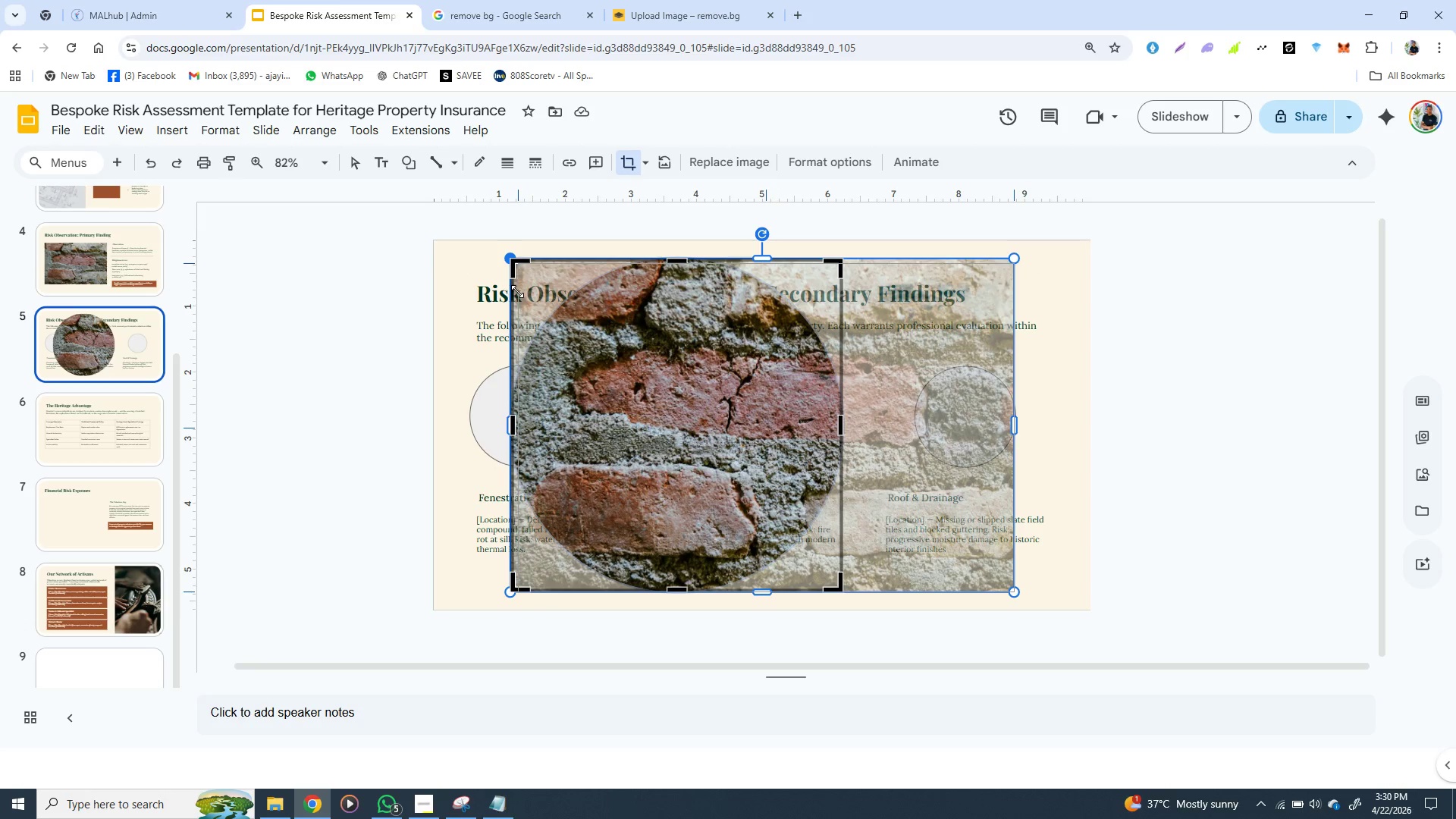 
hold_key(key=ShiftLeft, duration=1.5)
 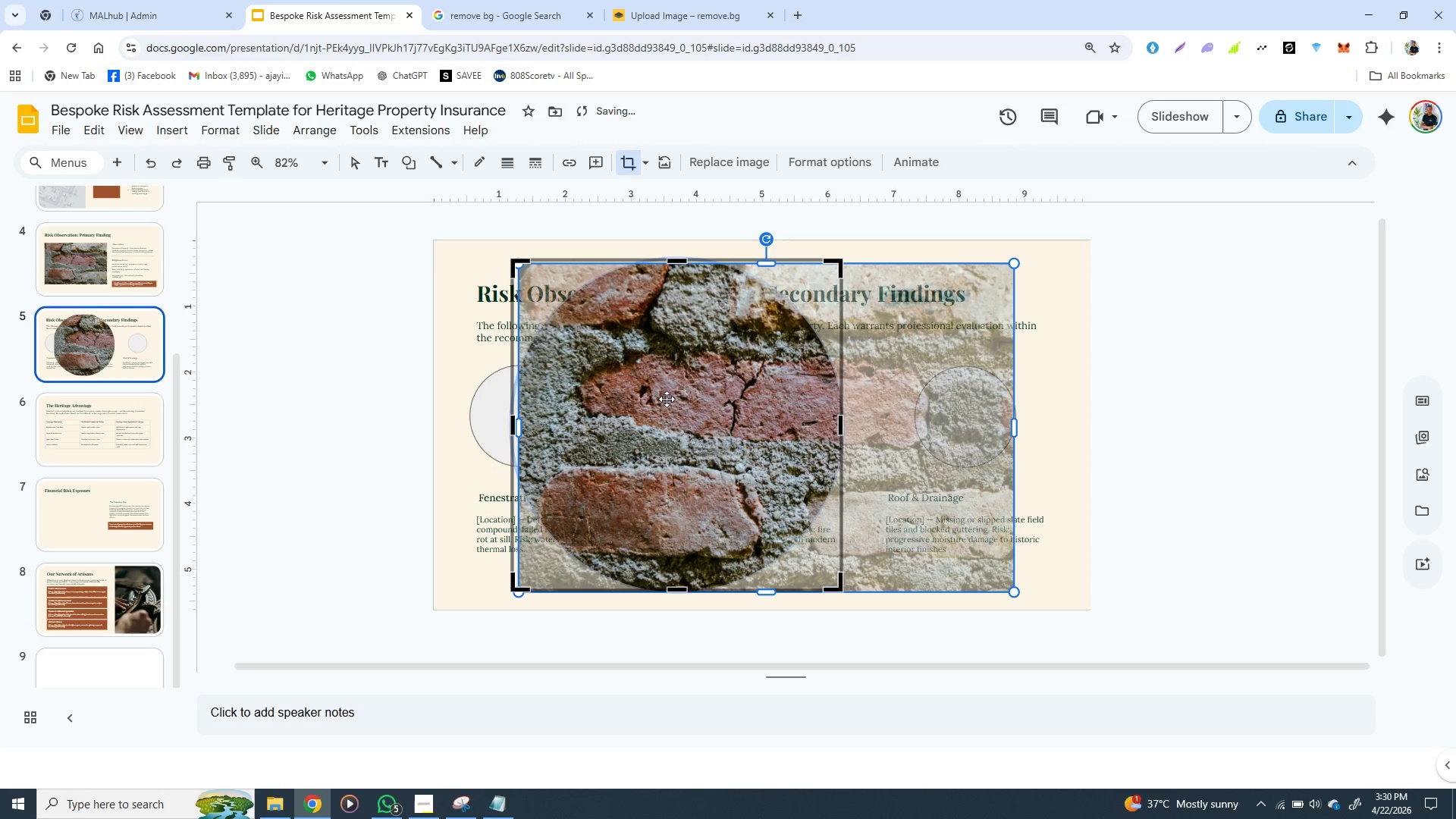 
key(Shift+ShiftLeft)
 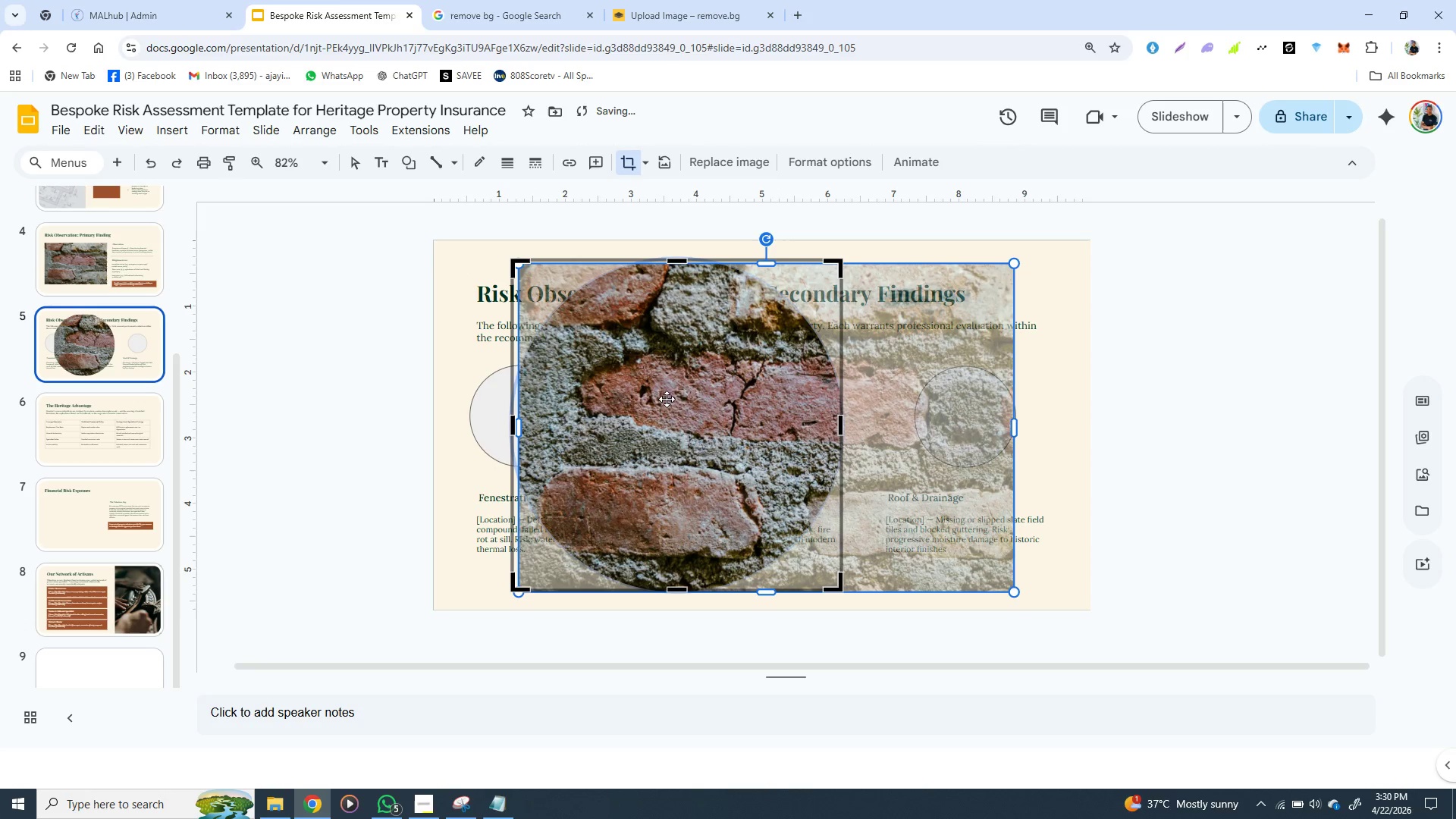 
key(Shift+ShiftLeft)
 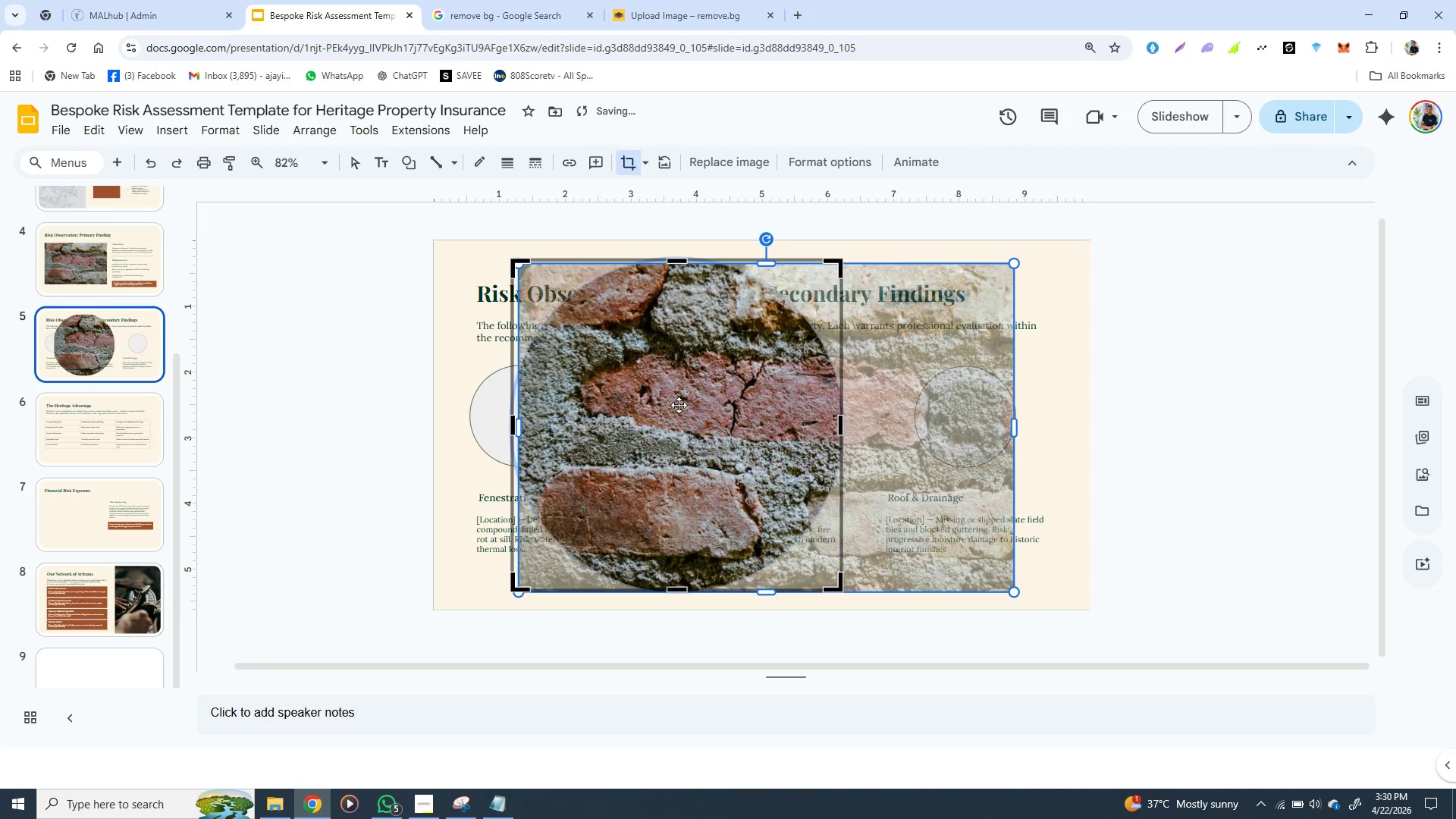 
key(Shift+ShiftLeft)
 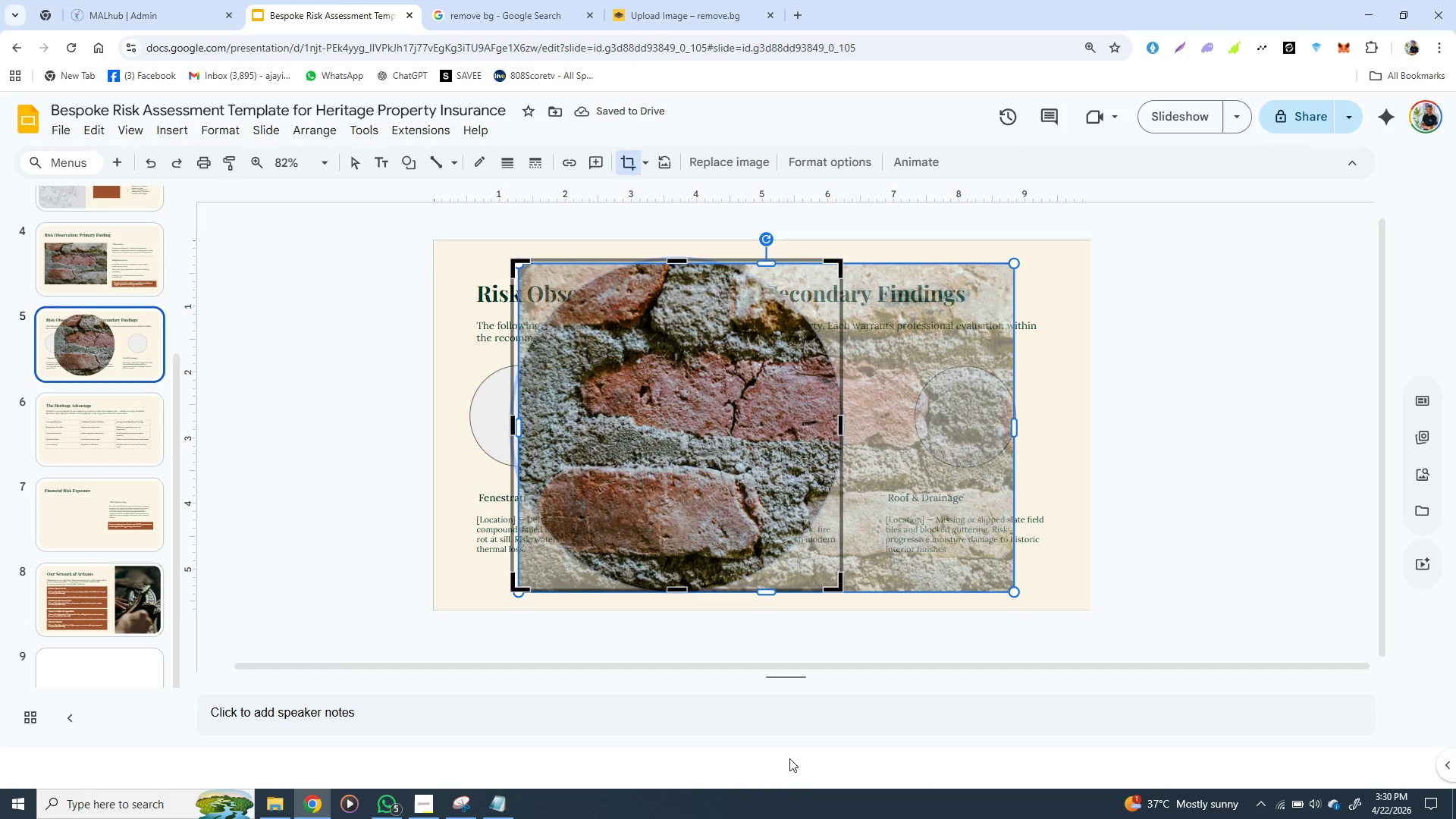 
hold_key(key=ArrowLeft, duration=1.53)
 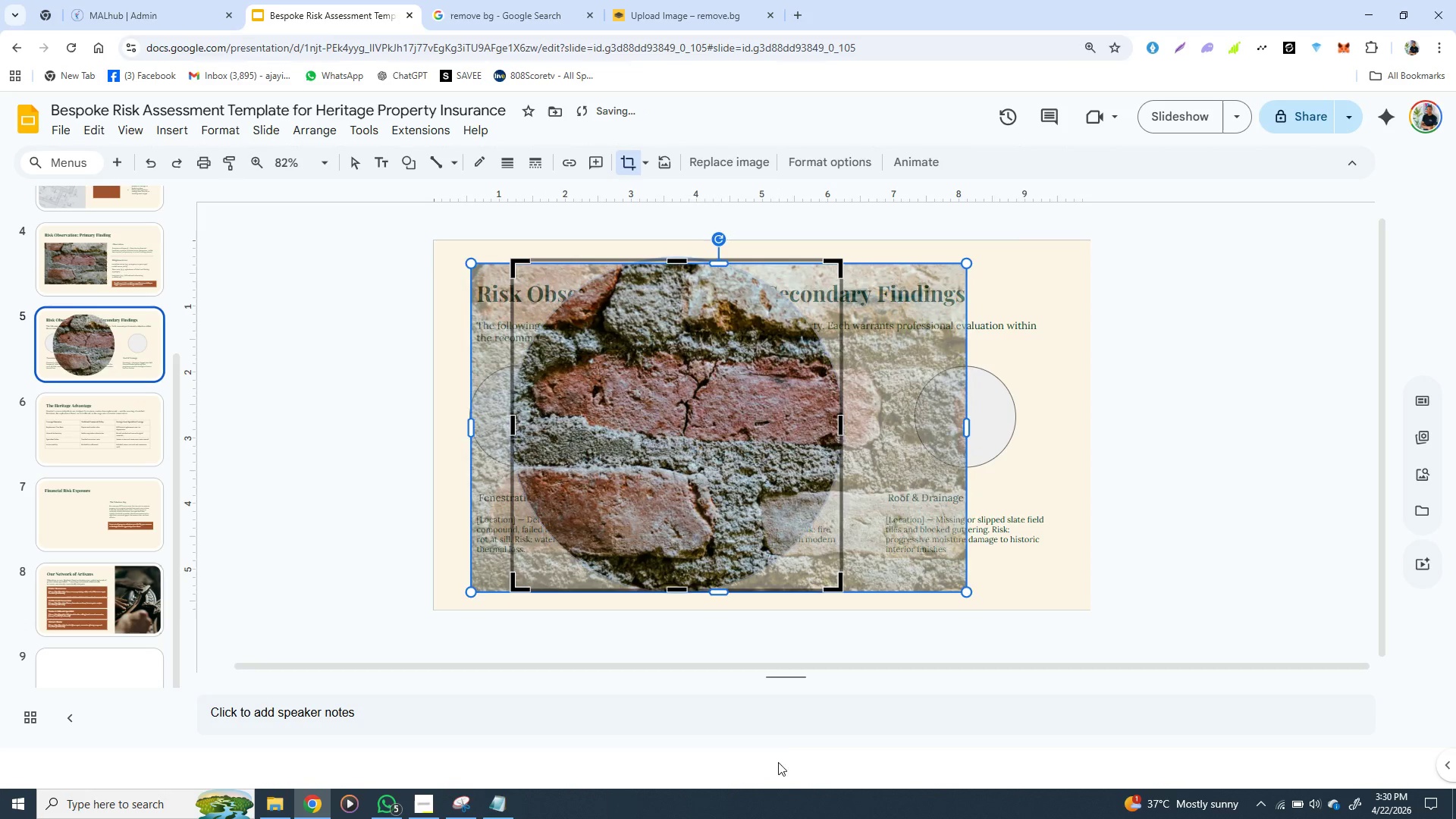 
hold_key(key=ArrowLeft, duration=1.42)
 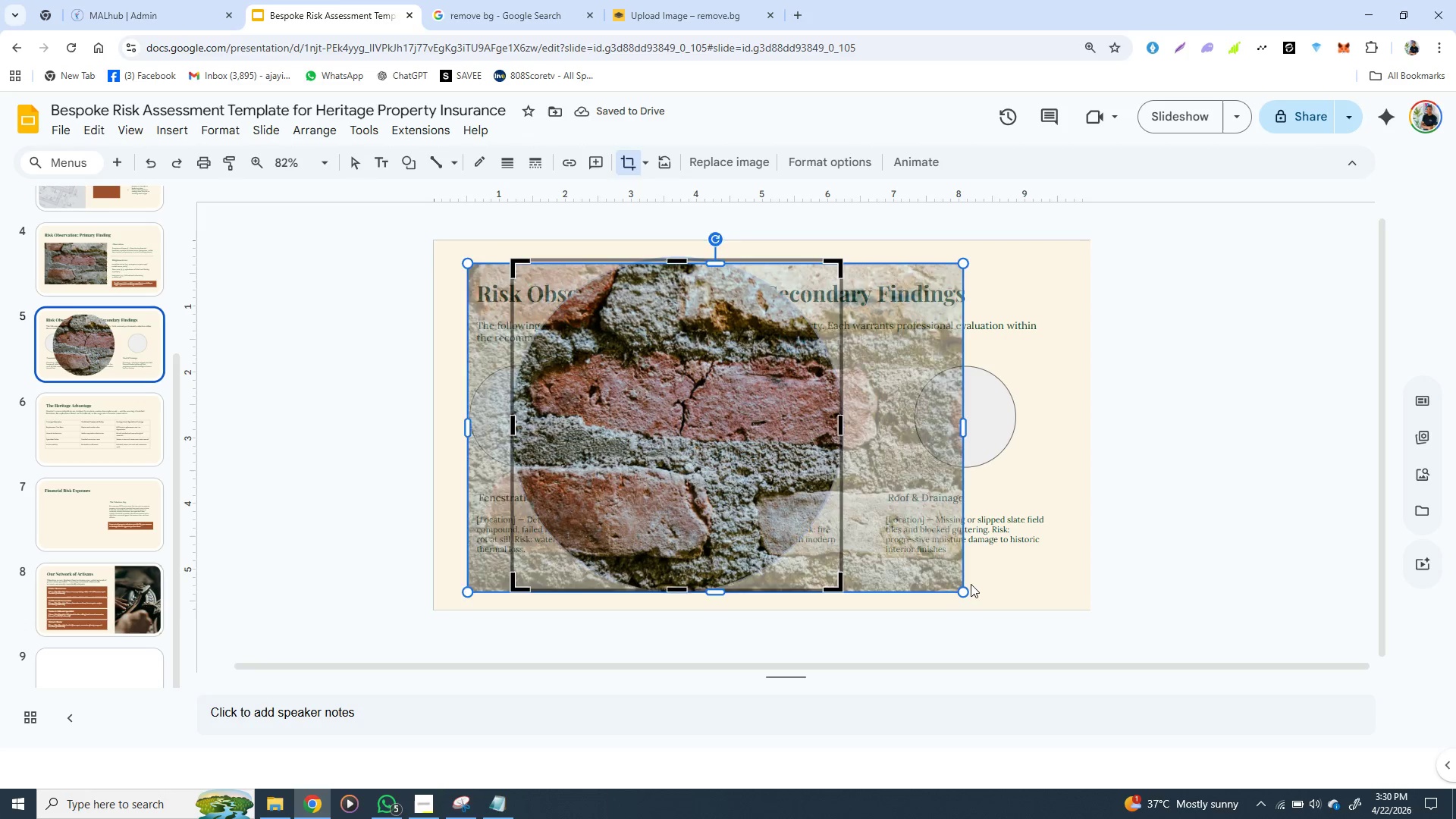 
left_click_drag(start_coordinate=[970, 584], to_coordinate=[972, 560])
 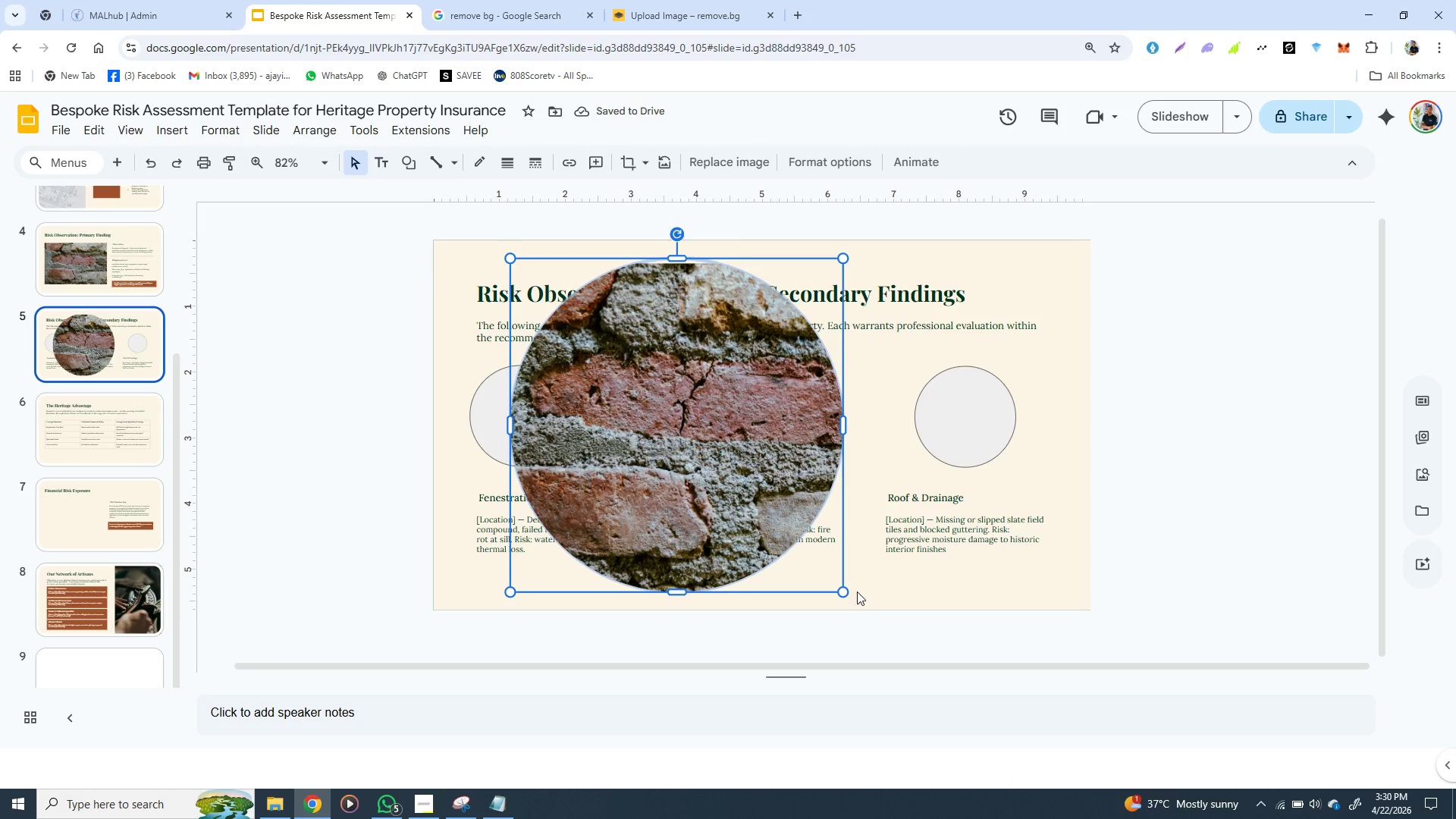 
hold_key(key=ShiftLeft, duration=0.61)
 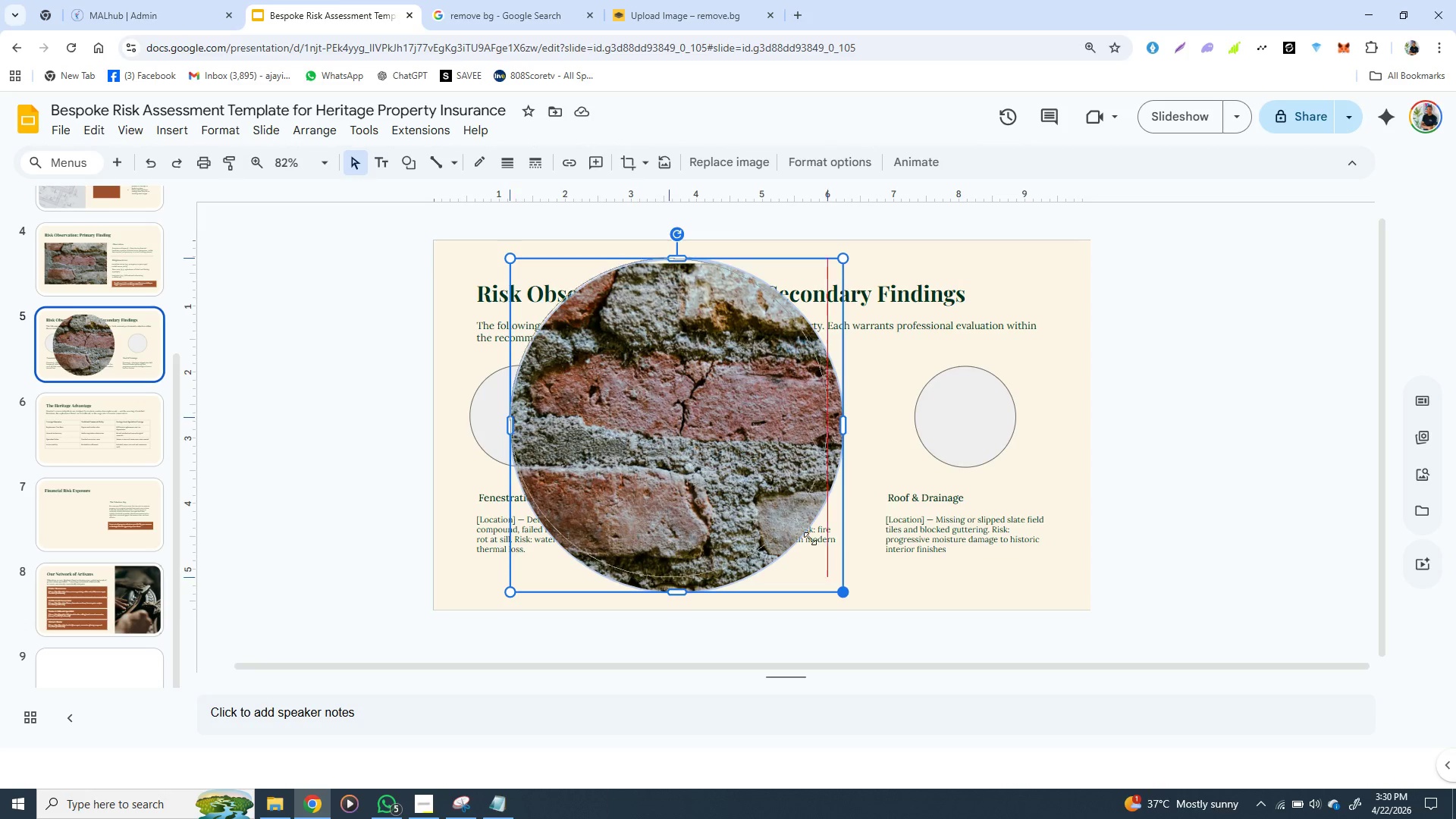 
hold_key(key=ShiftLeft, duration=1.12)
left_click_drag(start_coordinate=[839, 588], to_coordinate=[745, 413])
 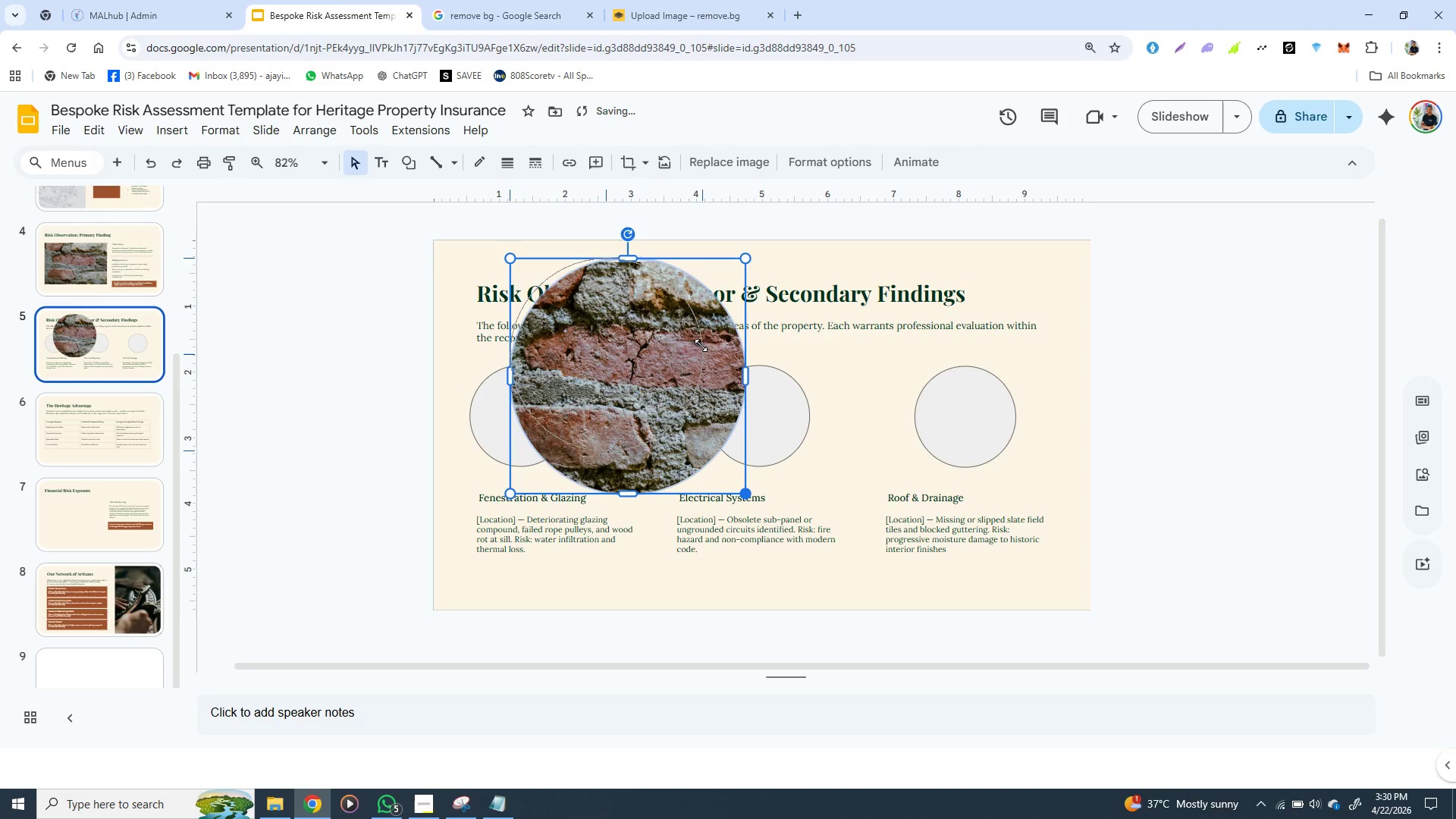 
hold_key(key=ShiftLeft, duration=1.5)
left_click_drag(start_coordinate=[743, 493], to_coordinate=[614, 285])
 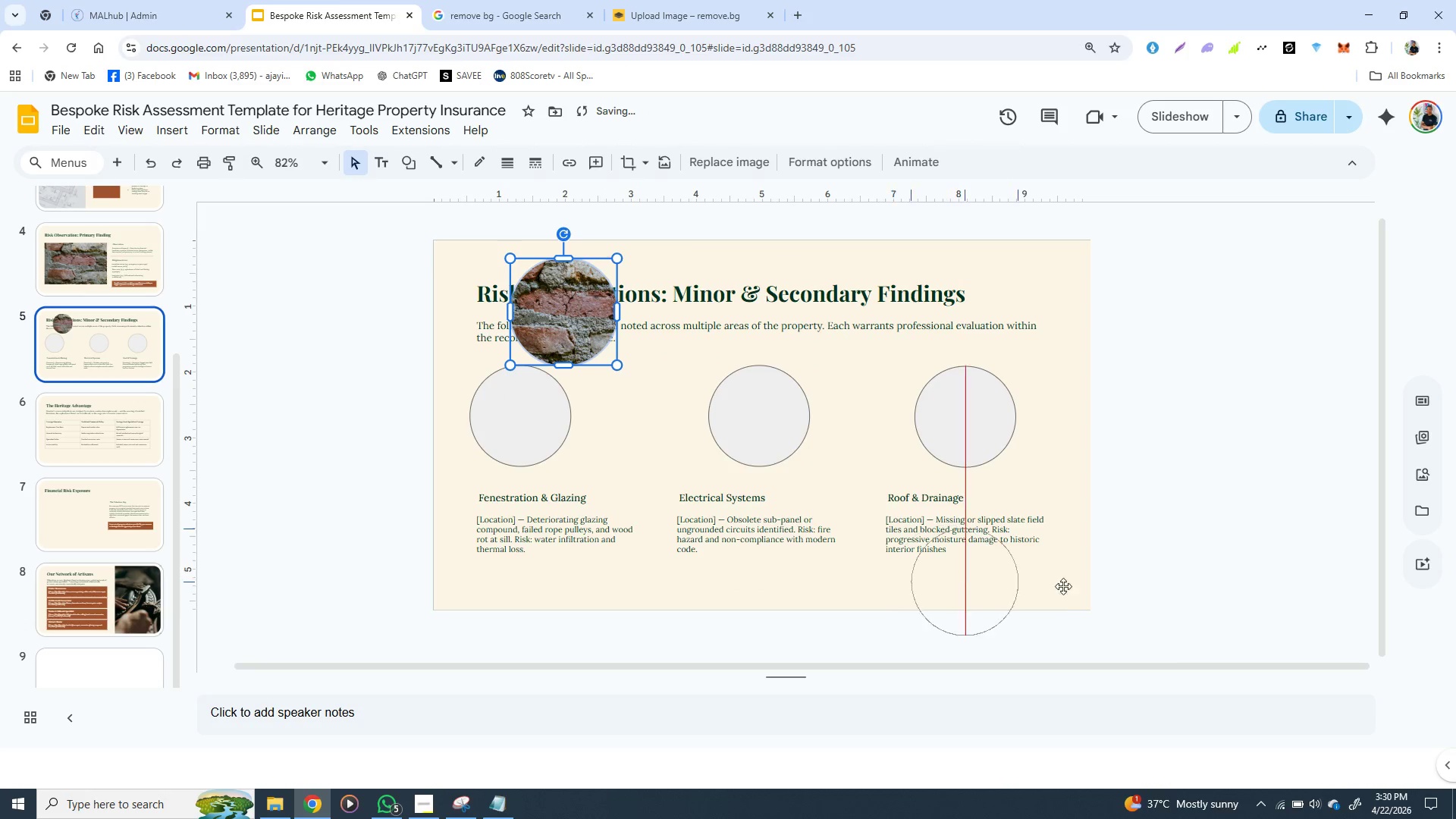 
hold_key(key=ShiftLeft, duration=0.33)
 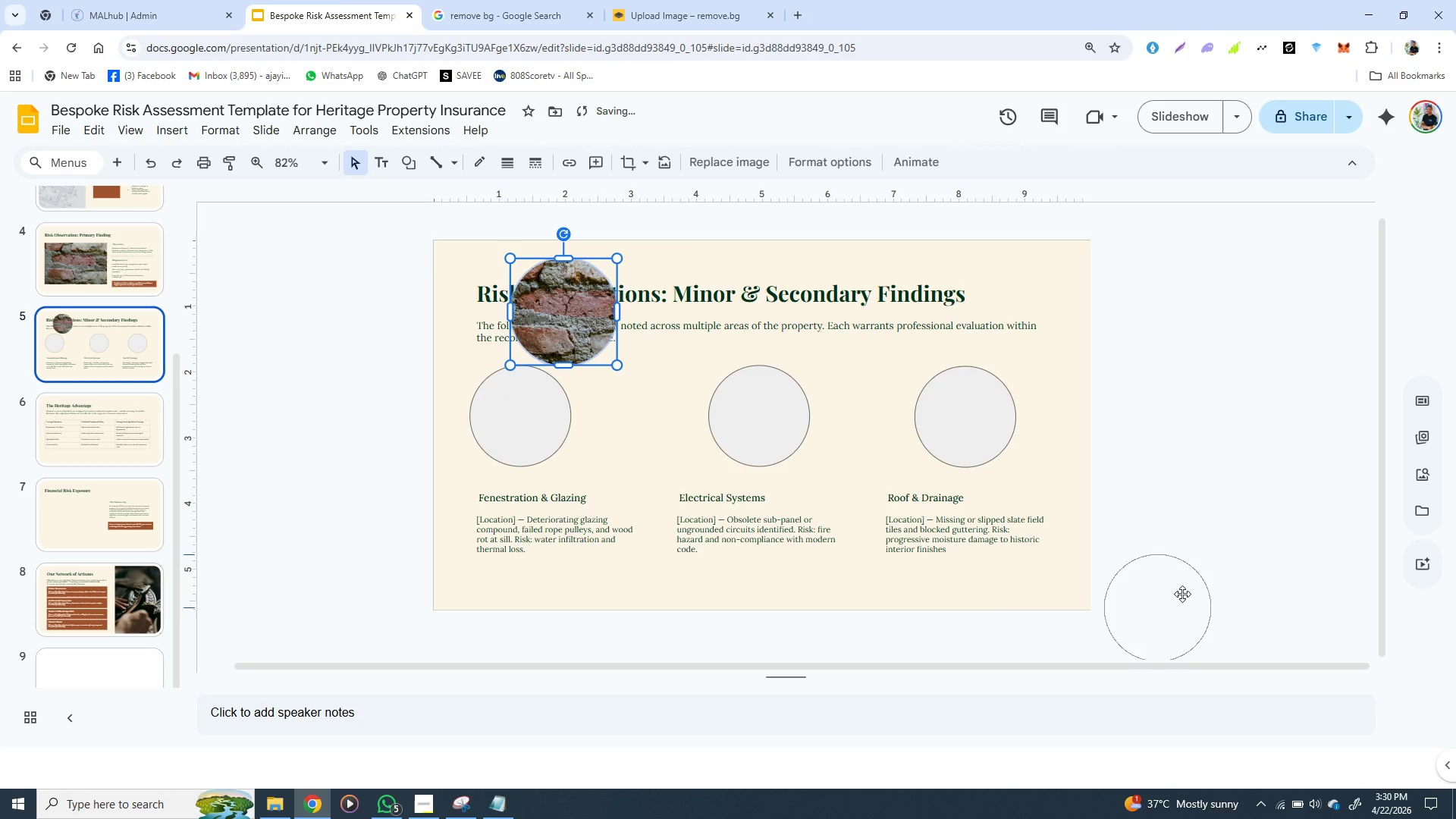 
left_click_drag(start_coordinate=[588, 303], to_coordinate=[1103, 432])
 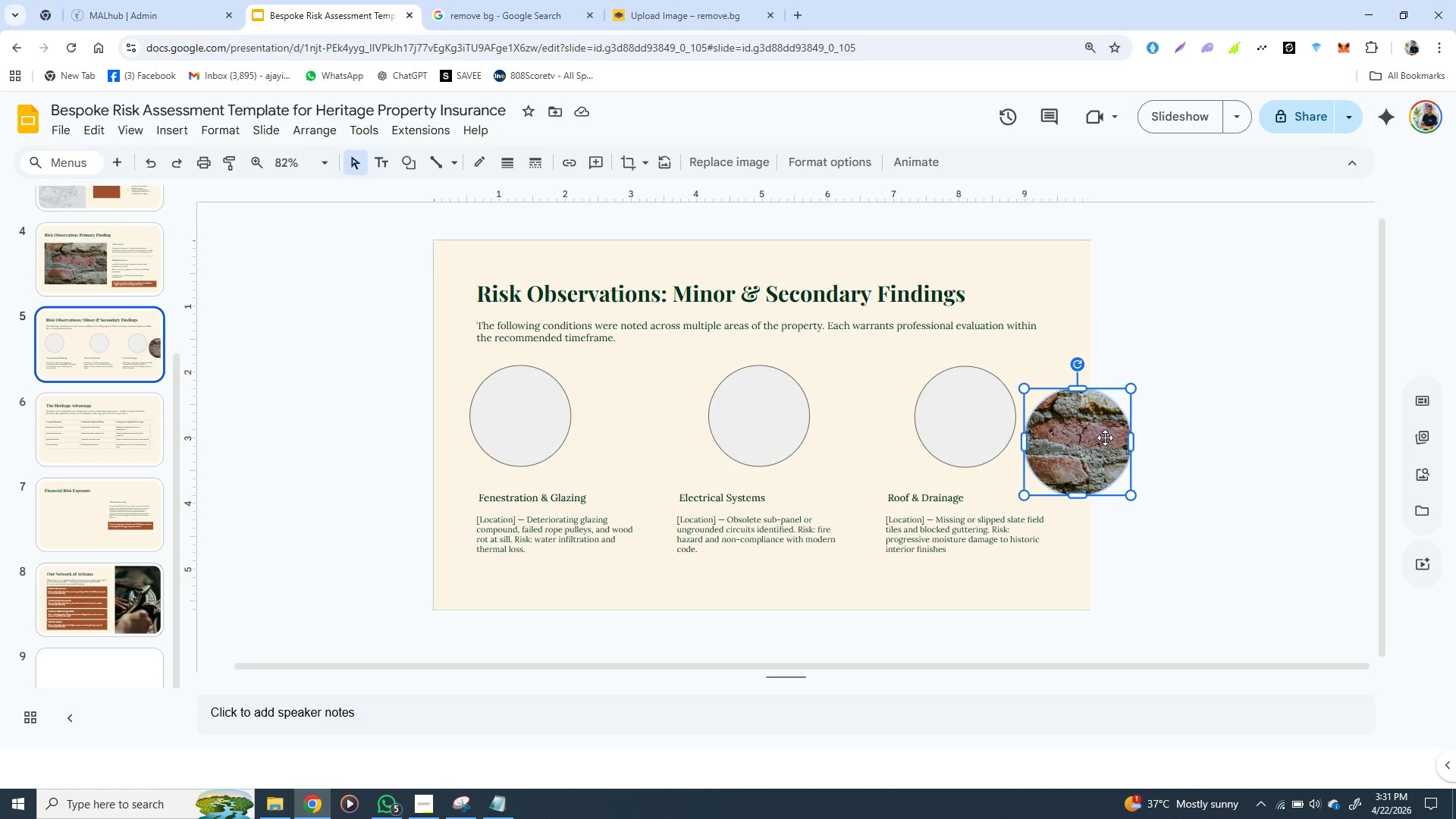 
wait(22.22)
 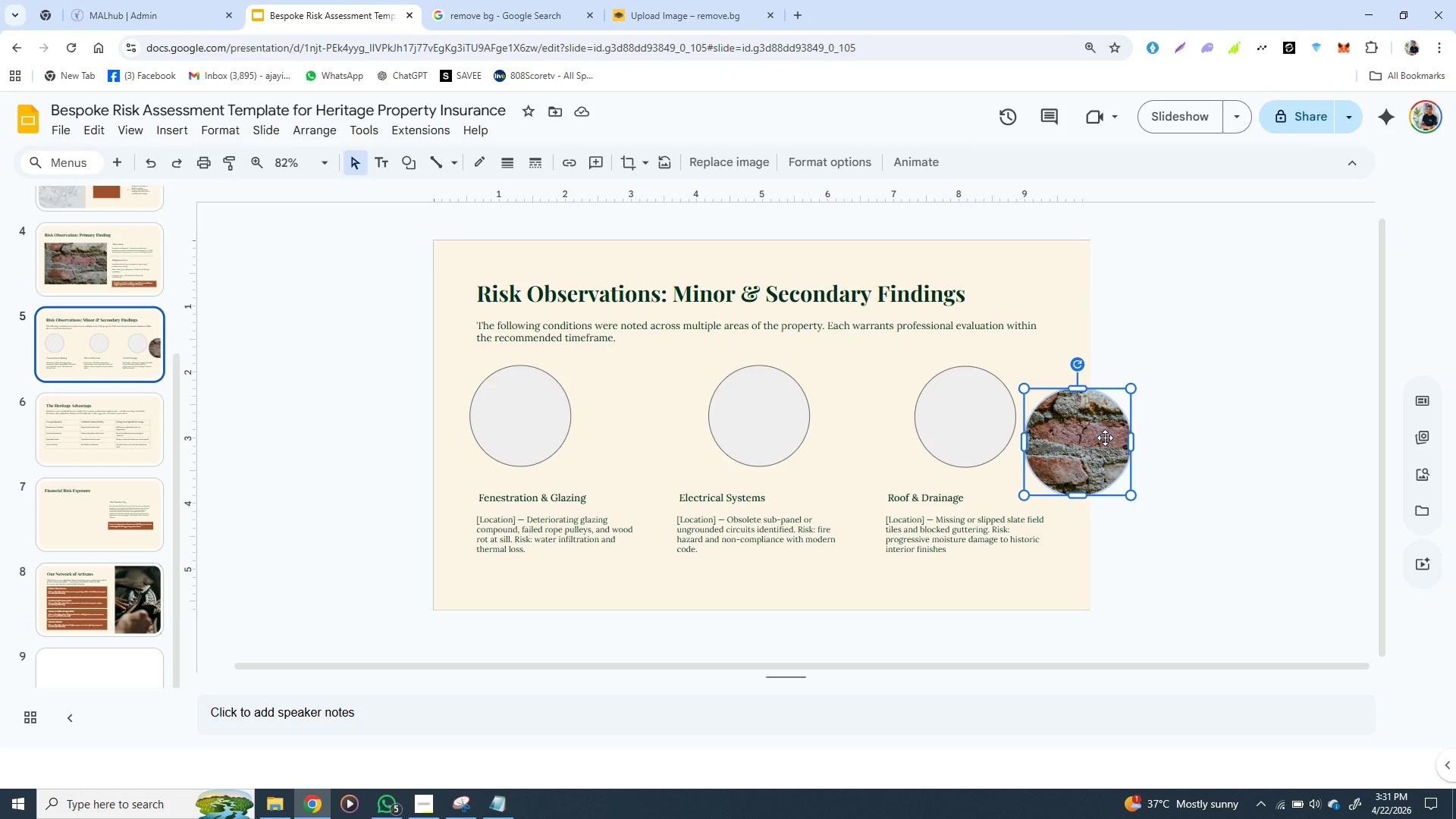 
mouse_move([1218, 809])
 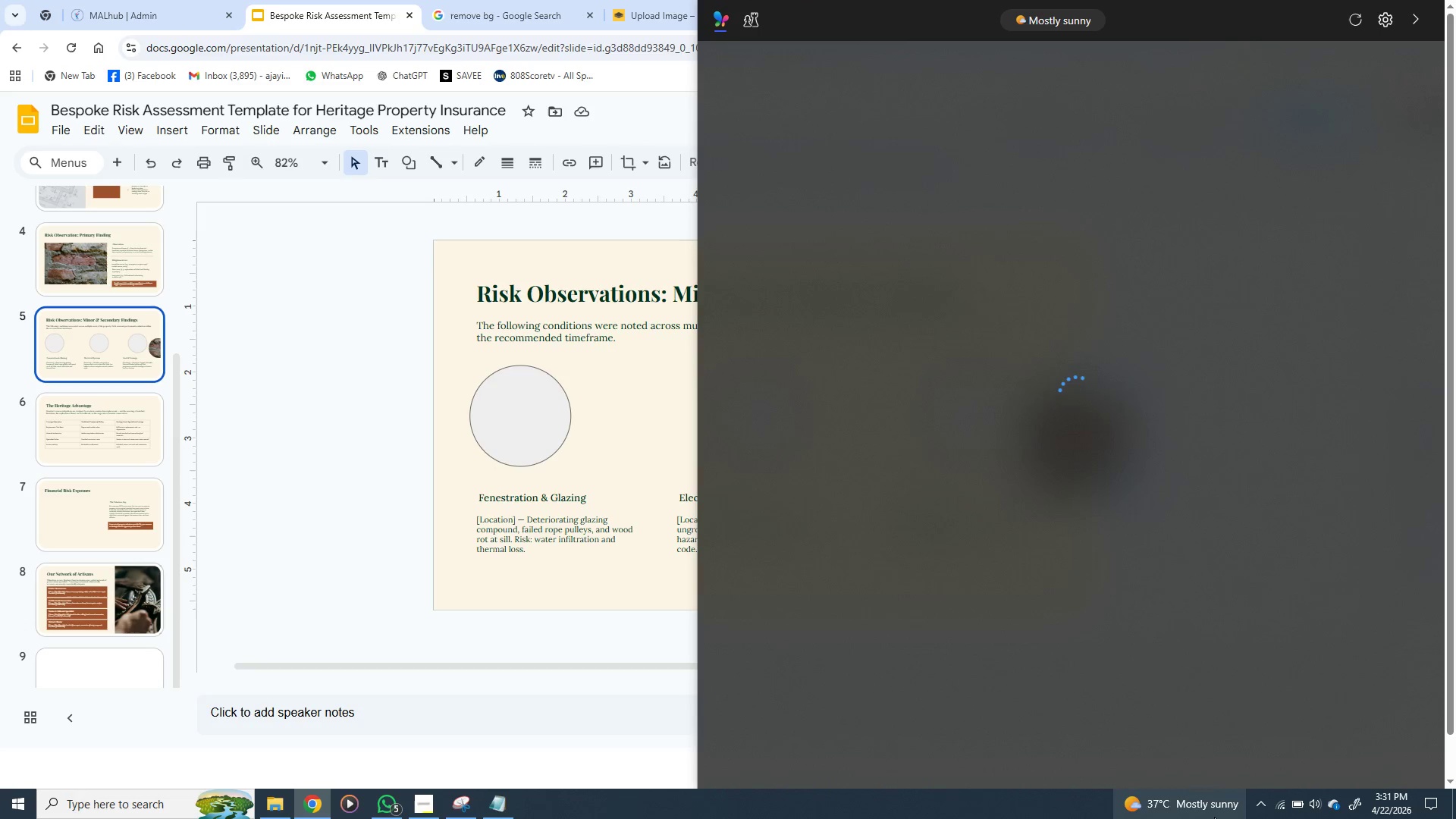 
mouse_move([1195, 820])
 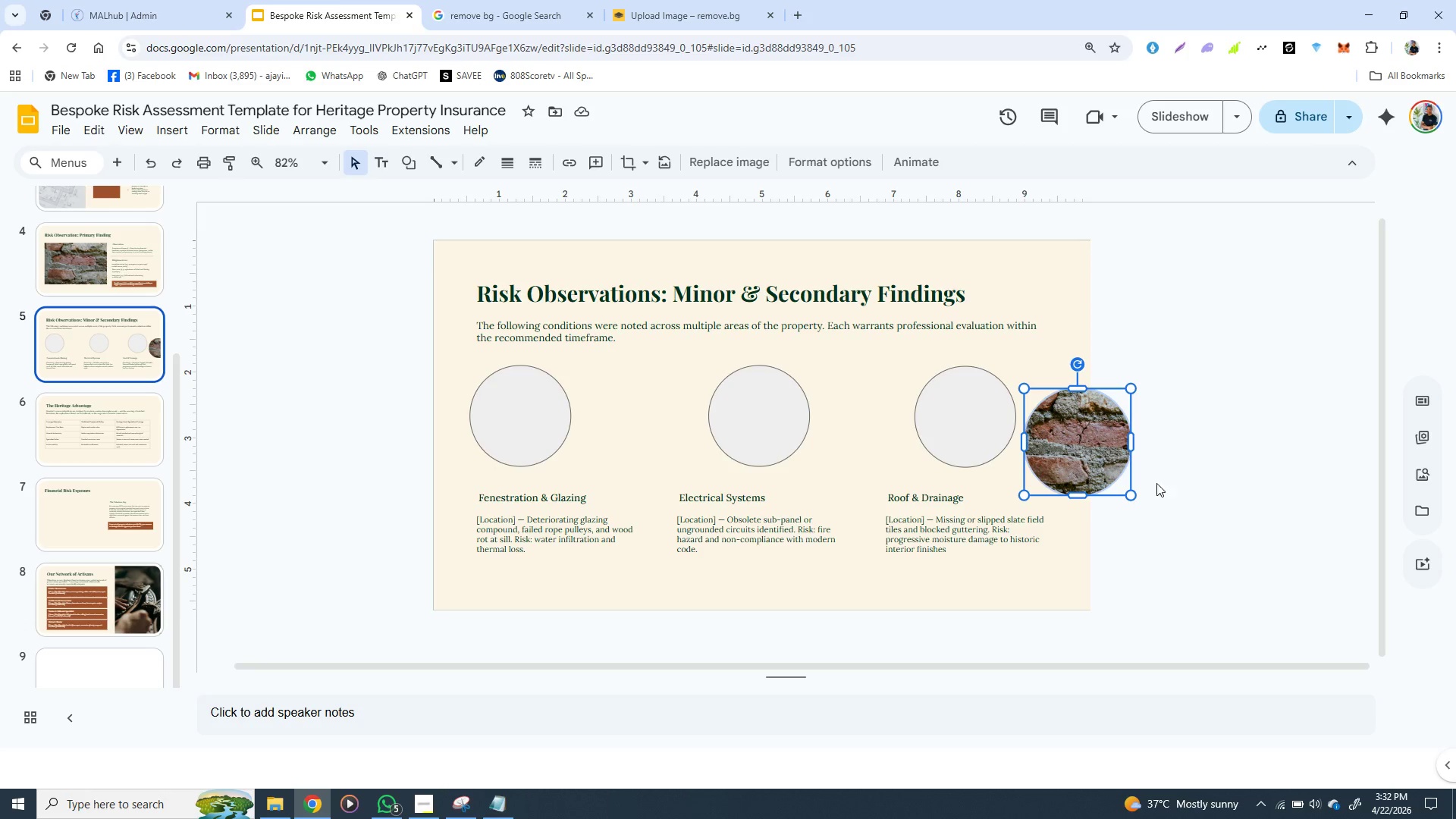 
wait(47.36)
 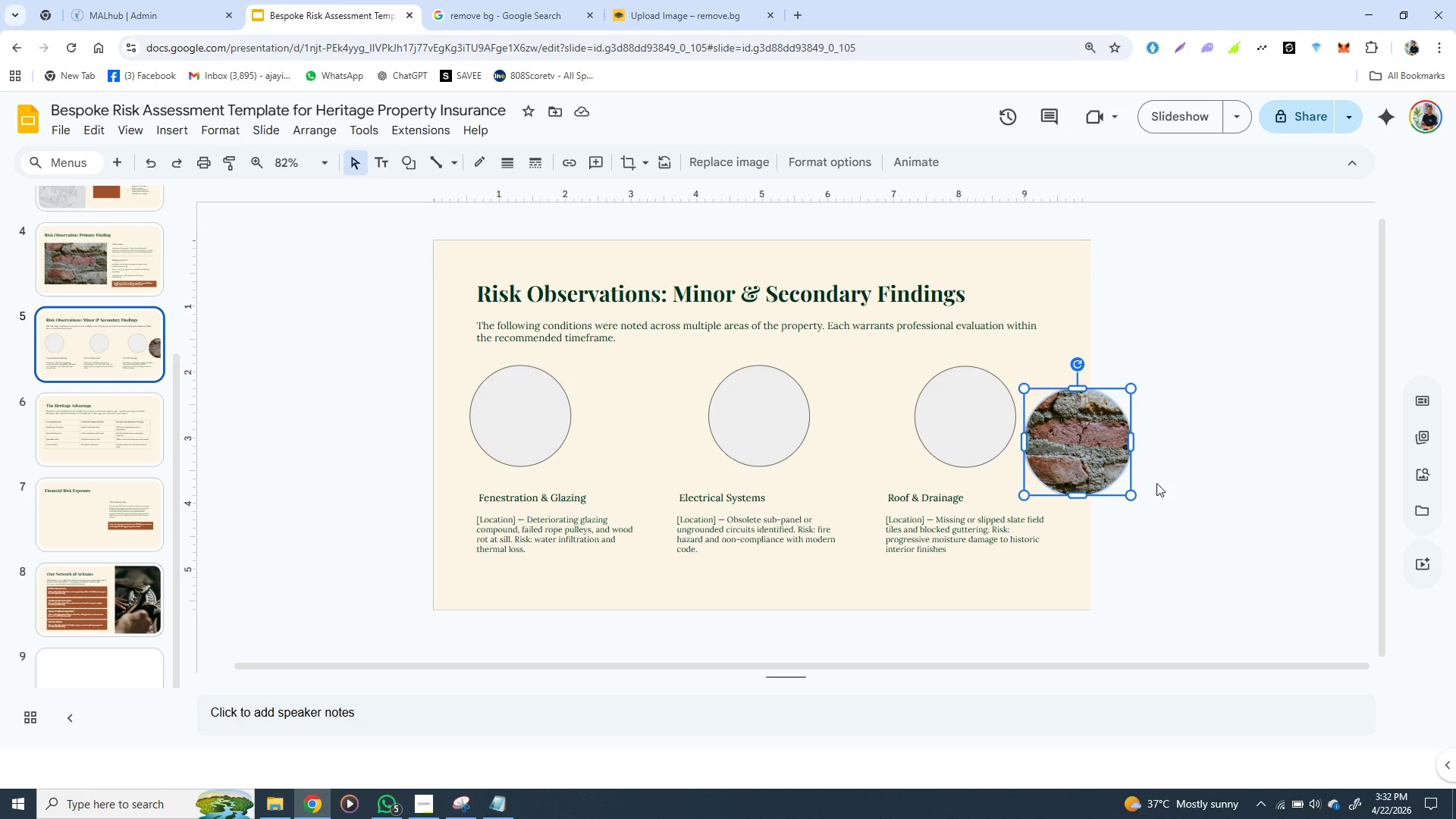 
hold_key(key=Delete, duration=0.34)
 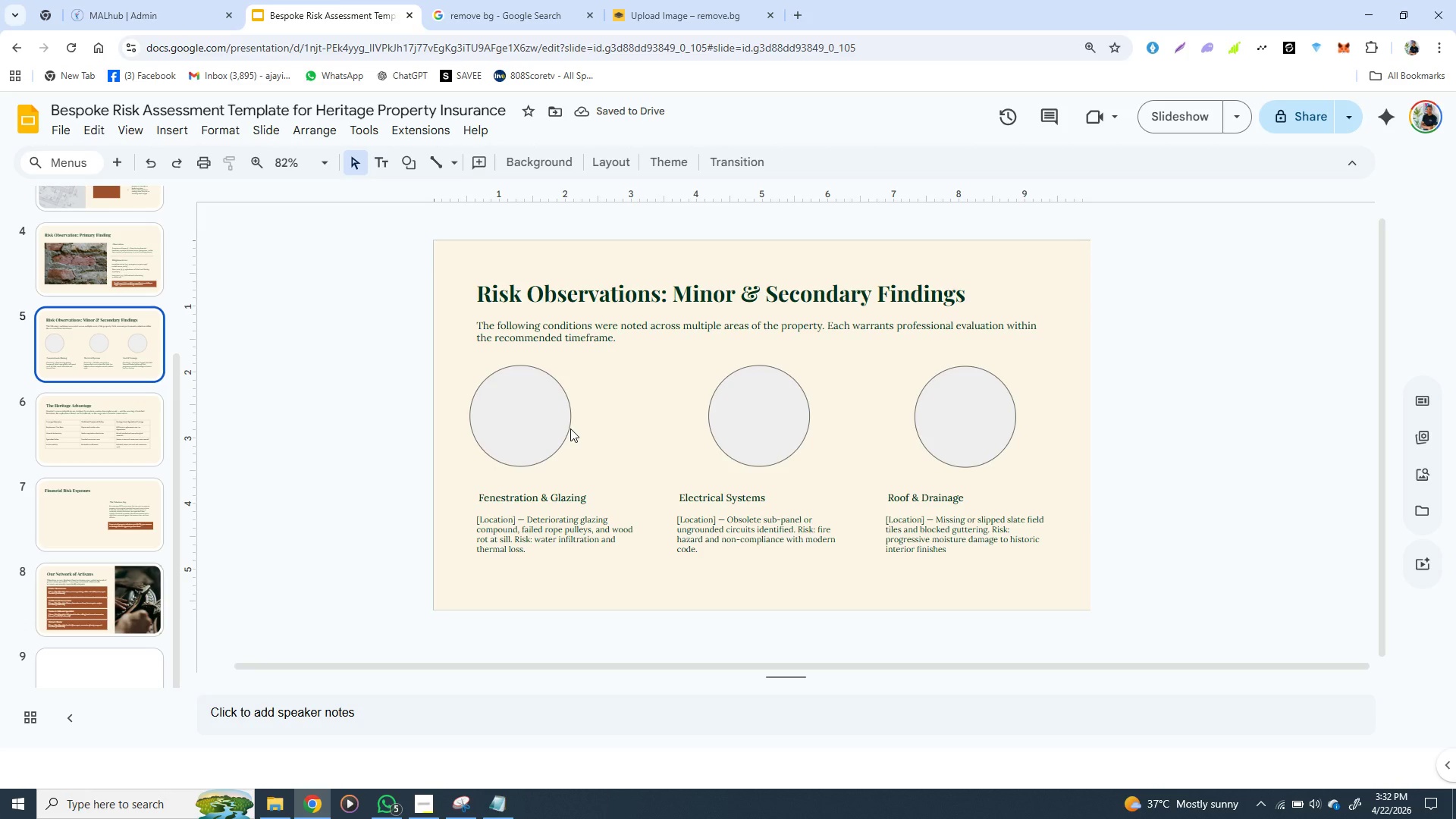 
left_click([570, 428])
 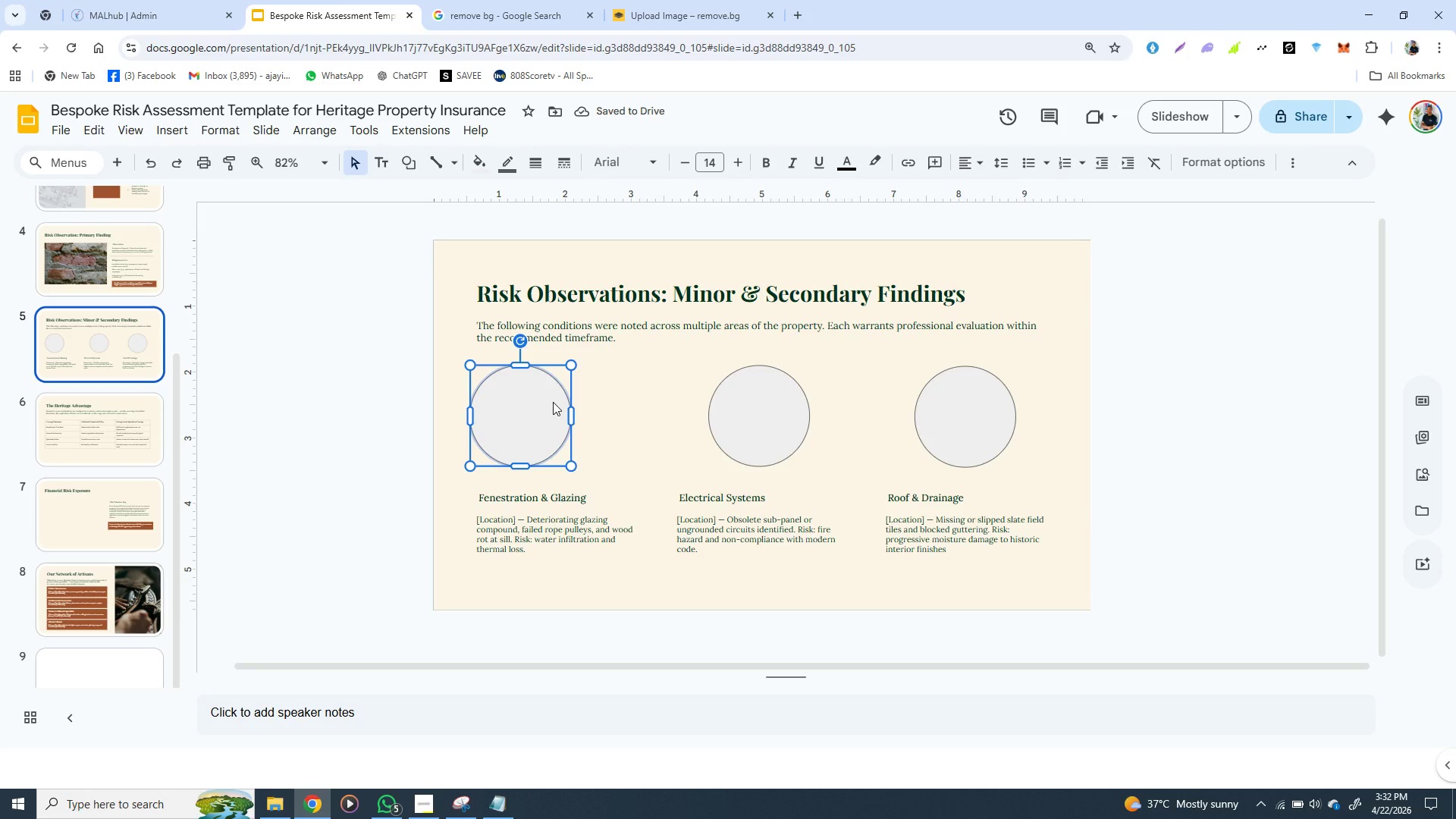 
left_click([553, 402])
 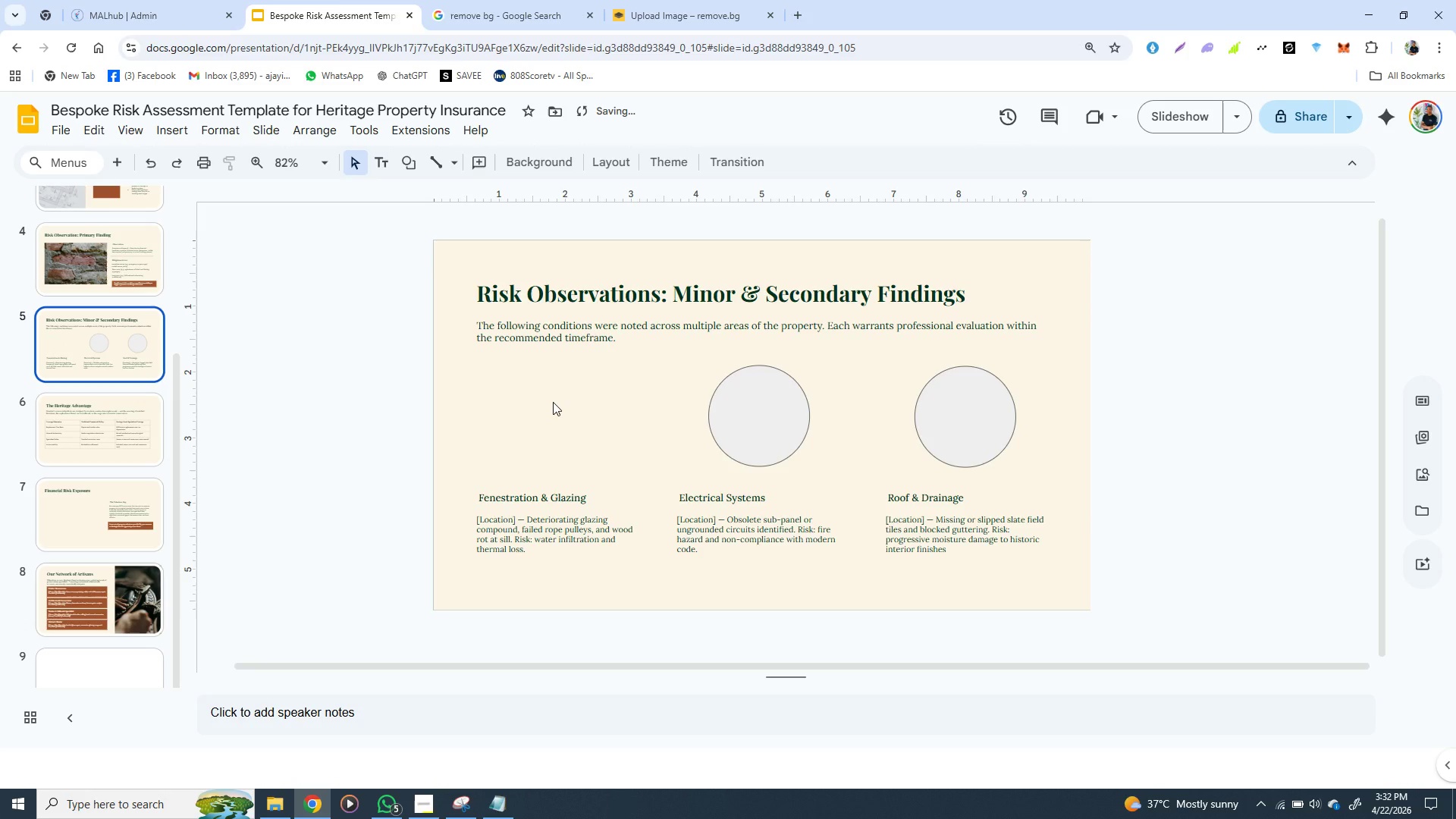 
key(Delete)
 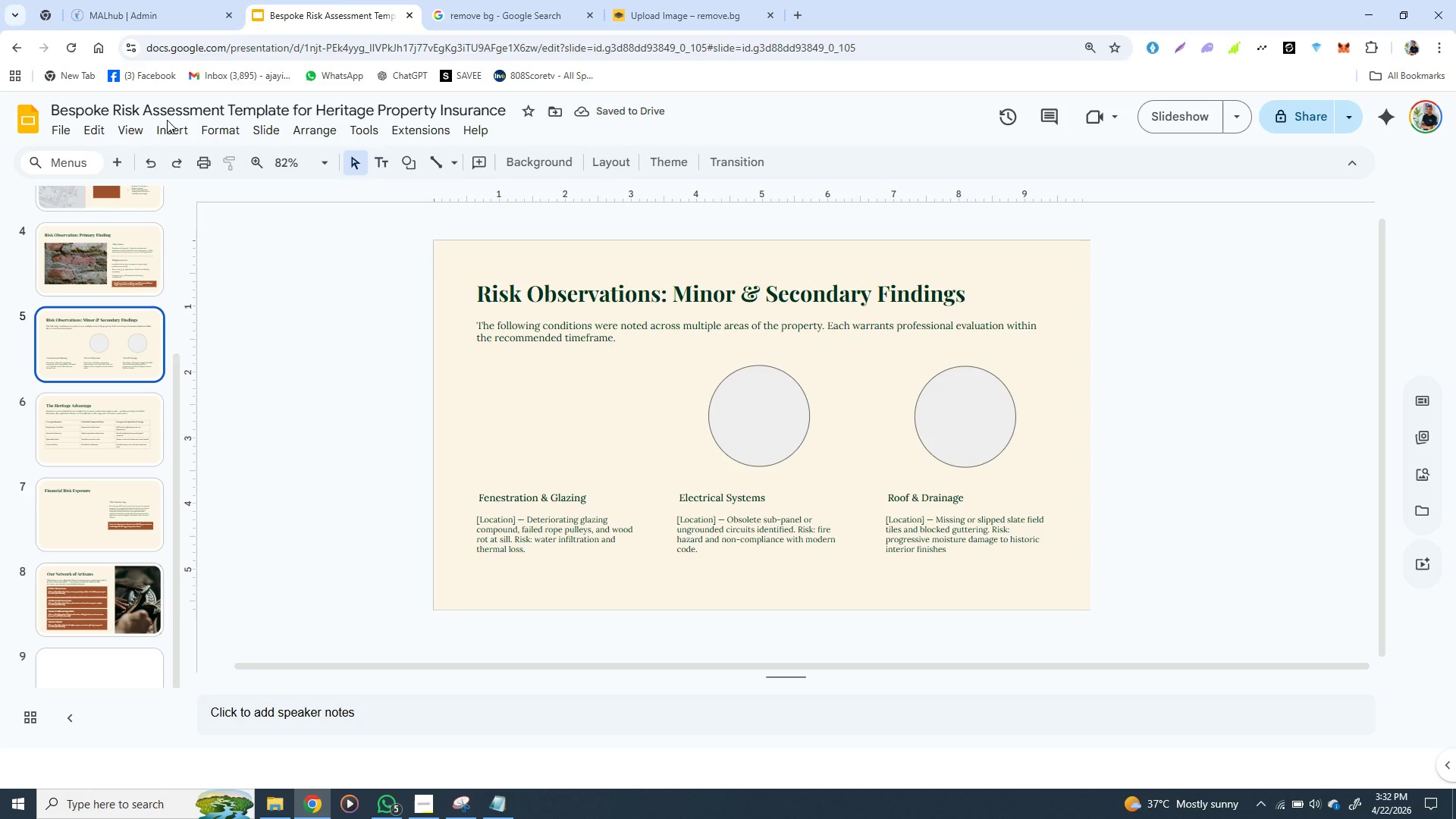 
left_click([165, 121])
 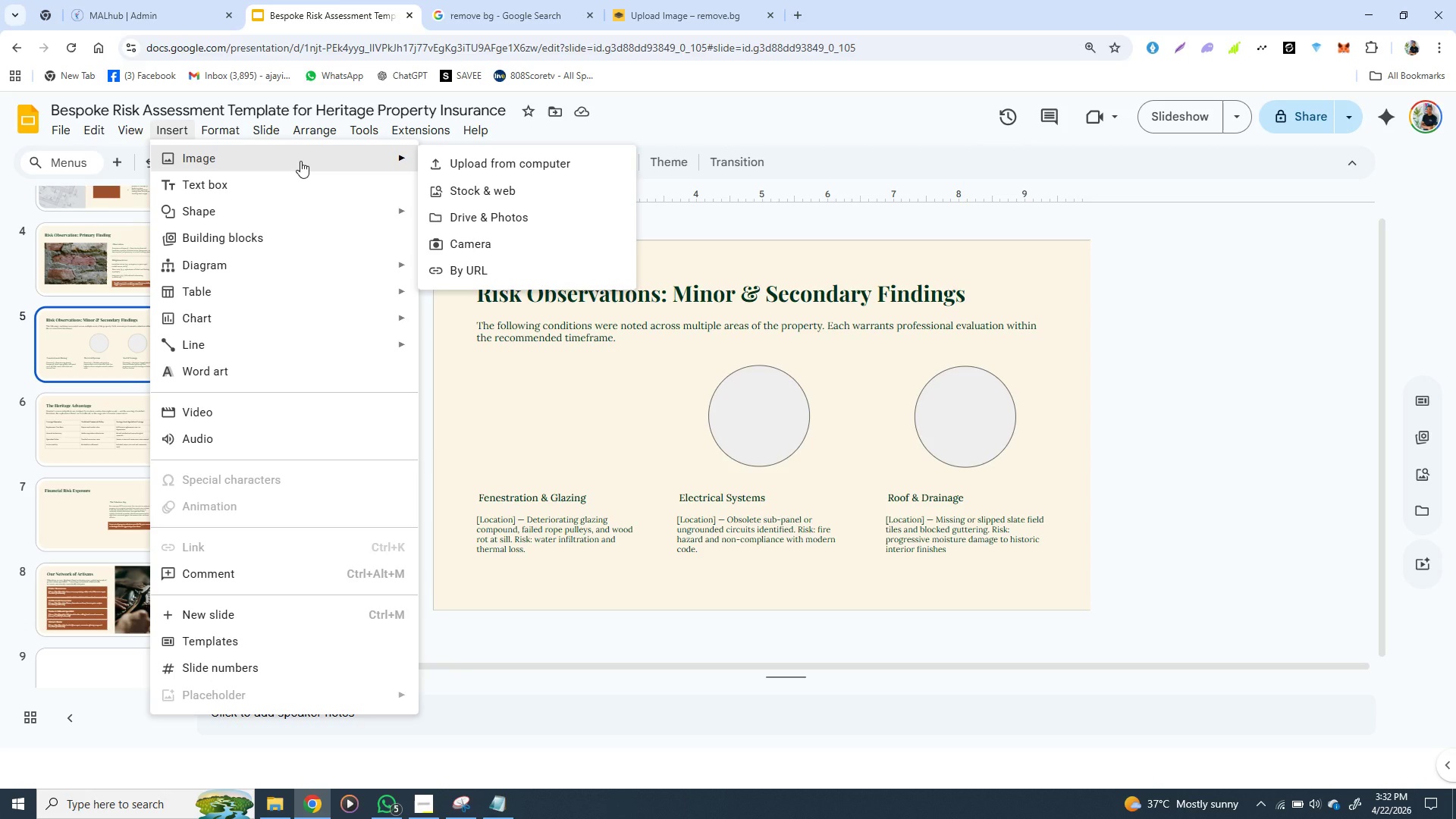 
mouse_move([306, 167])
 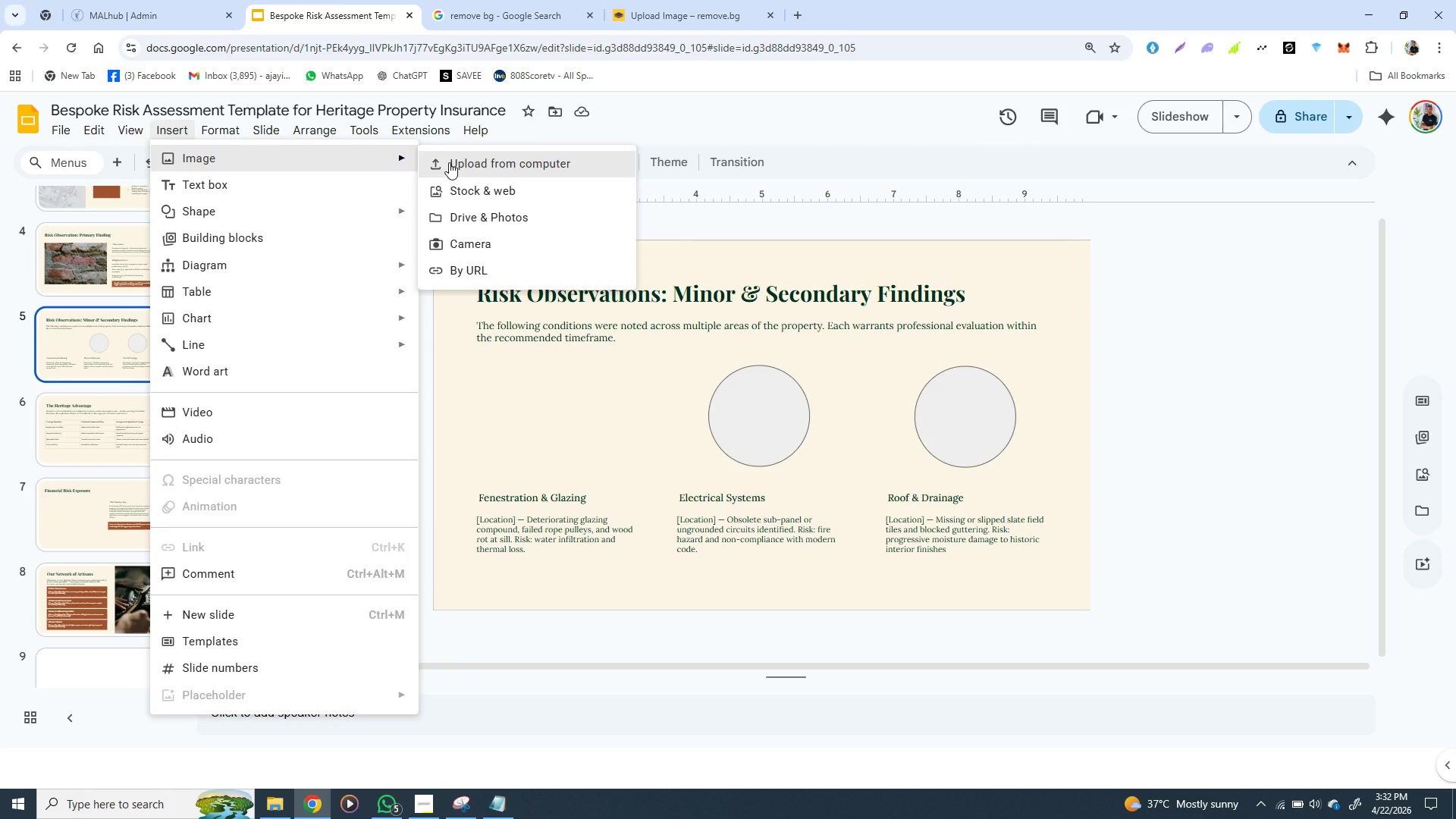 
left_click([449, 162])
 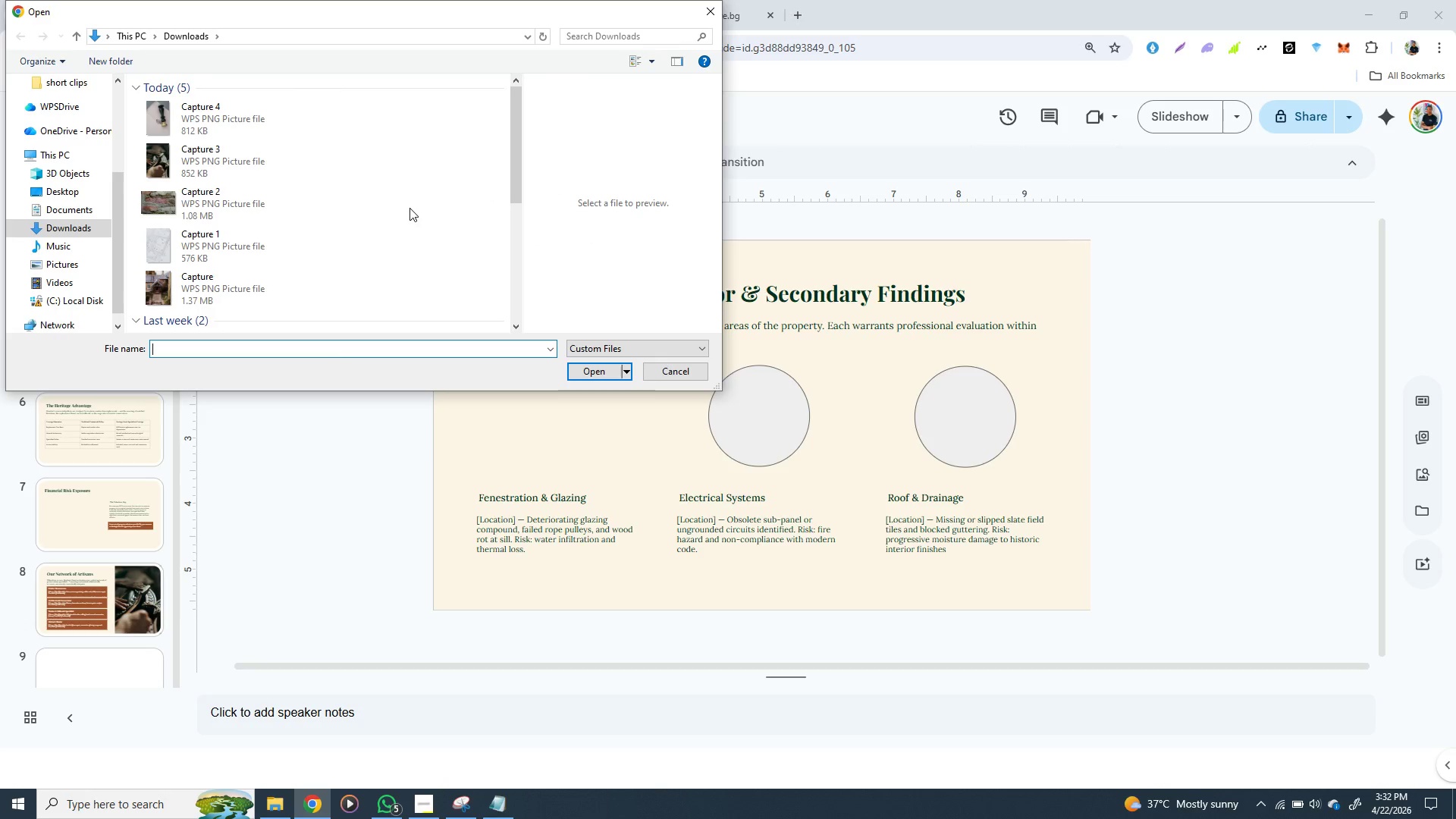 
wait(7.31)
 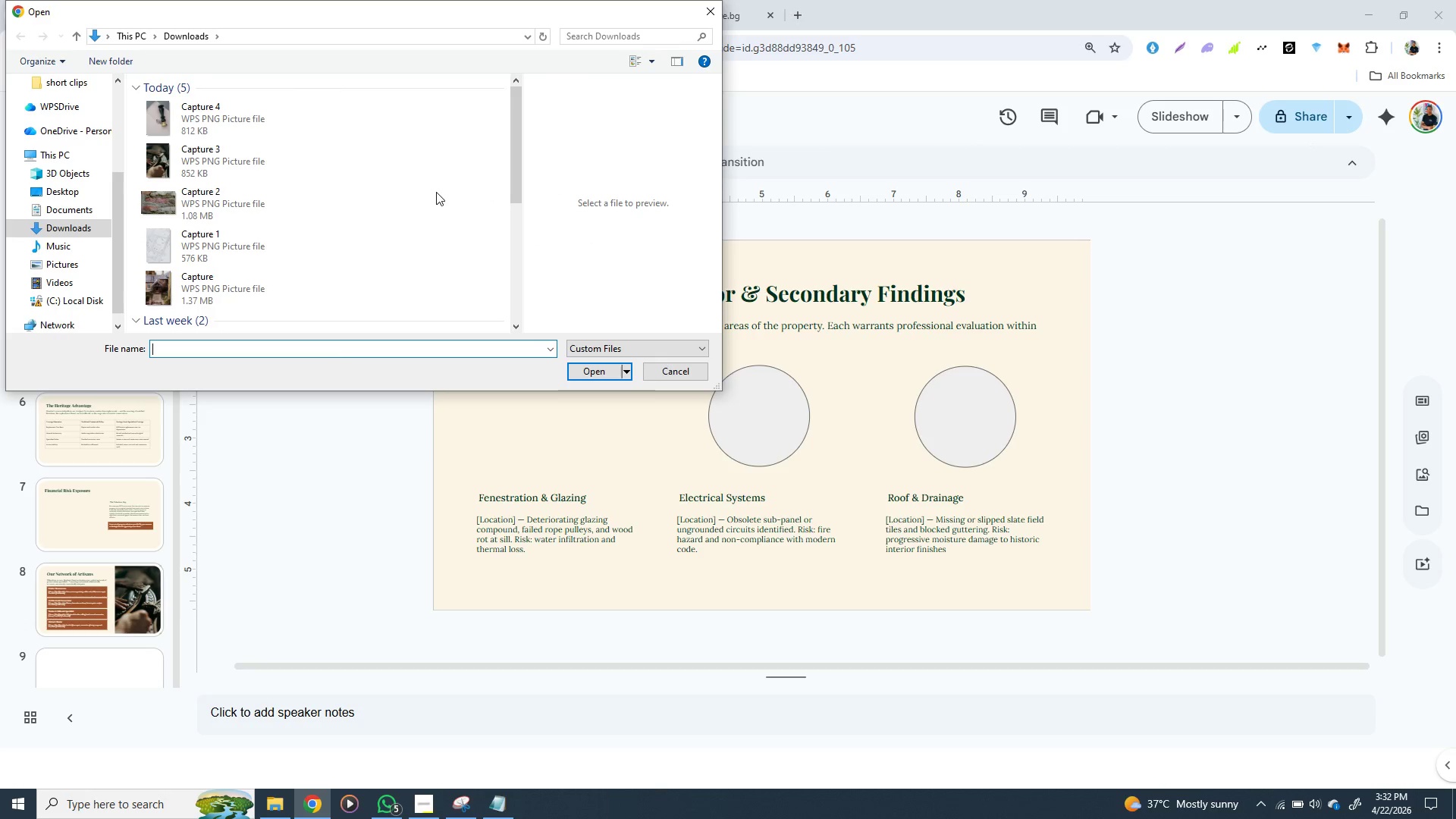 
scroll: coordinate [366, 258], scroll_direction: up, amount: 2.0
 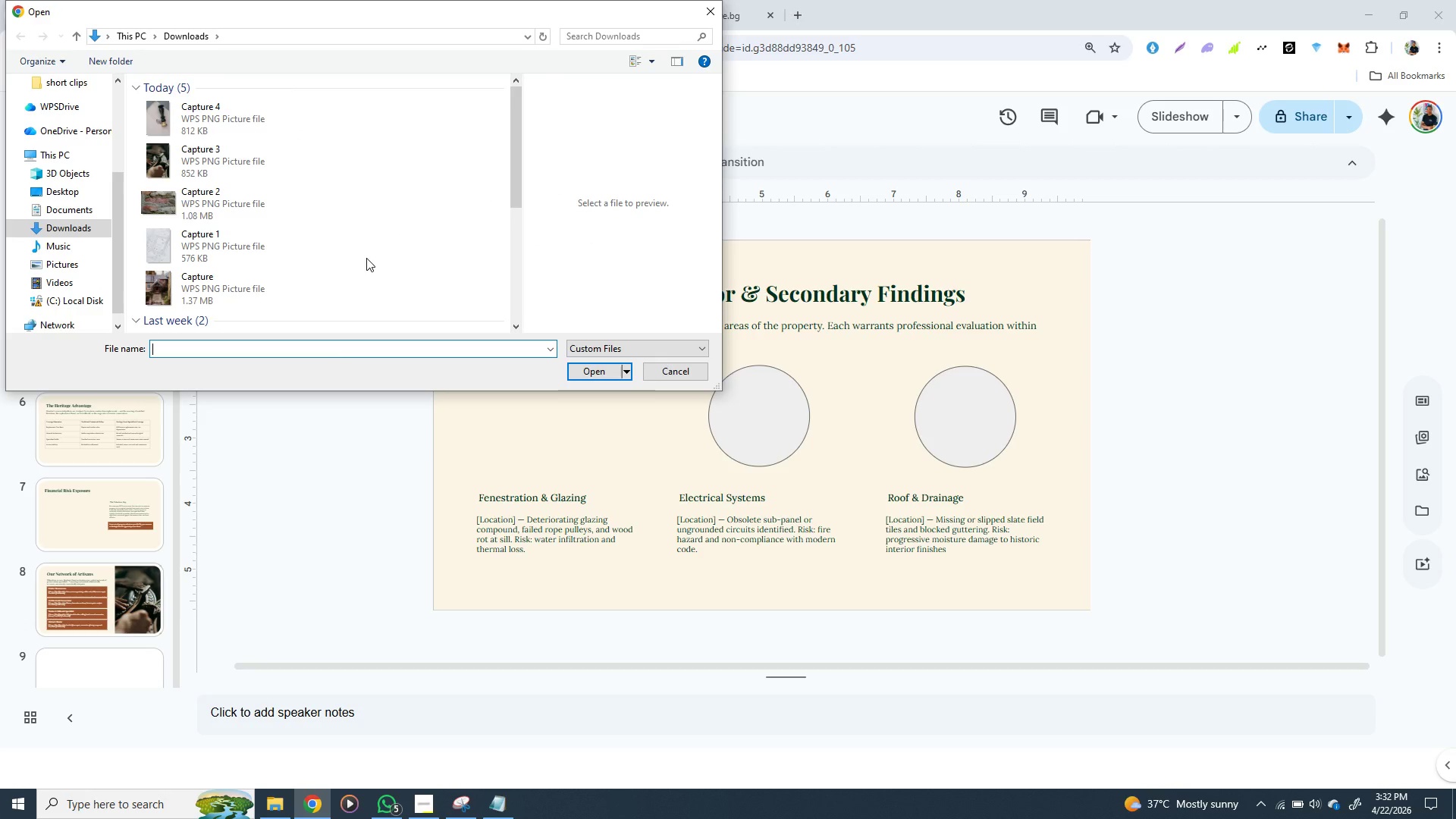 
scroll: coordinate [366, 258], scroll_direction: none, amount: 0.0
 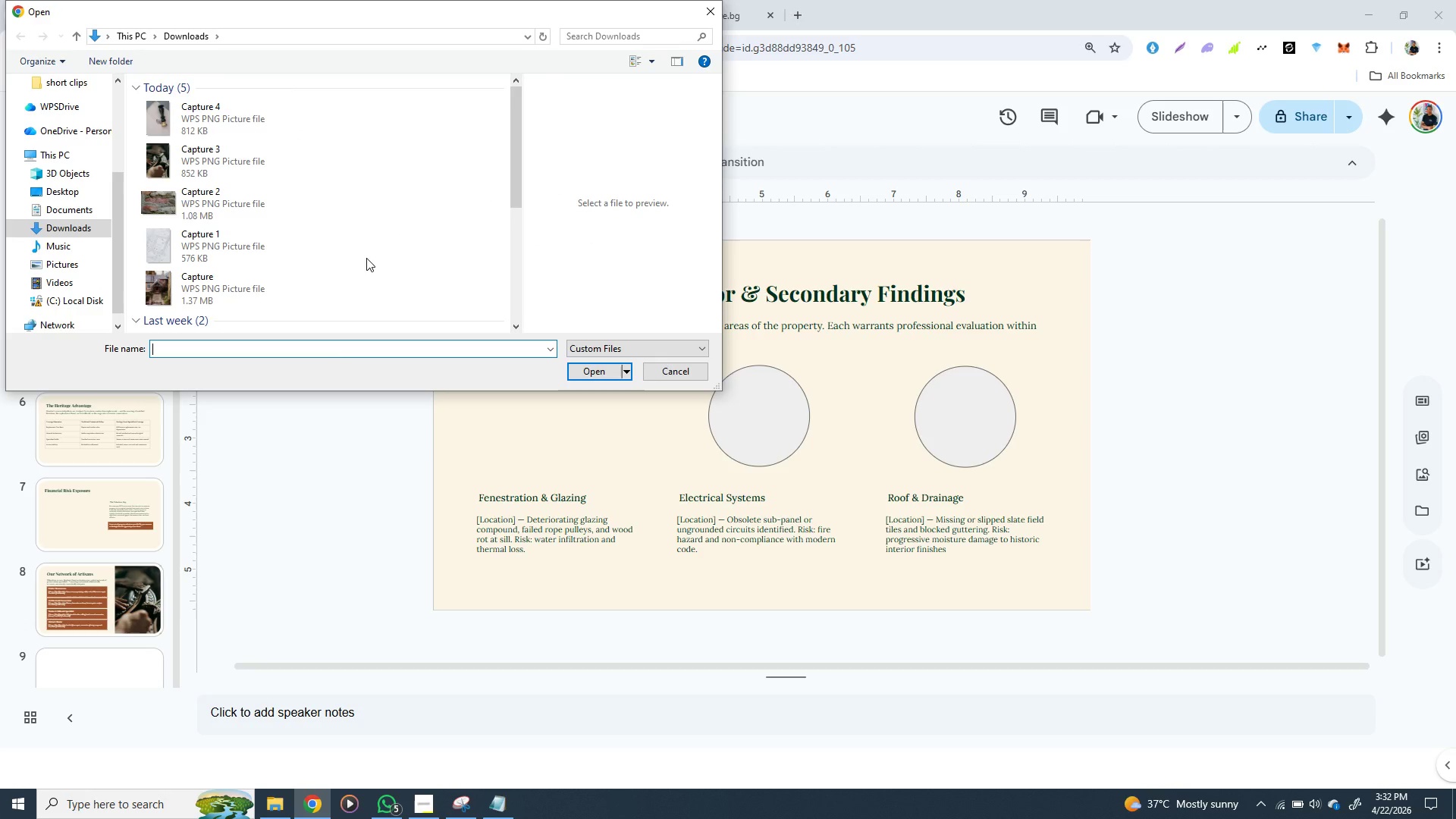 
wait(5.1)
 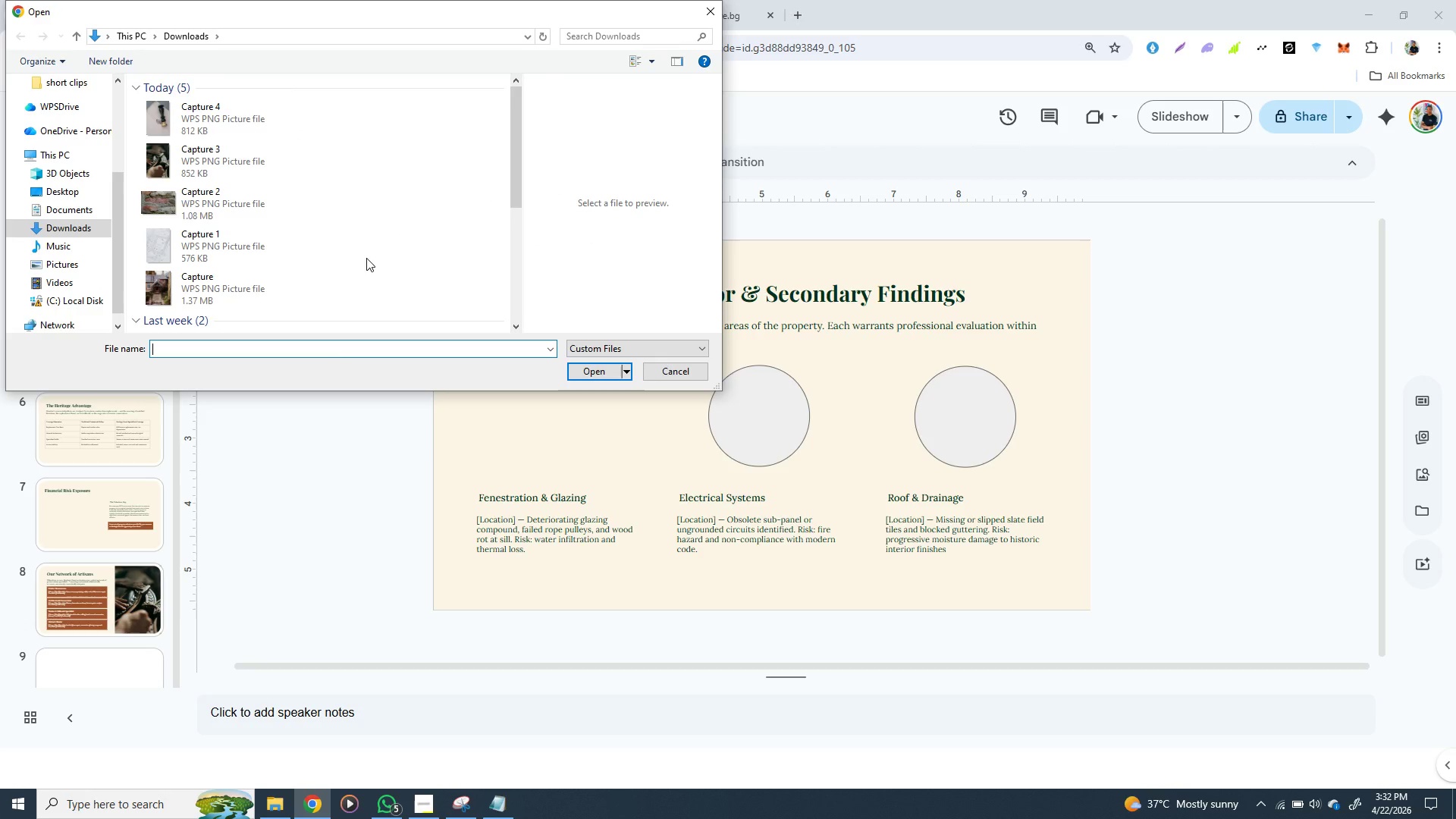 
scroll: coordinate [366, 258], scroll_direction: none, amount: 0.0
 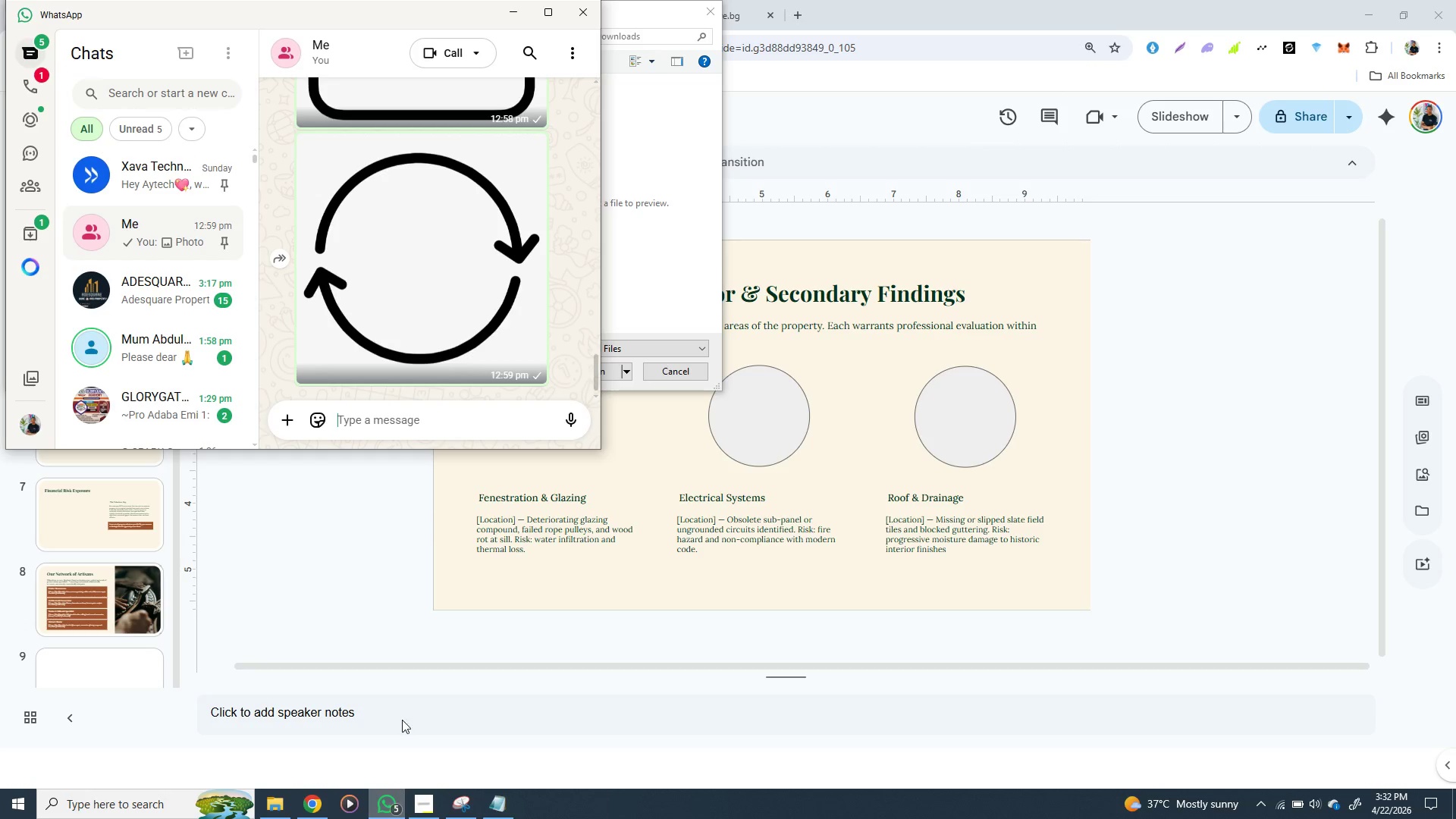 
wait(5.92)
 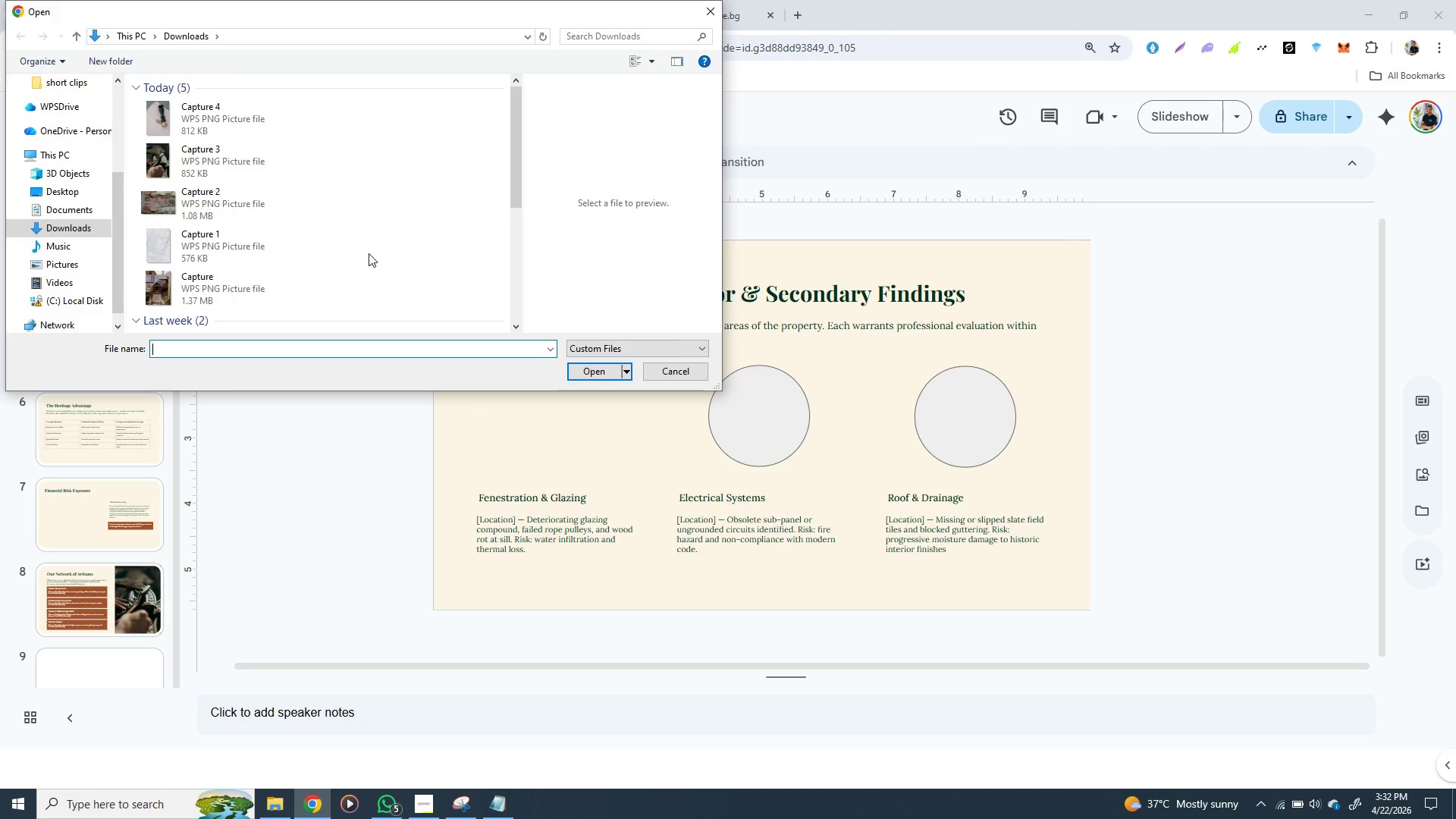 
scroll: coordinate [422, 288], scroll_direction: up, amount: 7.0
 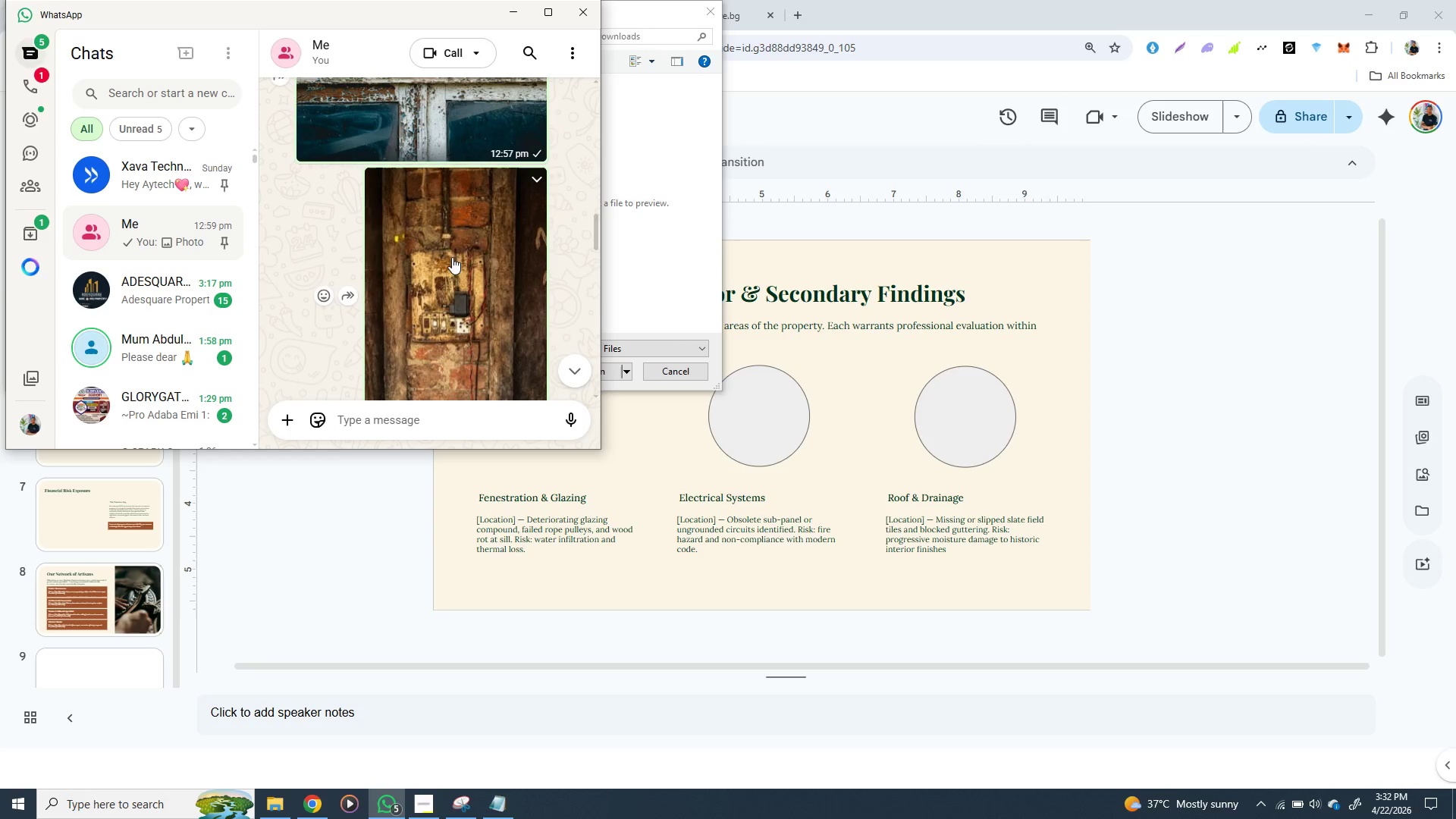 
wait(5.04)
 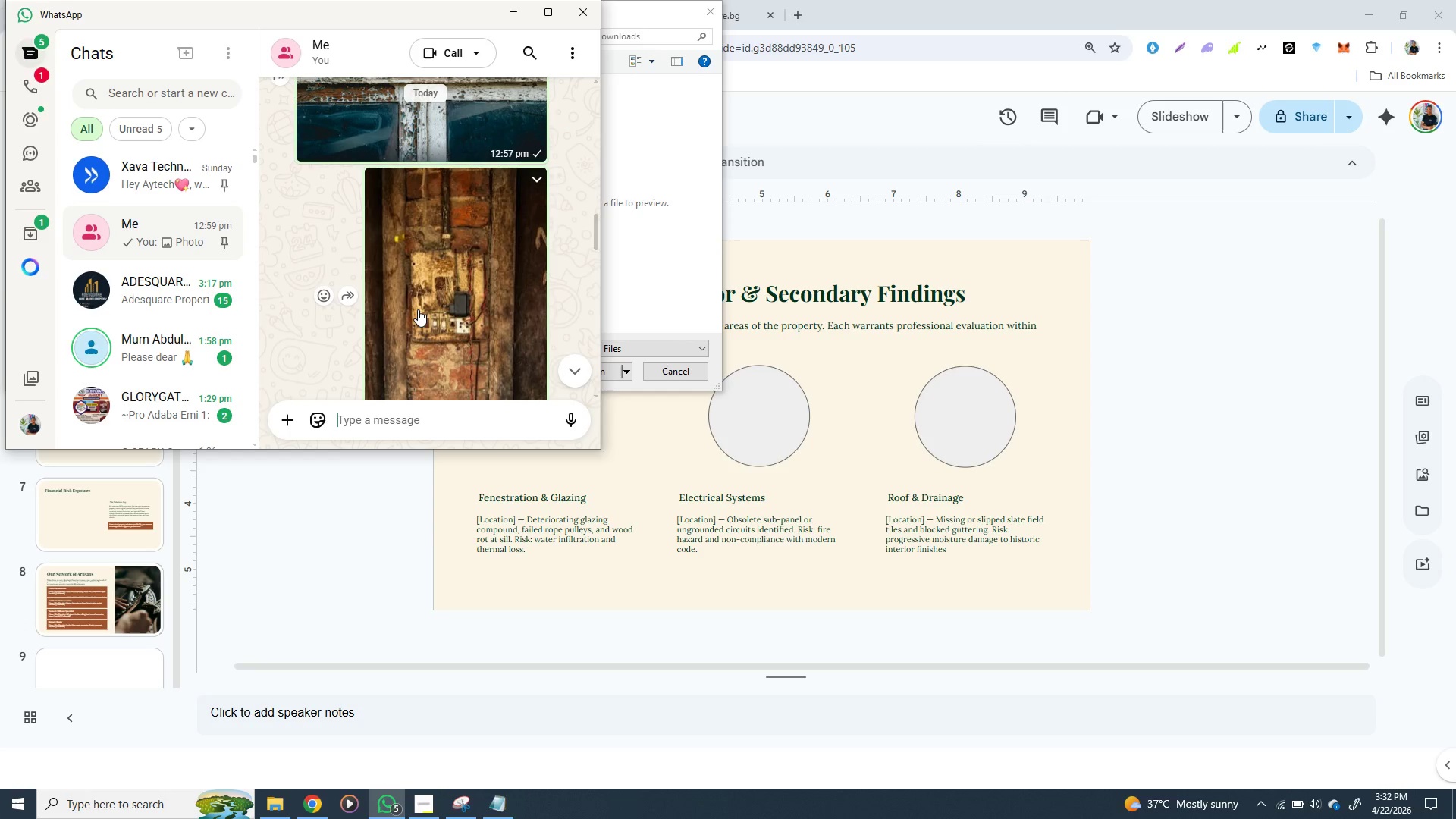 
right_click([485, 214])
 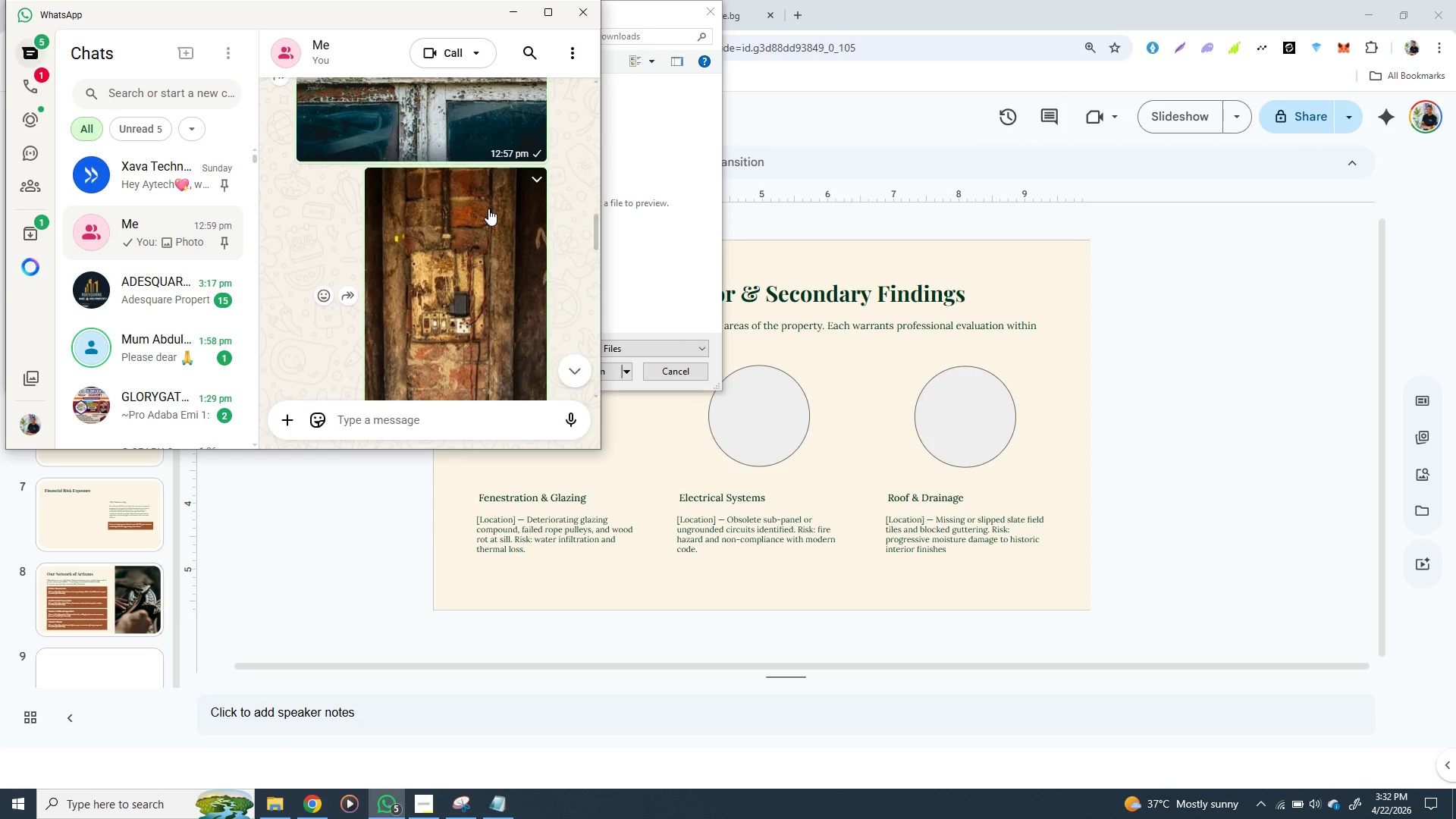 
right_click([503, 204])
 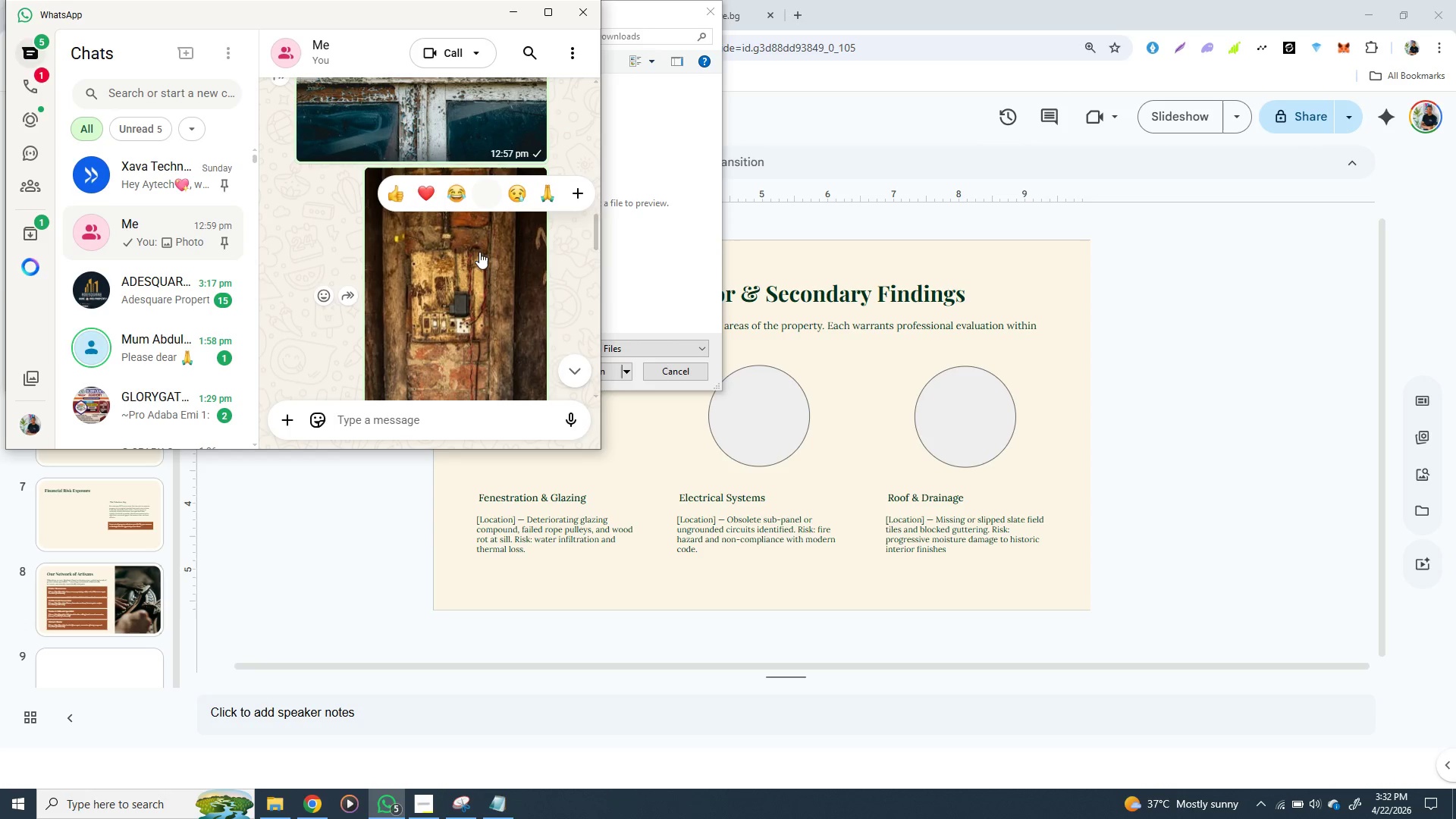 
right_click([488, 243])
 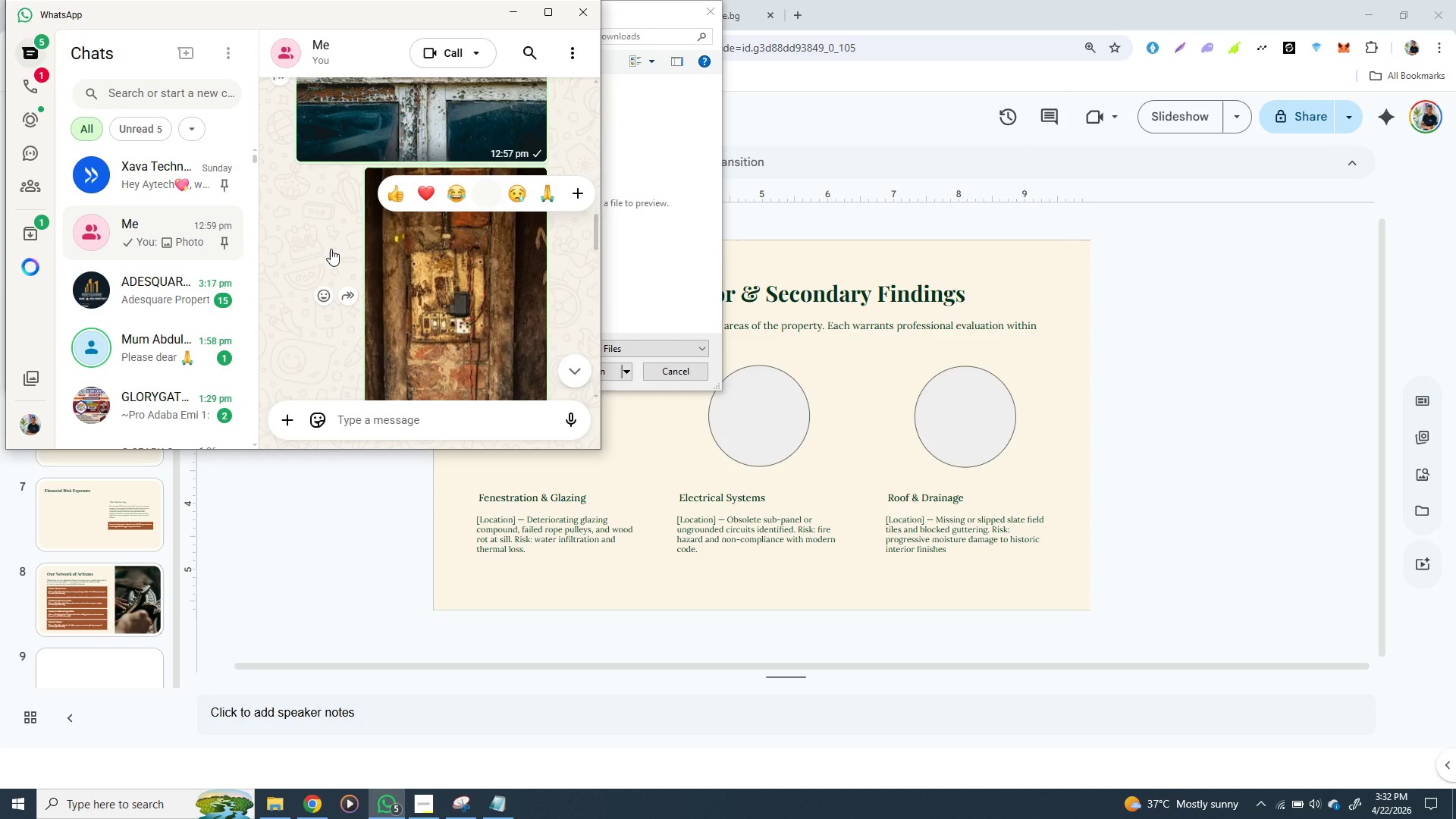 
left_click([331, 246])
 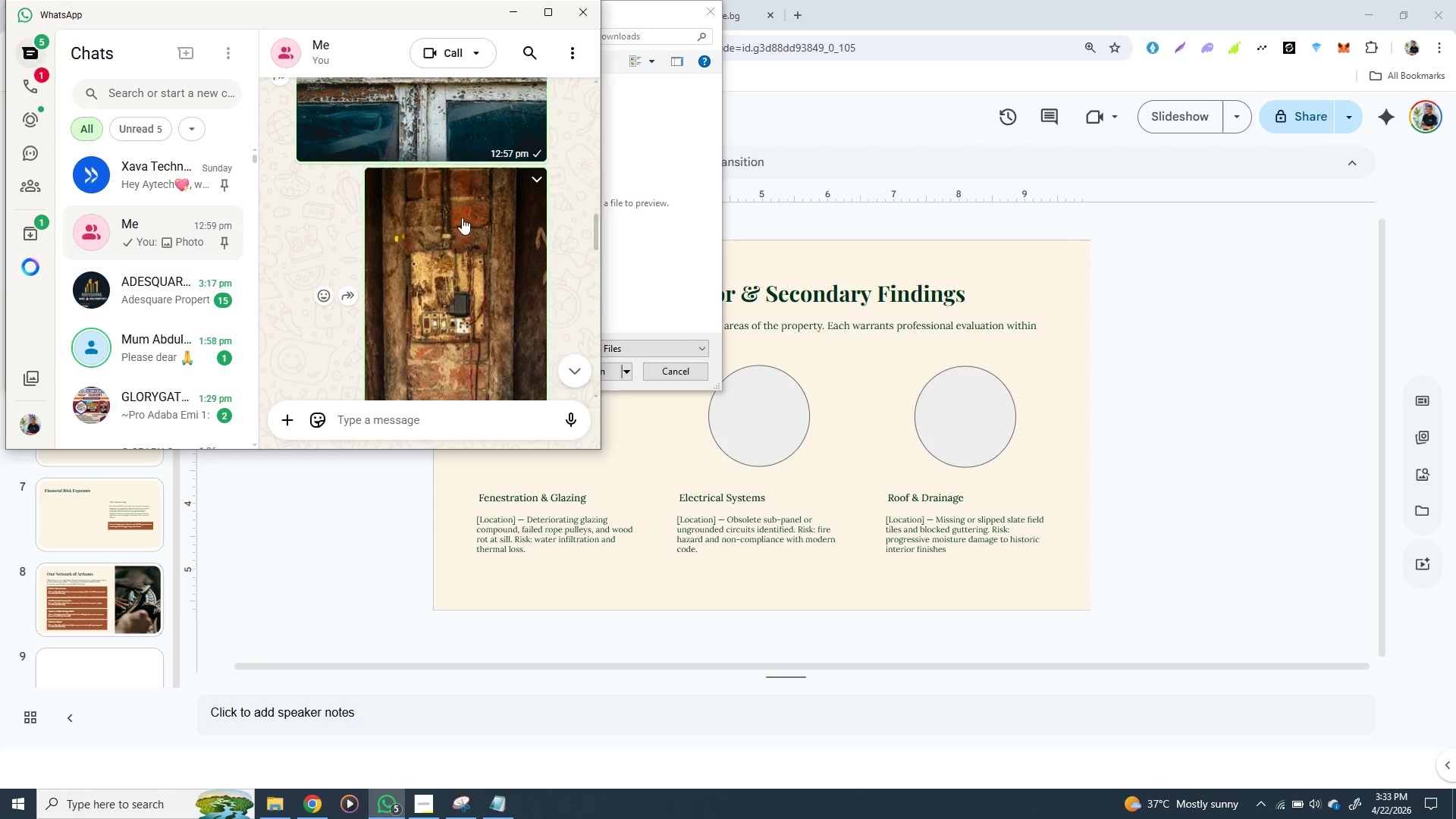 
wait(5.48)
 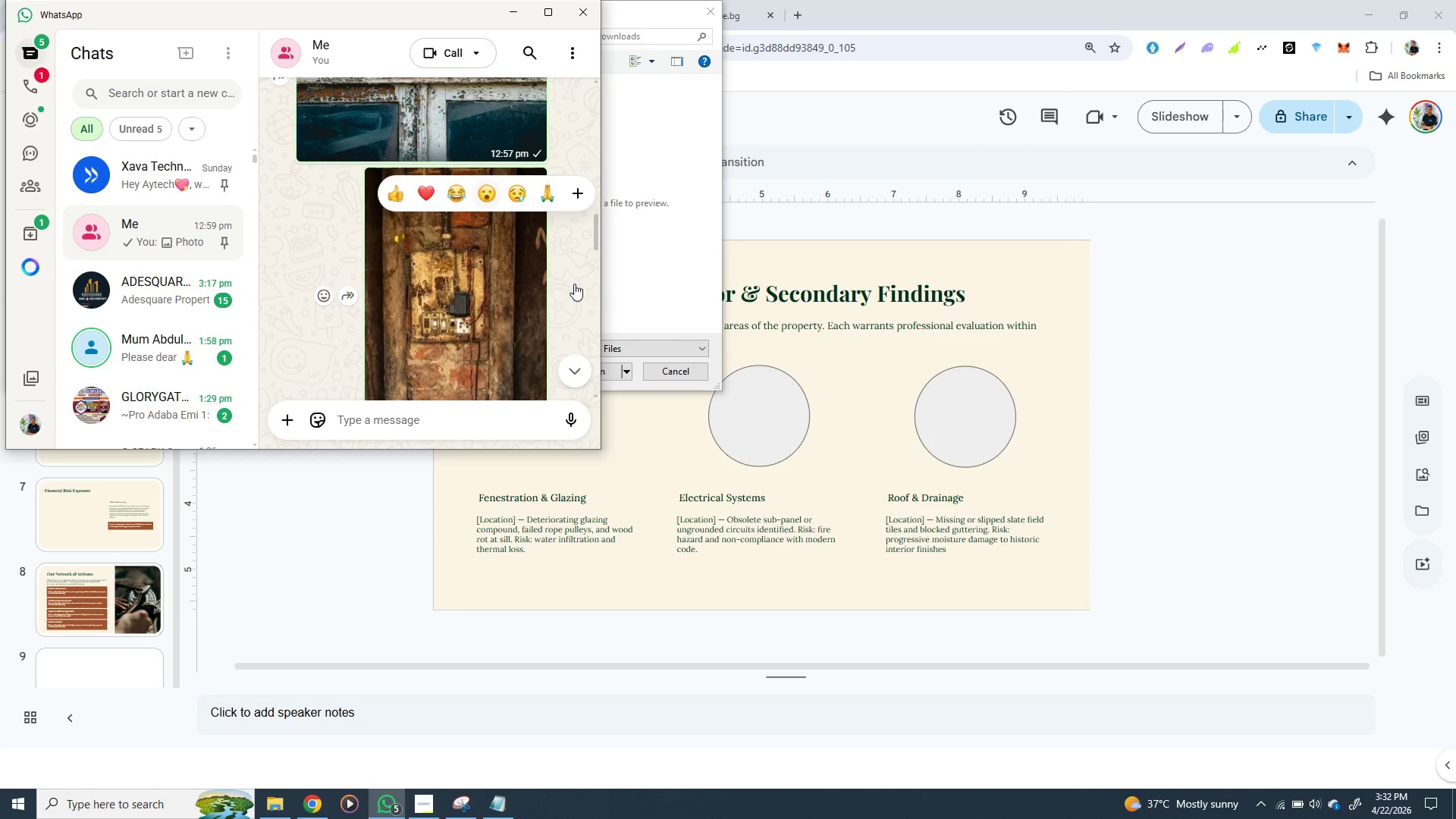 
right_click([446, 243])
 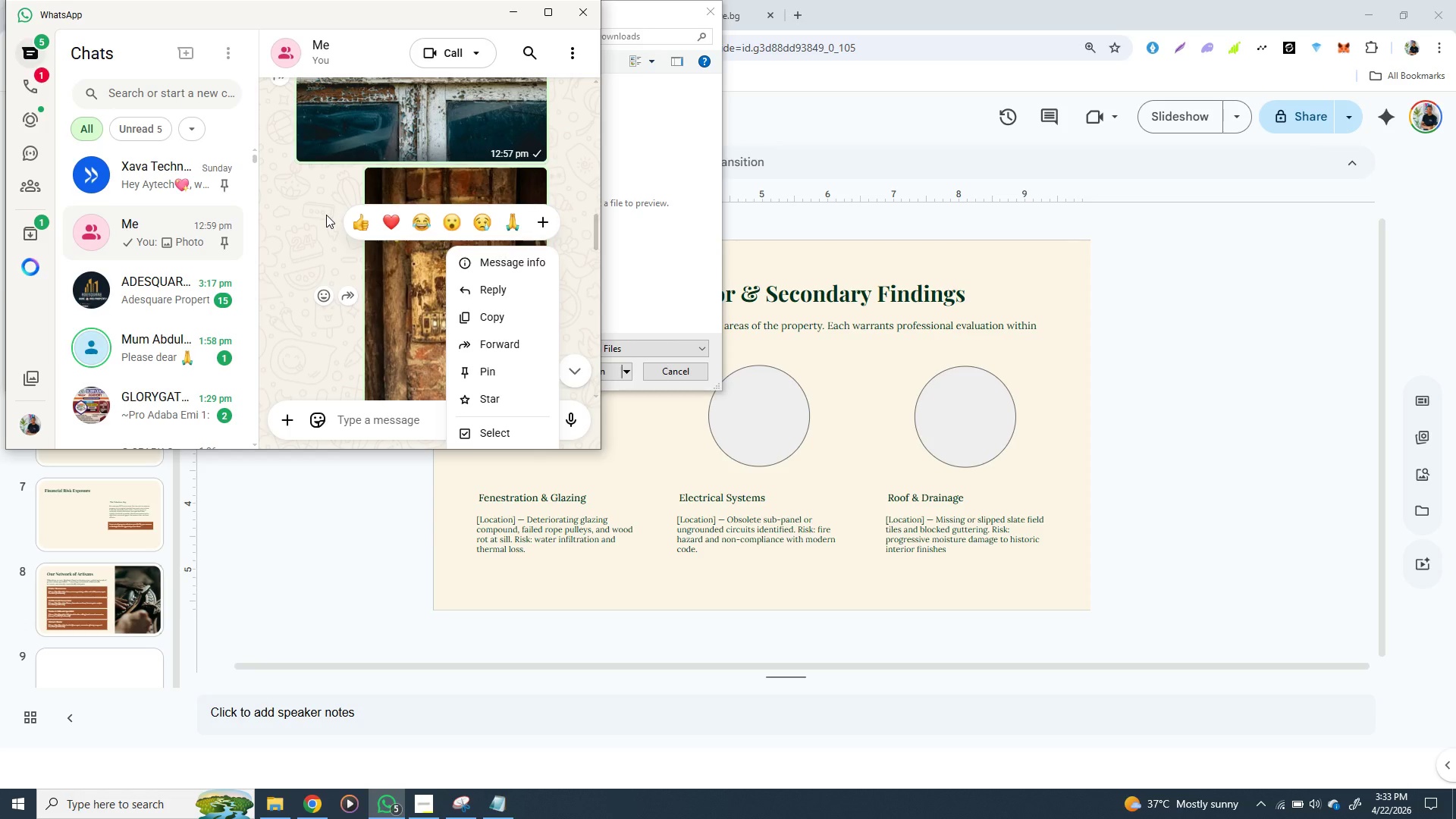 
left_click([326, 215])
 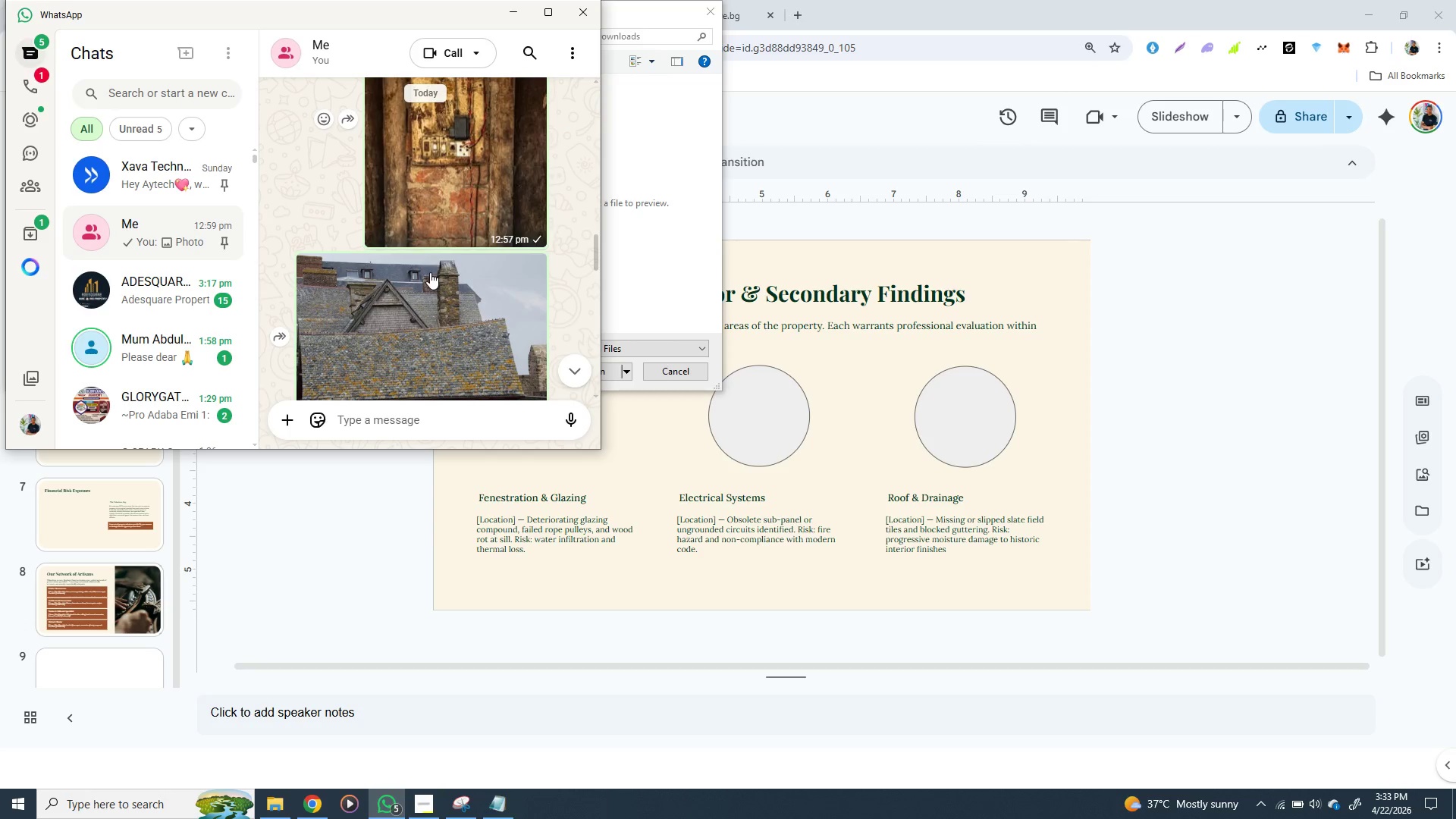 
scroll: coordinate [430, 272], scroll_direction: none, amount: 0.0
 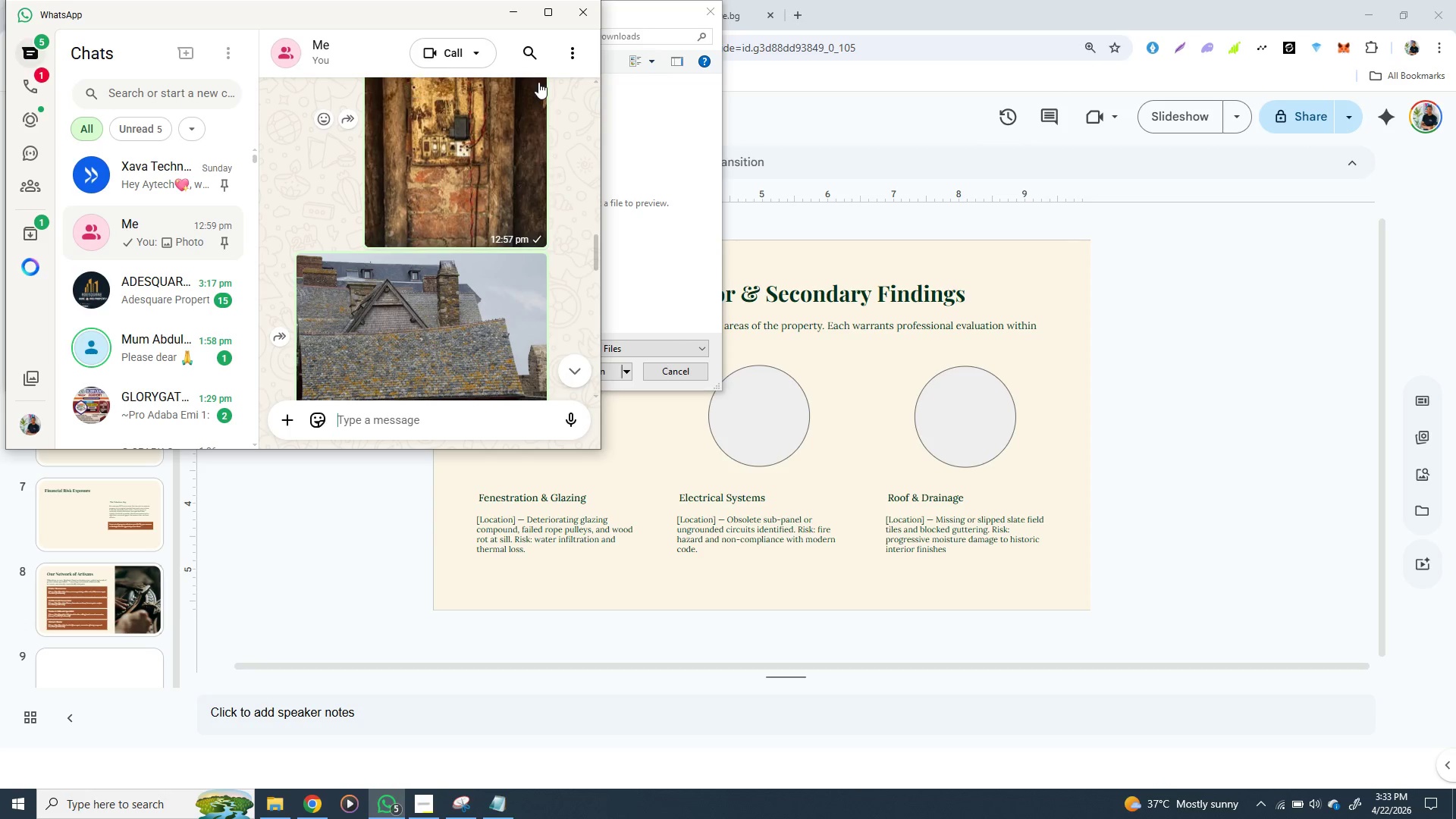 
right_click([538, 82])
 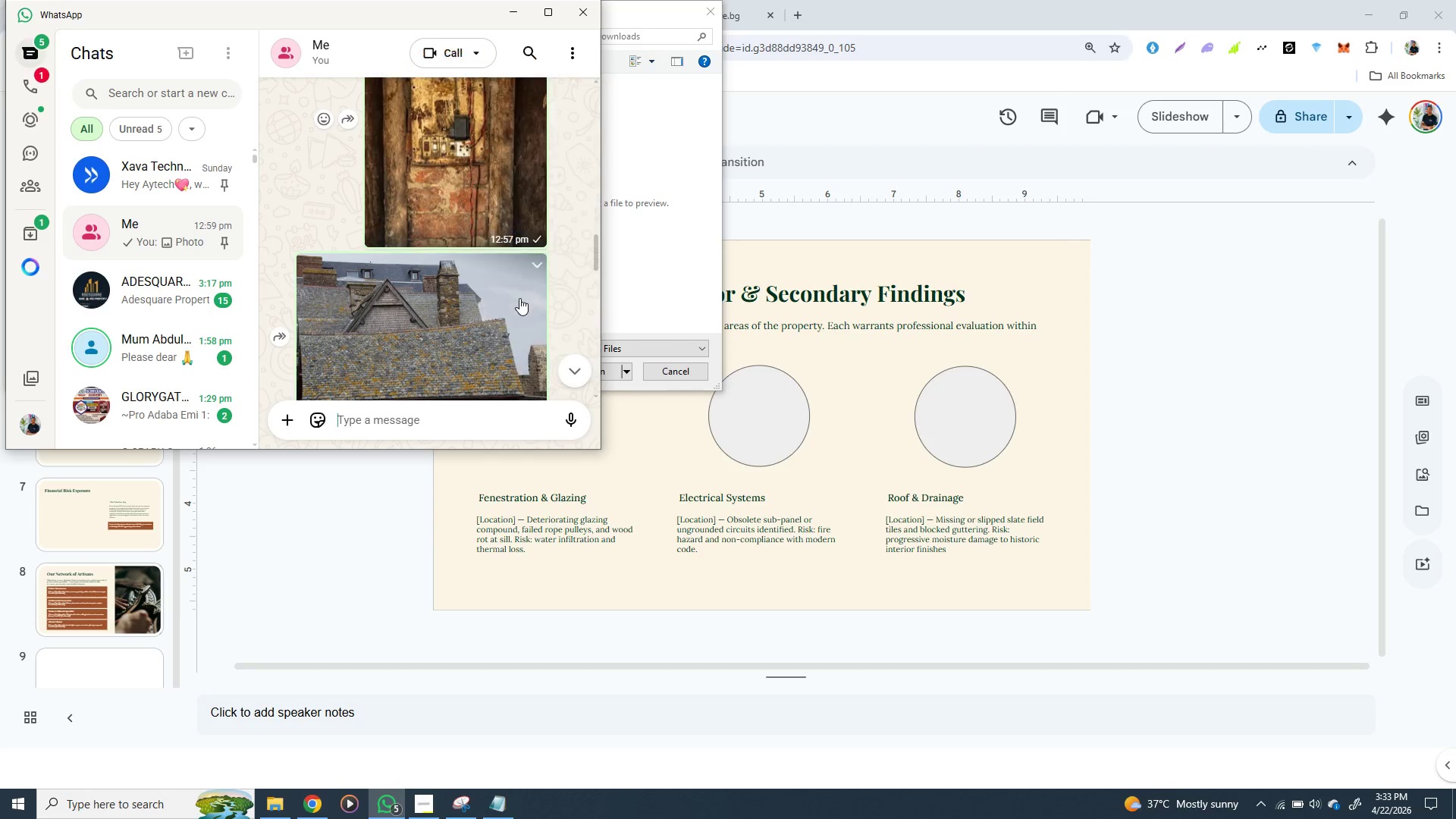 
left_click([519, 298])
 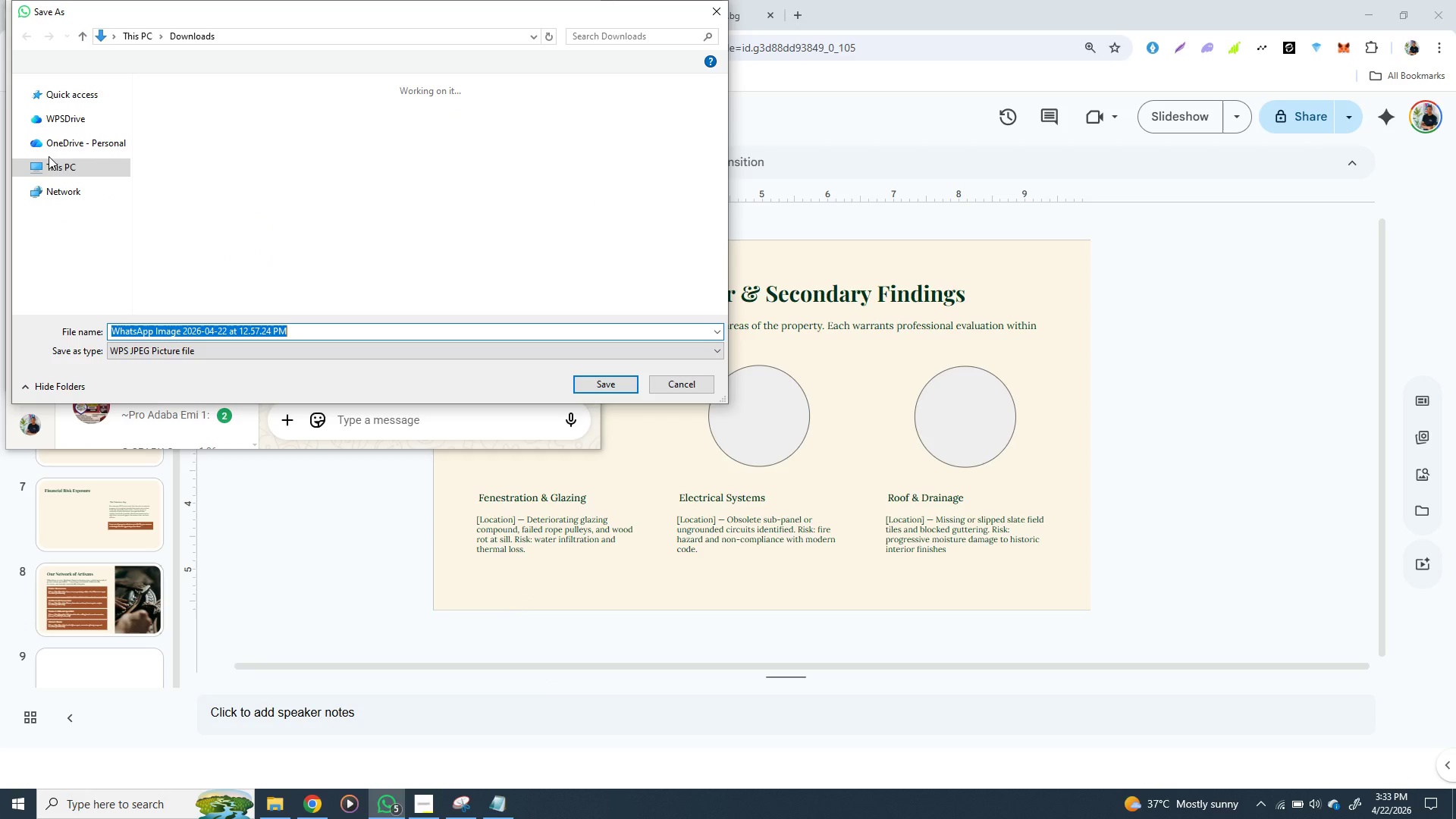 
wait(15.17)
 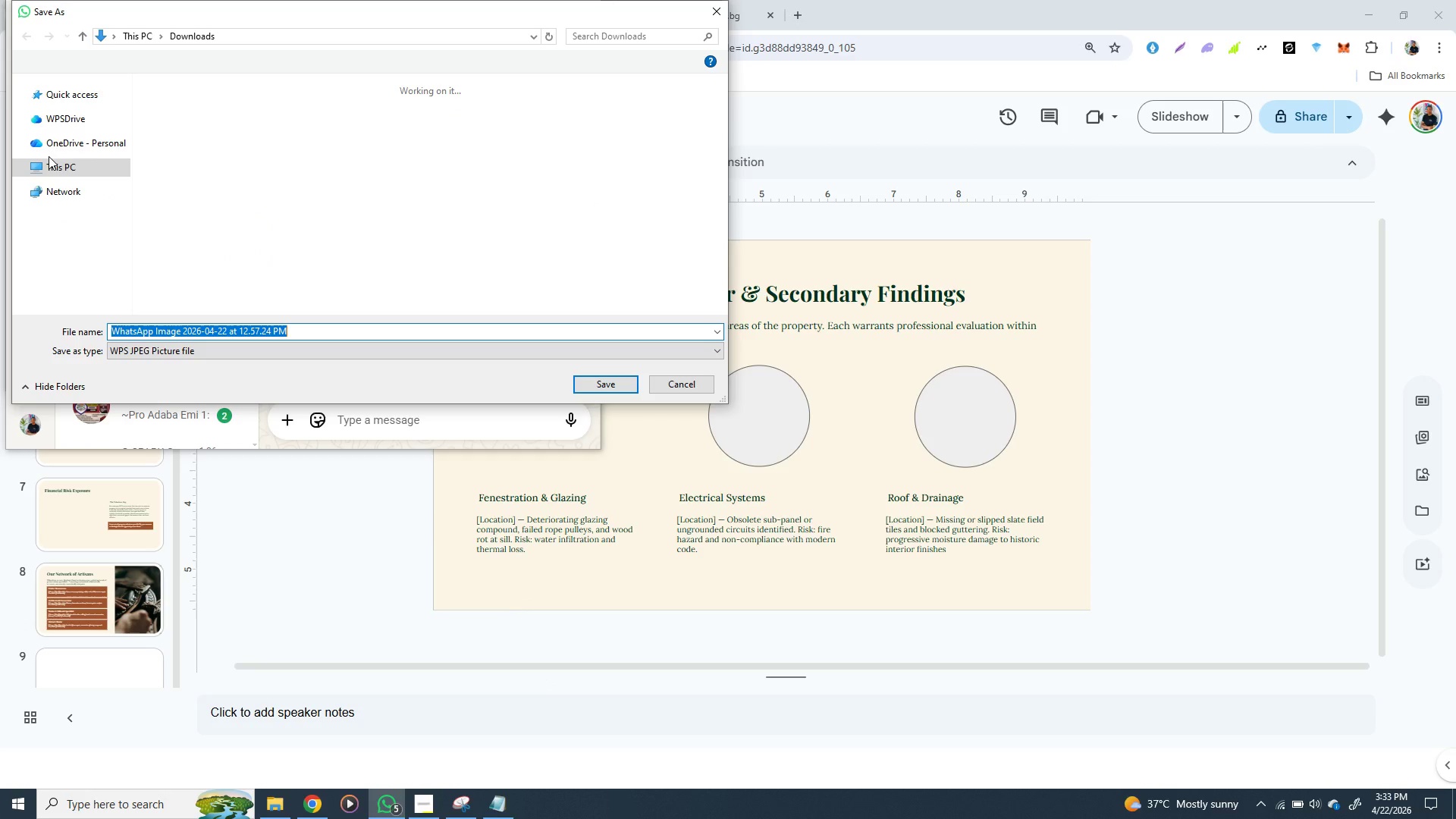 
left_click([607, 385])
 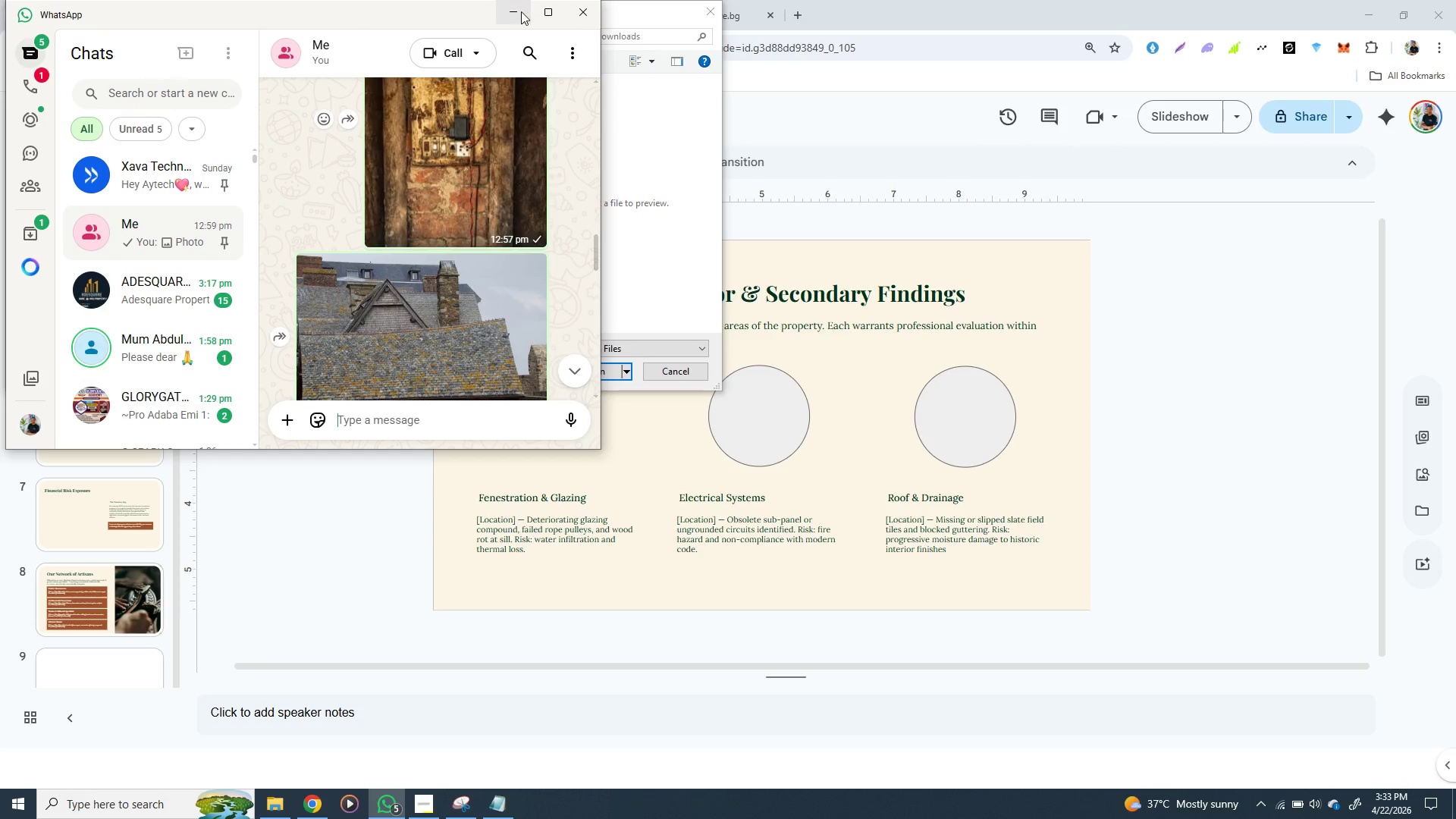 
left_click([521, 11])
 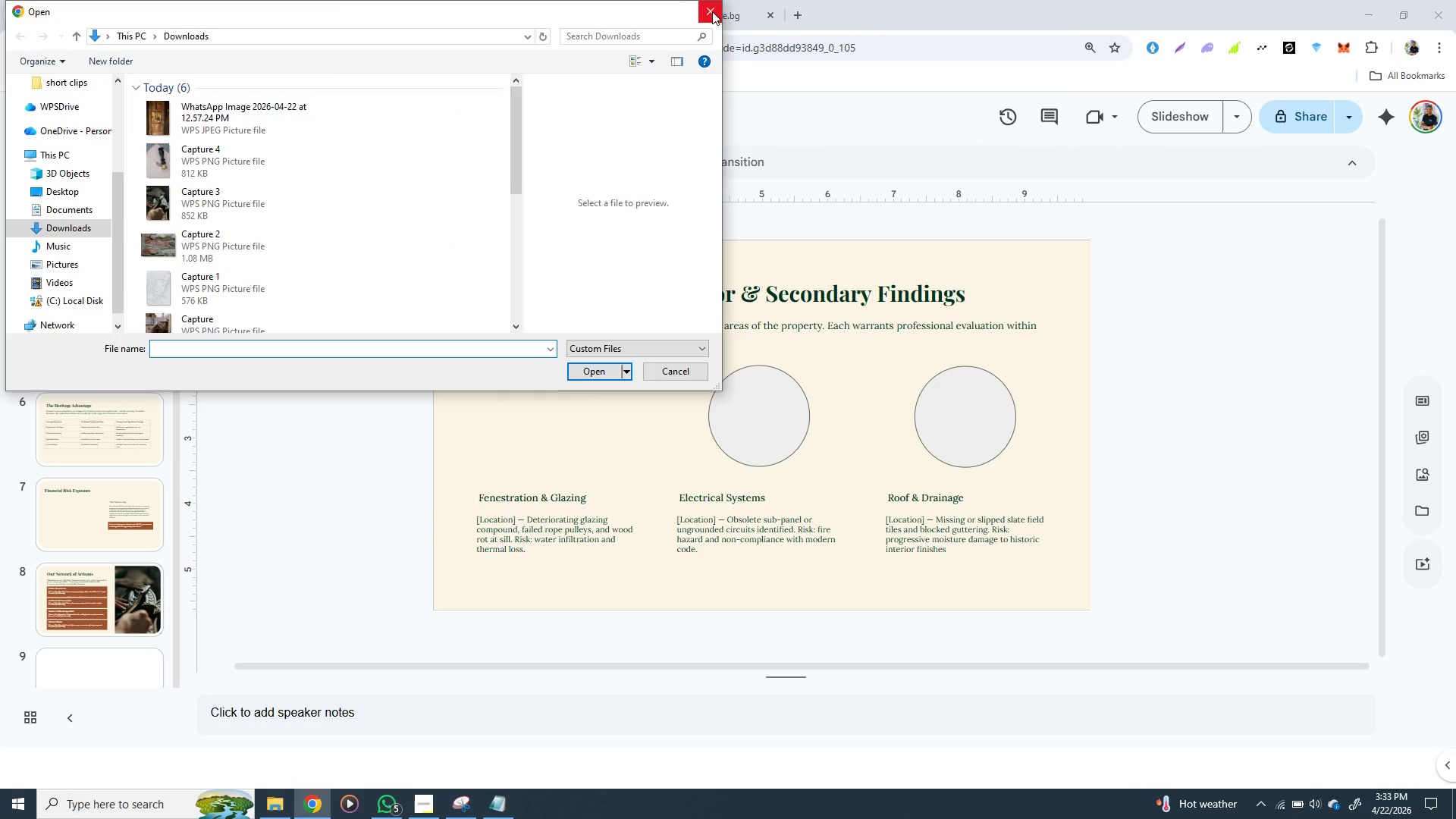 
left_click([712, 11])
 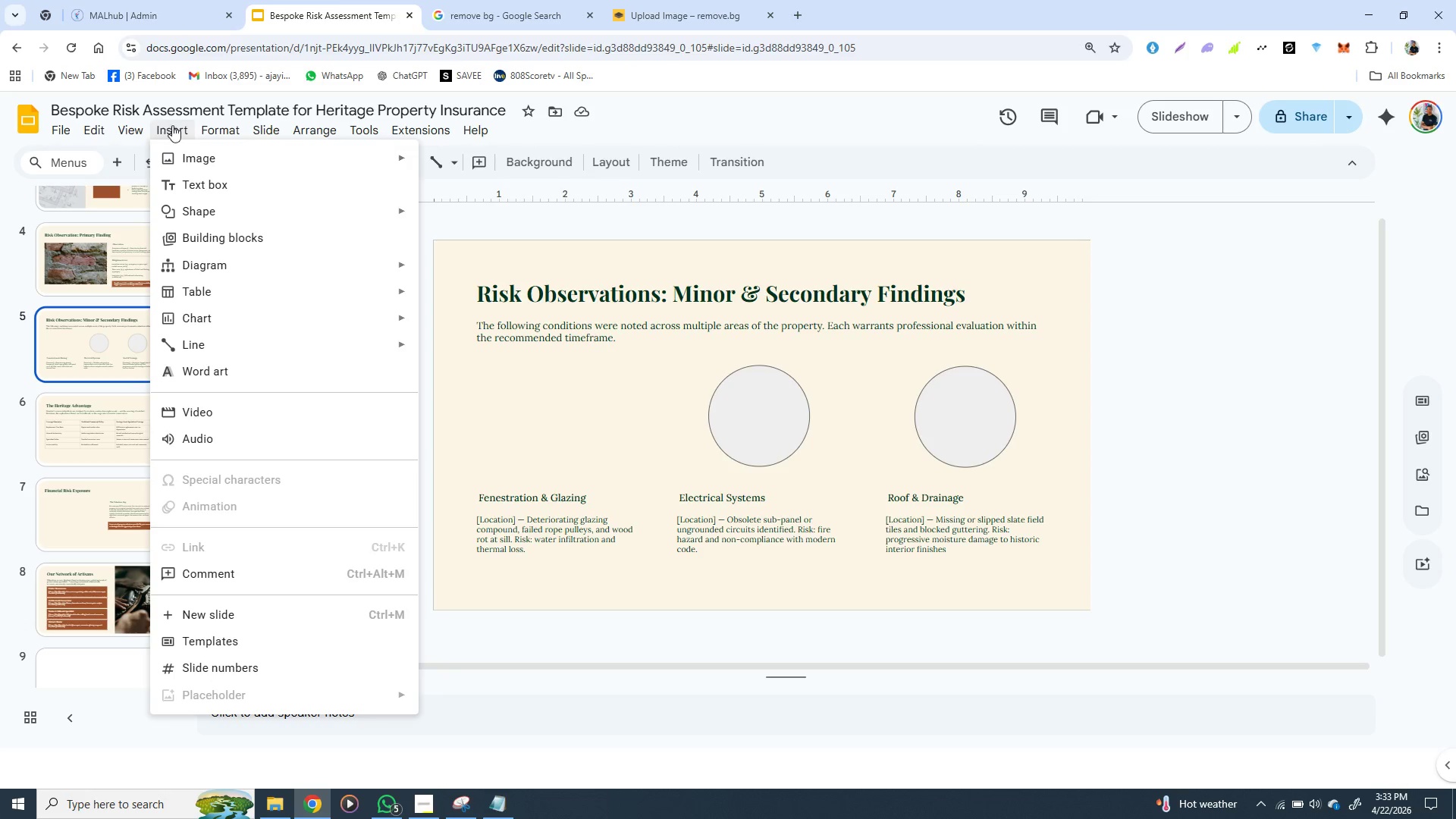 
left_click([168, 122])
 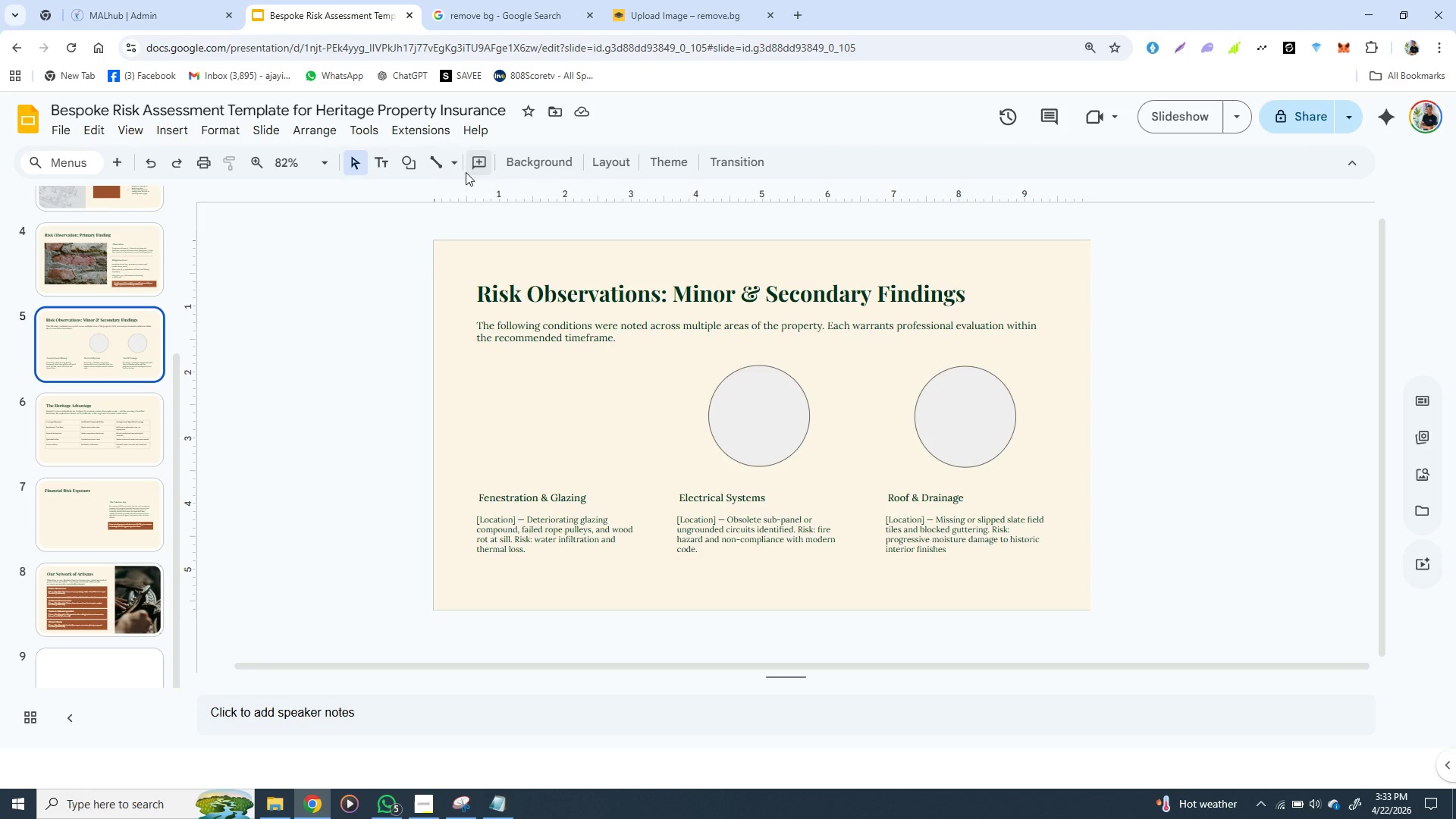 
left_click([474, 162])
 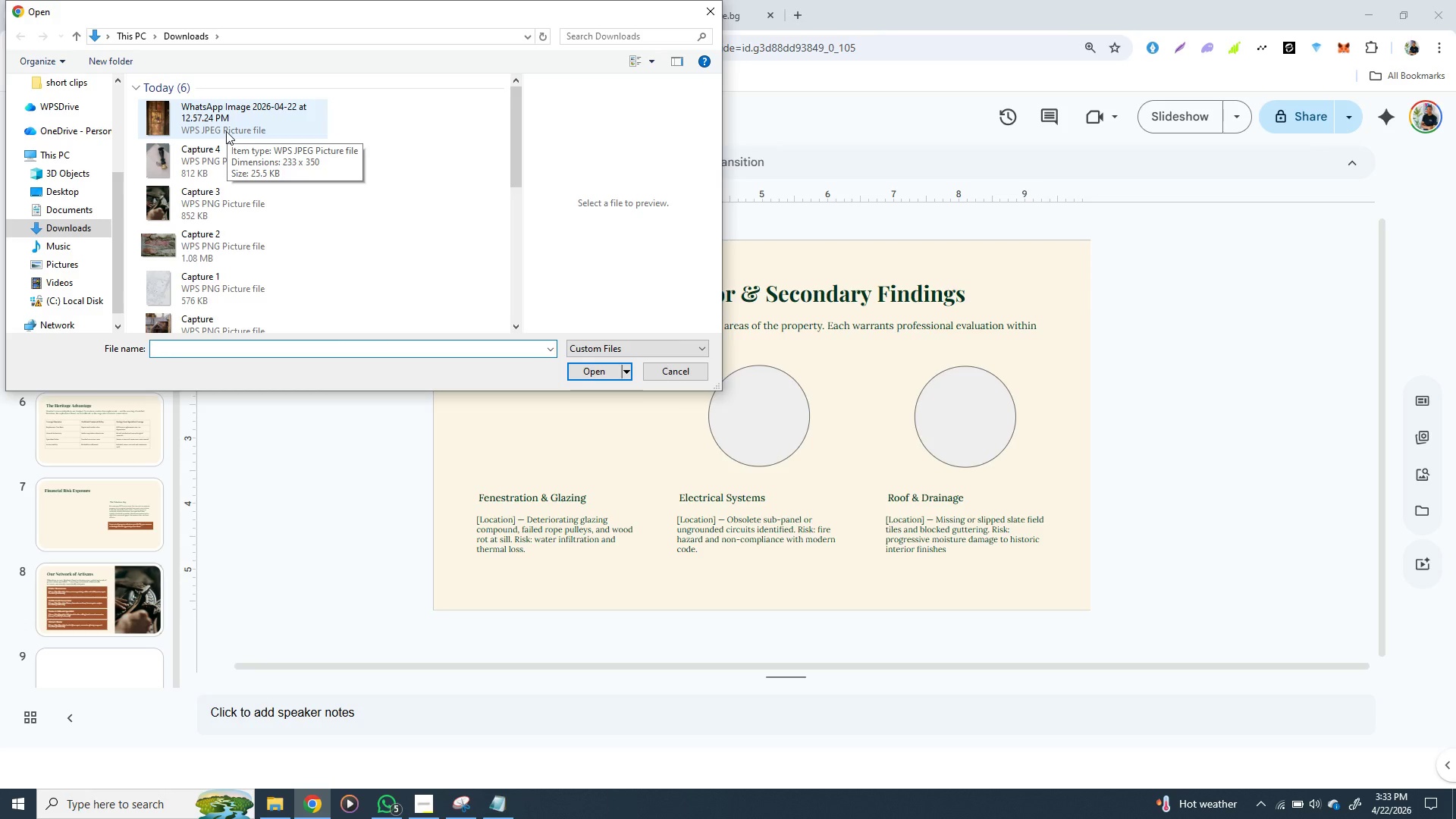 
wait(12.27)
 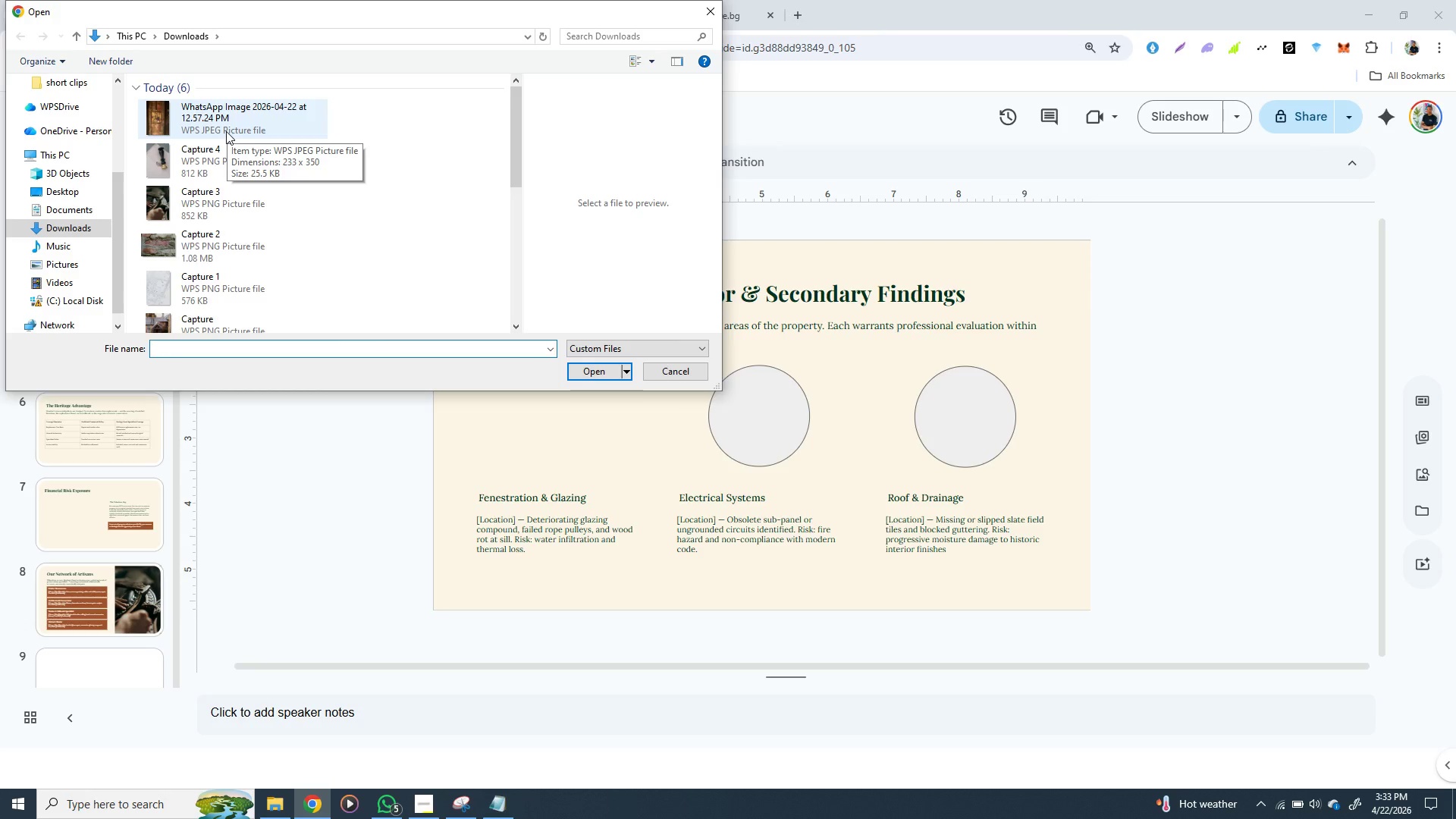 
double_click([227, 121])
 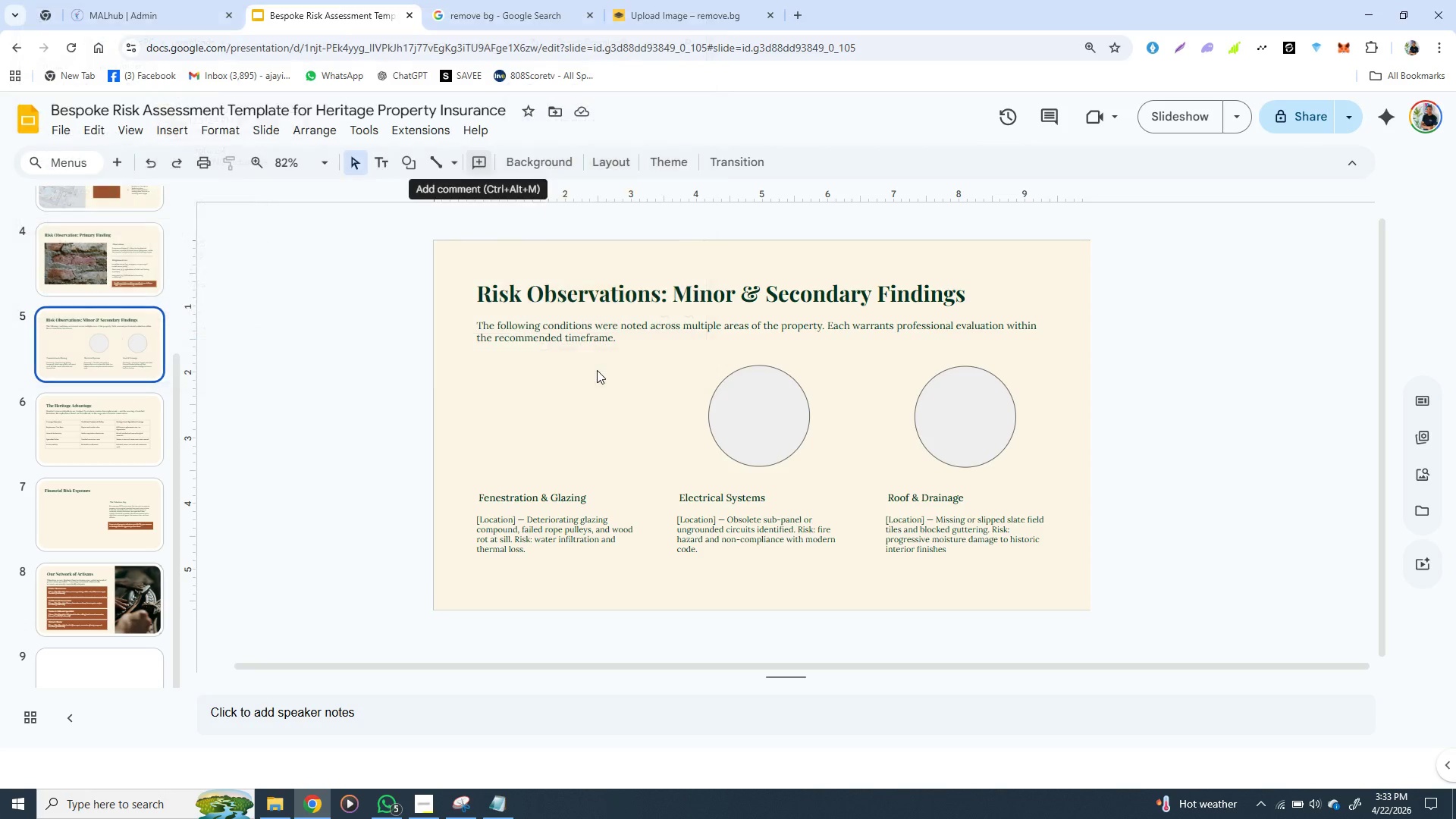 
left_click([597, 370])
 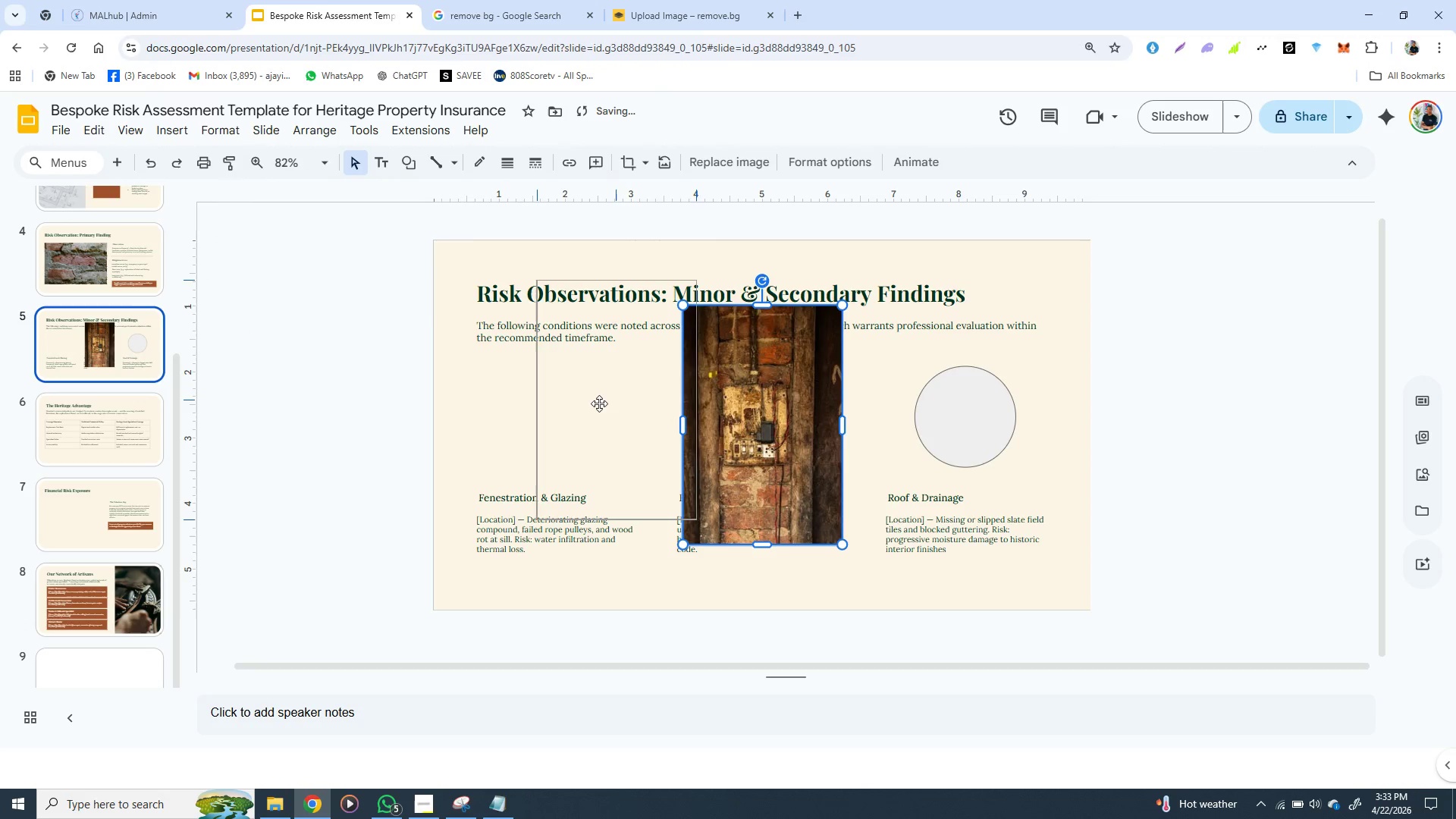 
left_click_drag(start_coordinate=[747, 428], to_coordinate=[592, 412])
 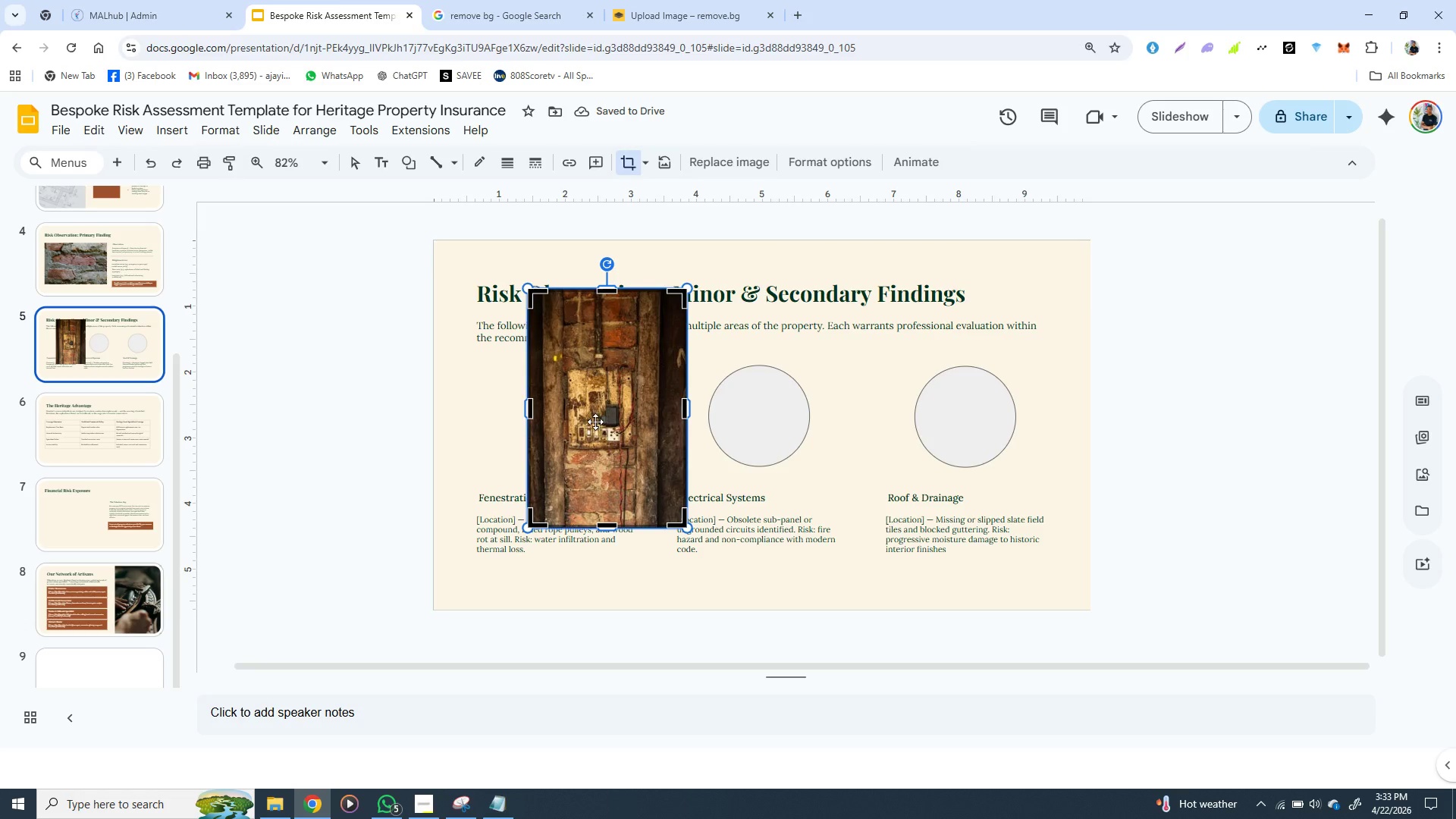 
double_click([595, 422])
 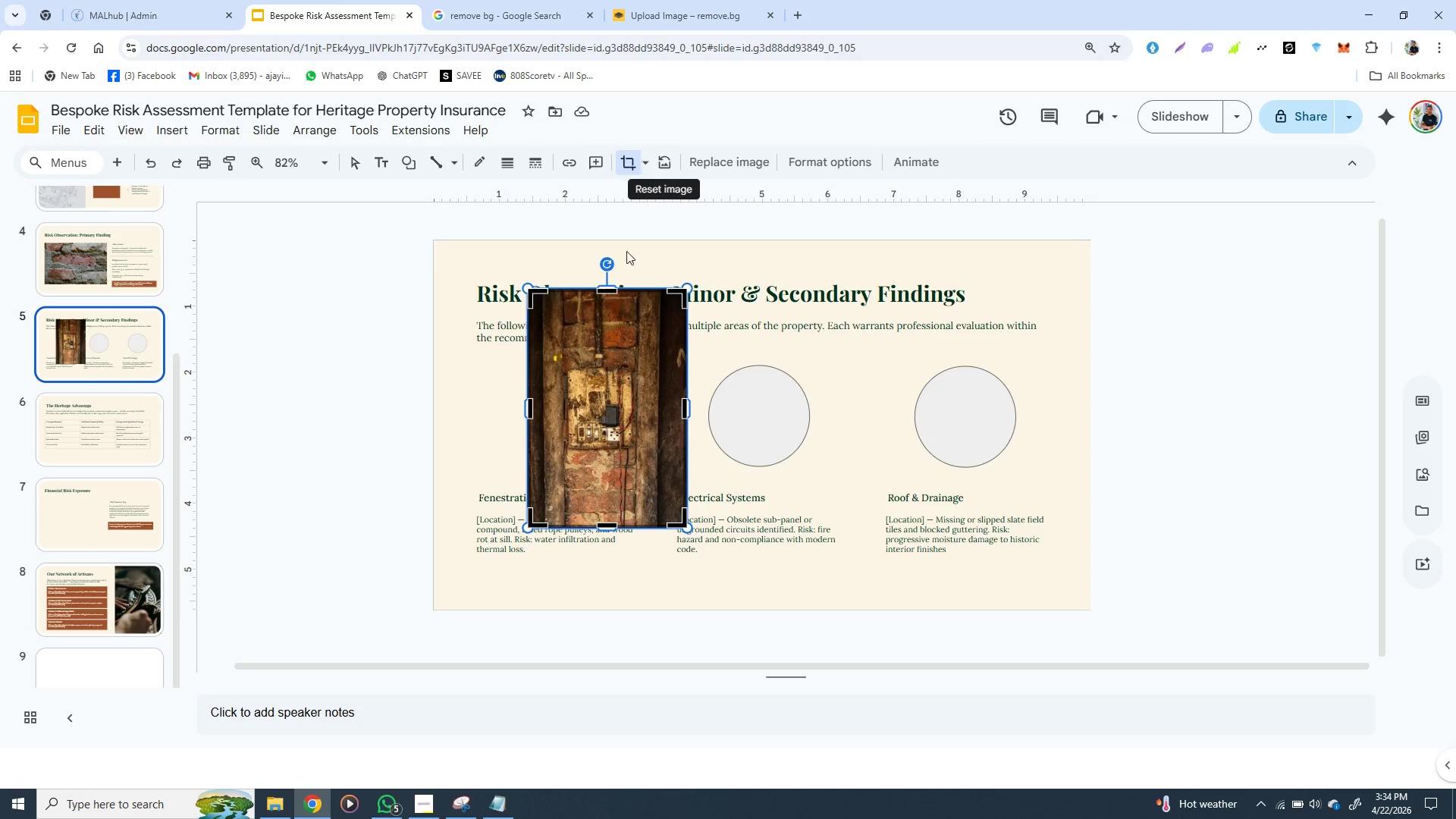 
left_click([630, 259])
 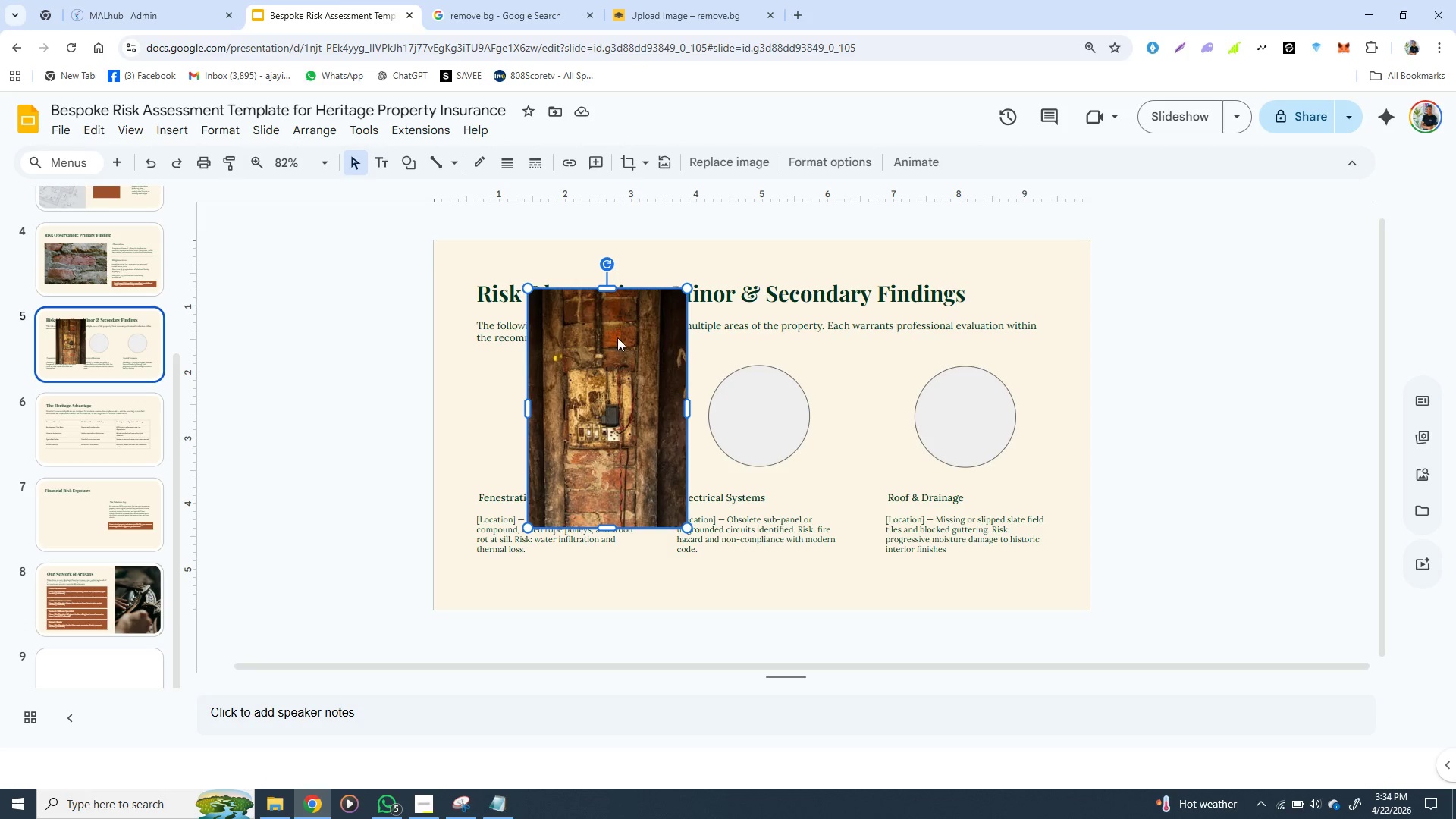 
left_click([625, 344])
 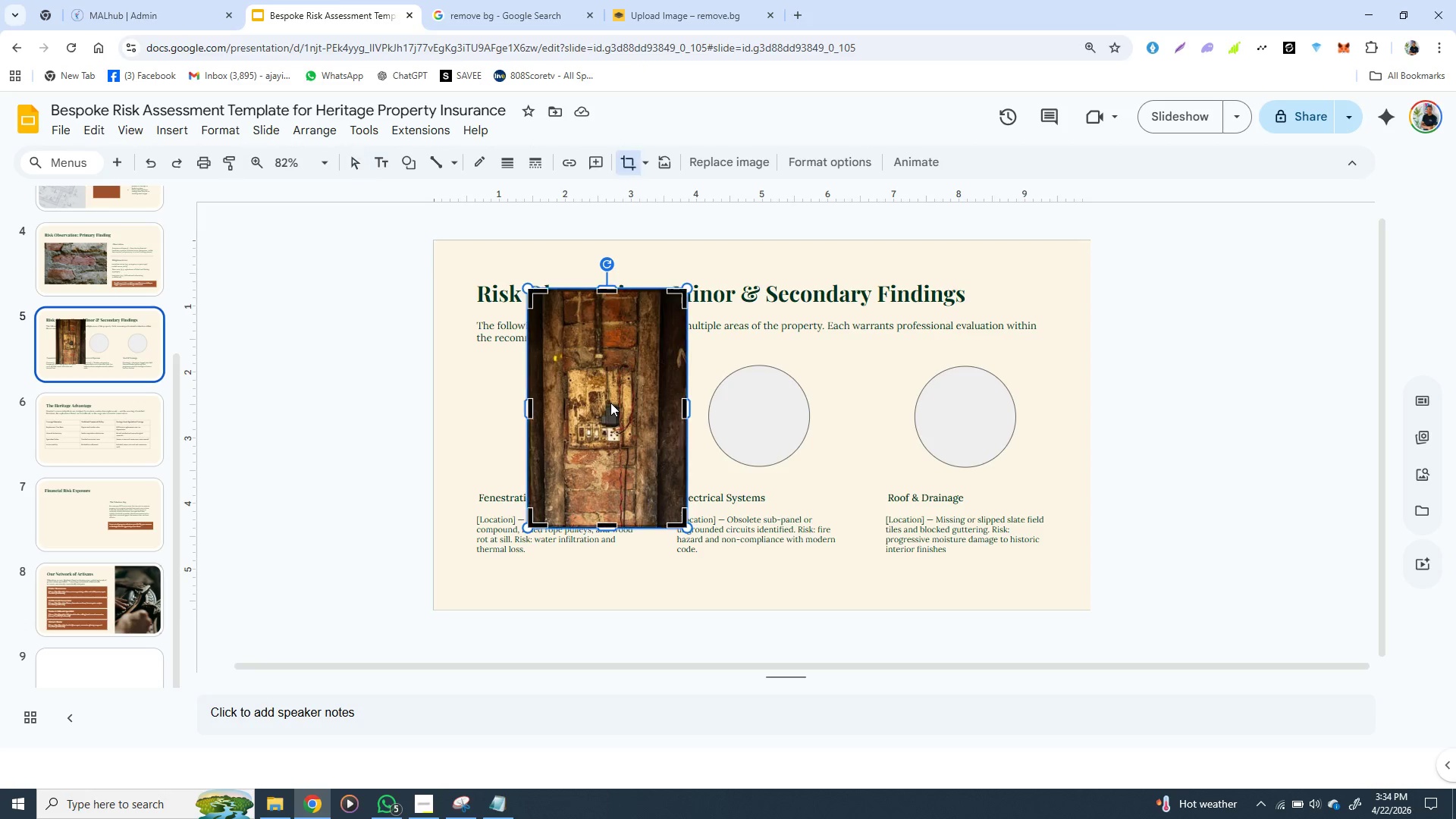 
double_click([610, 403])
 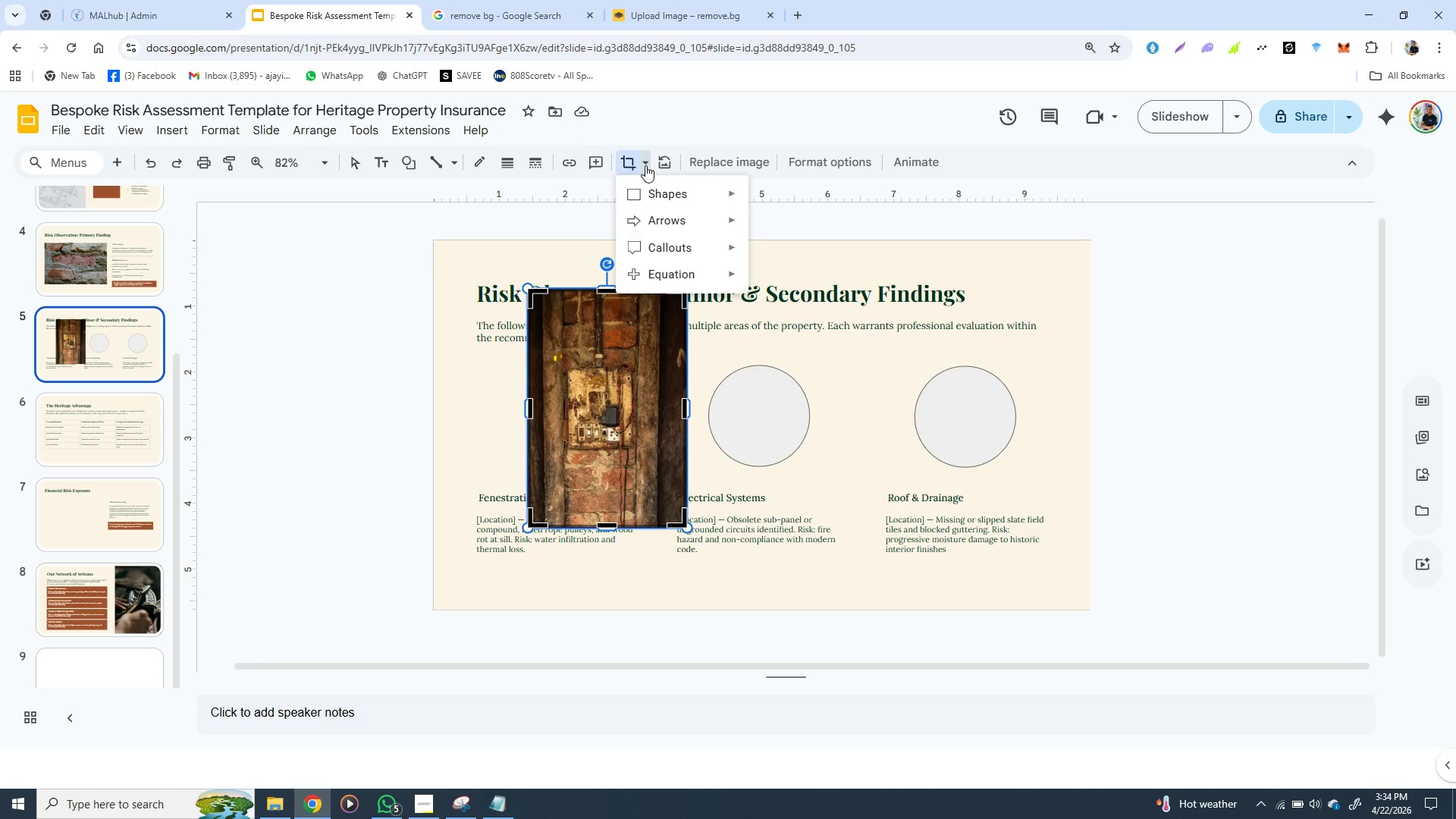 
left_click([645, 165])
 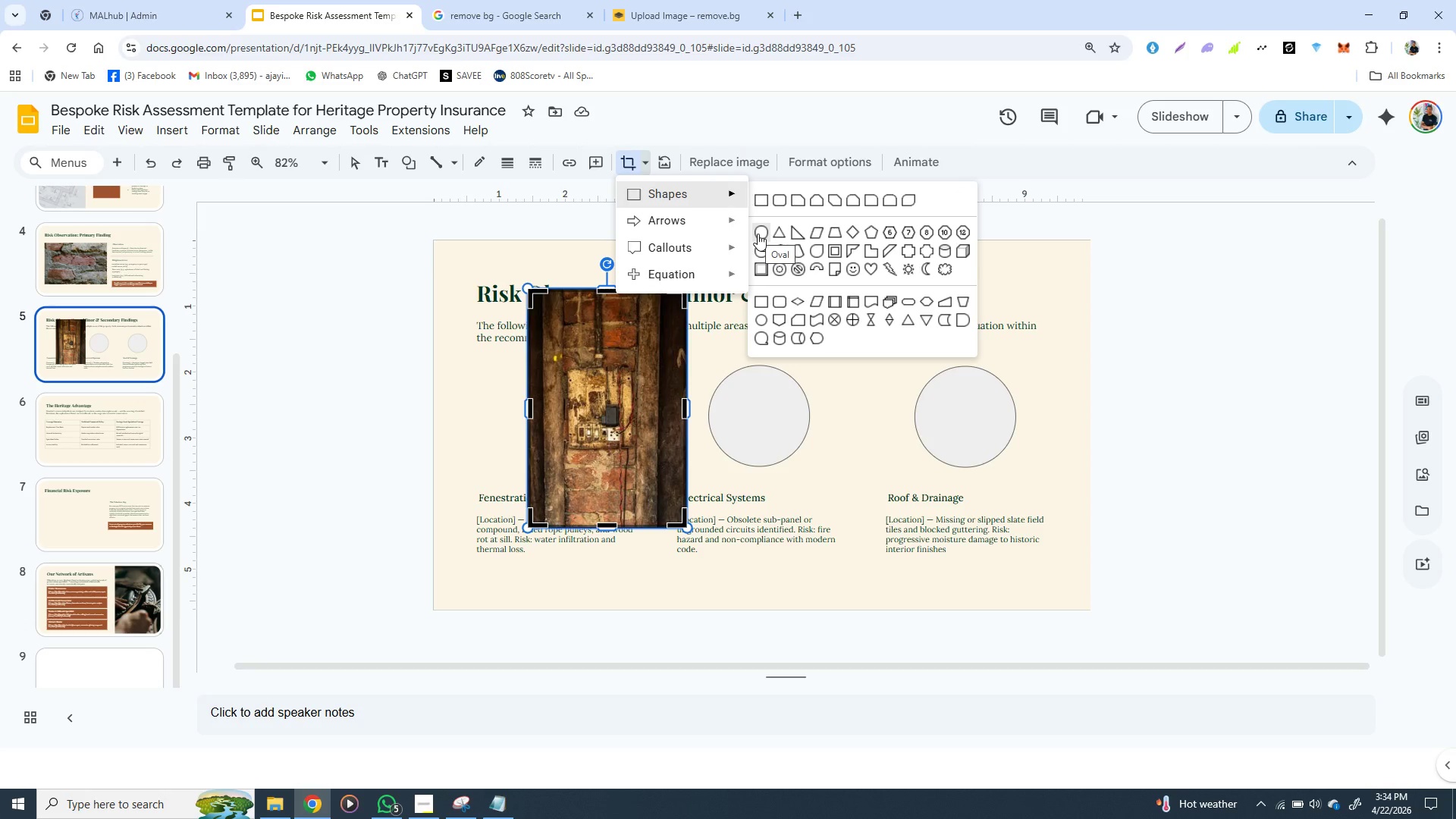 
left_click([758, 234])
 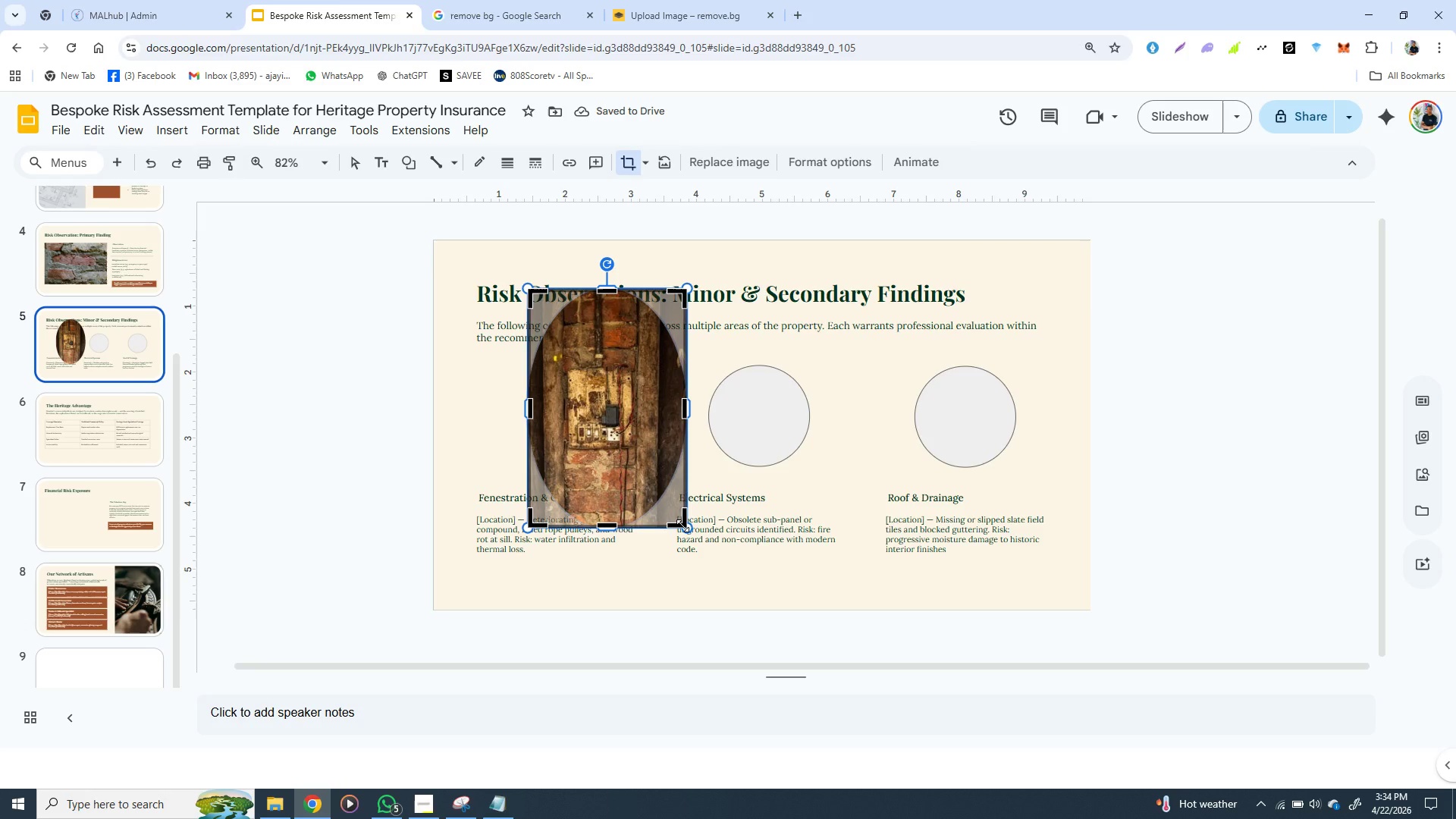 
hold_key(key=ShiftLeft, duration=1.51)
left_click_drag(start_coordinate=[682, 526], to_coordinate=[670, 413])
 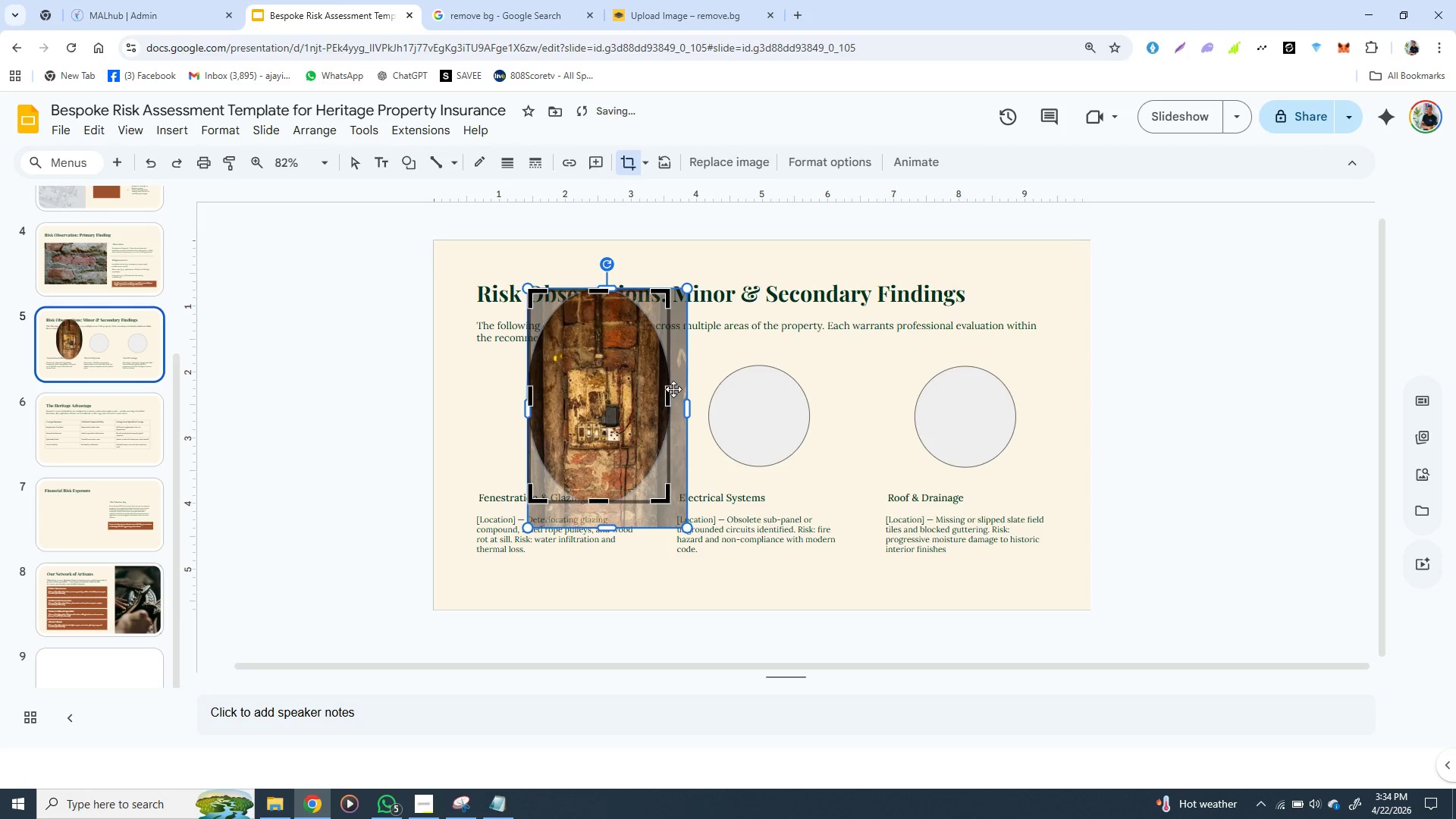 
hold_key(key=ShiftLeft, duration=0.95)
 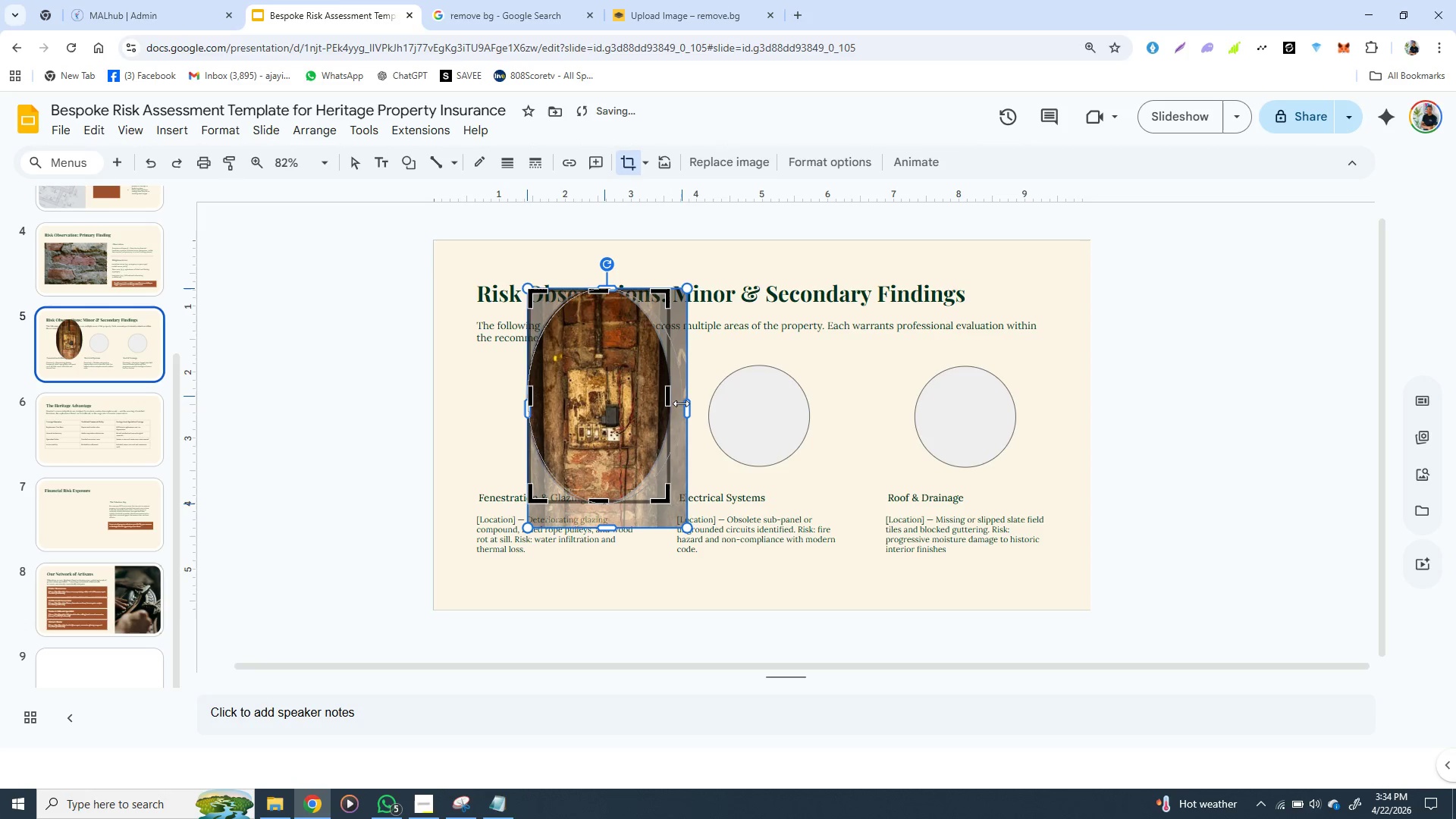 
left_click_drag(start_coordinate=[670, 396], to_coordinate=[682, 404])
 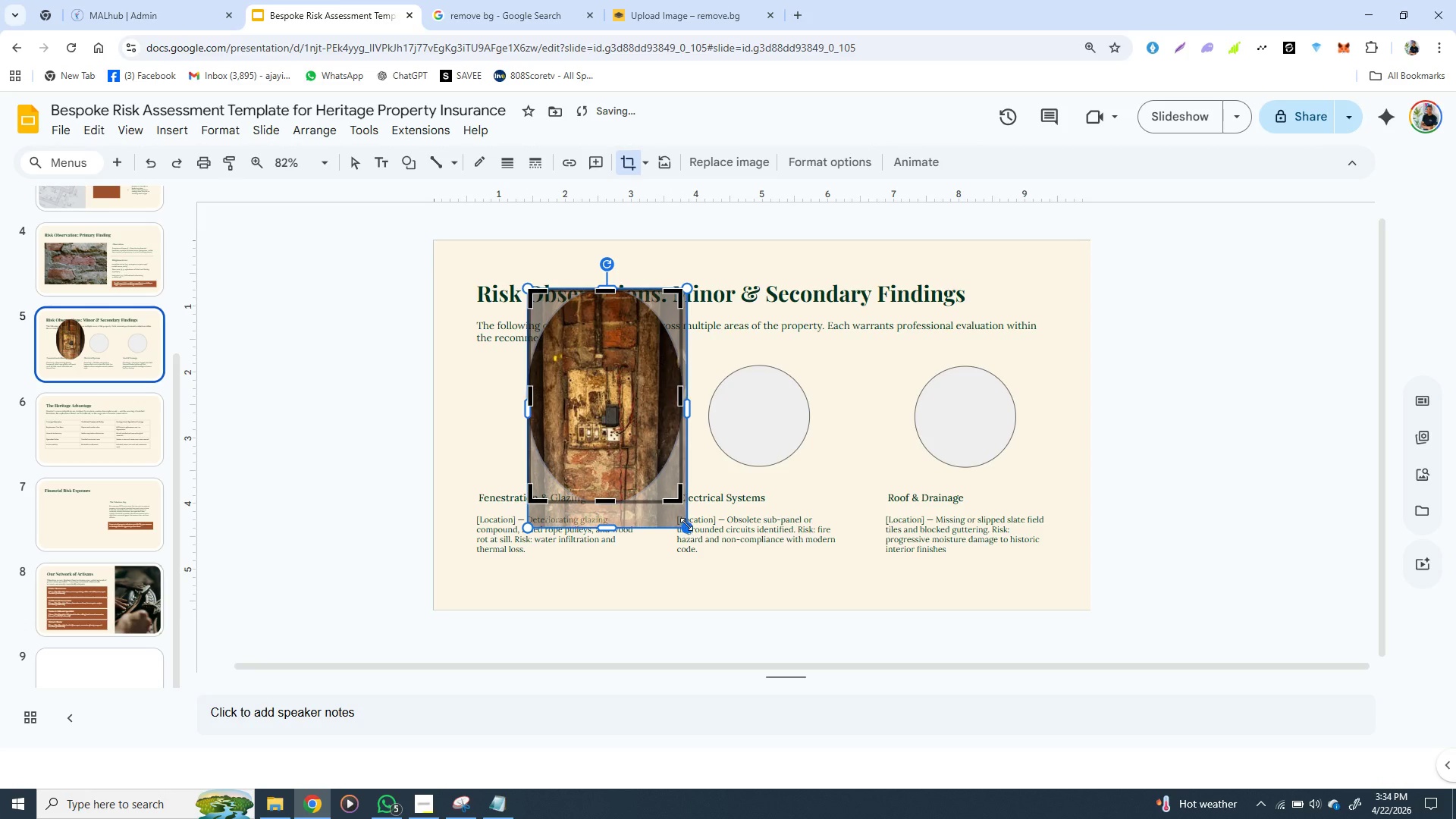 
left_click_drag(start_coordinate=[686, 529], to_coordinate=[651, 424])
 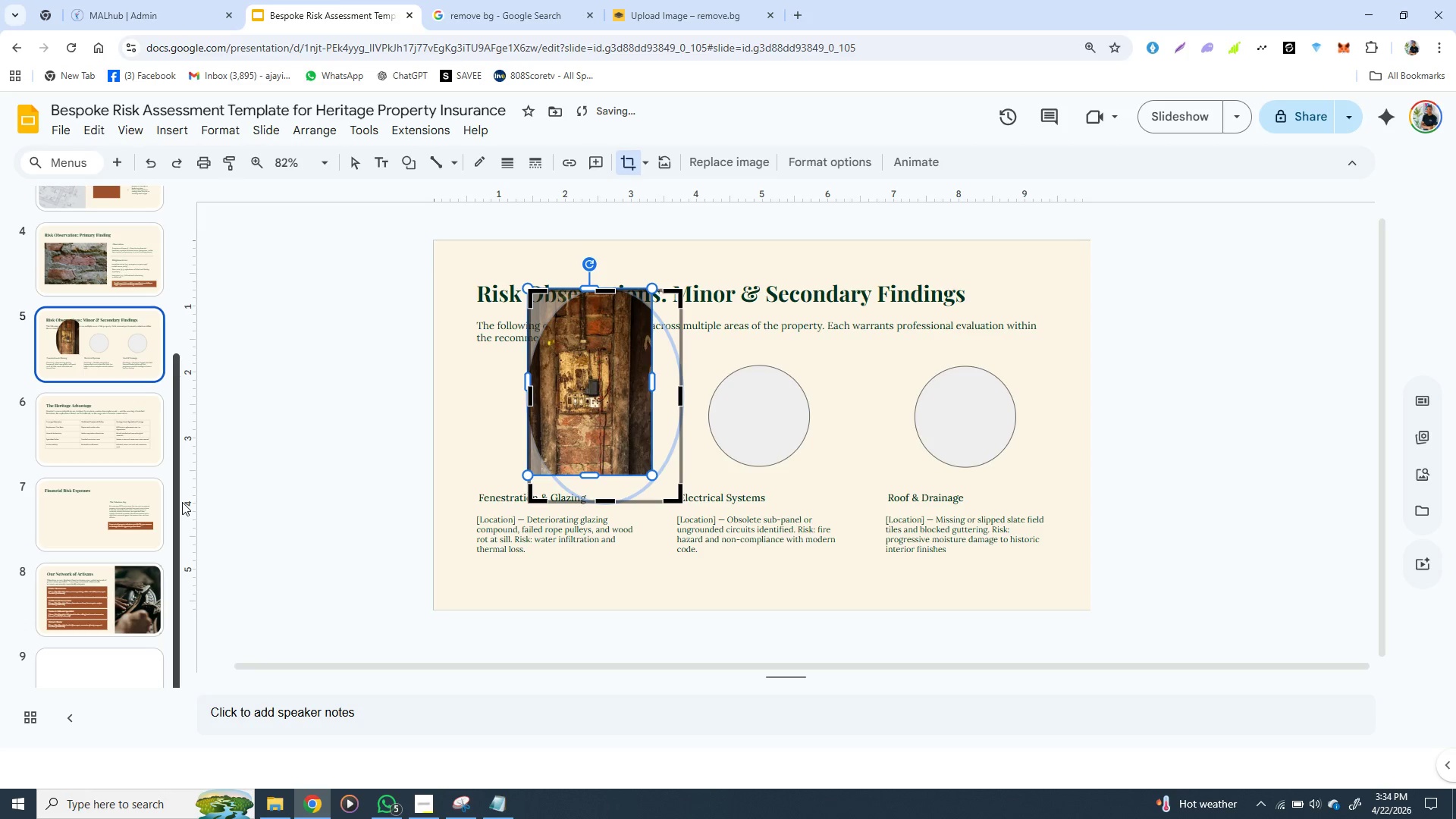 
hold_key(key=ShiftLeft, duration=1.5)
 